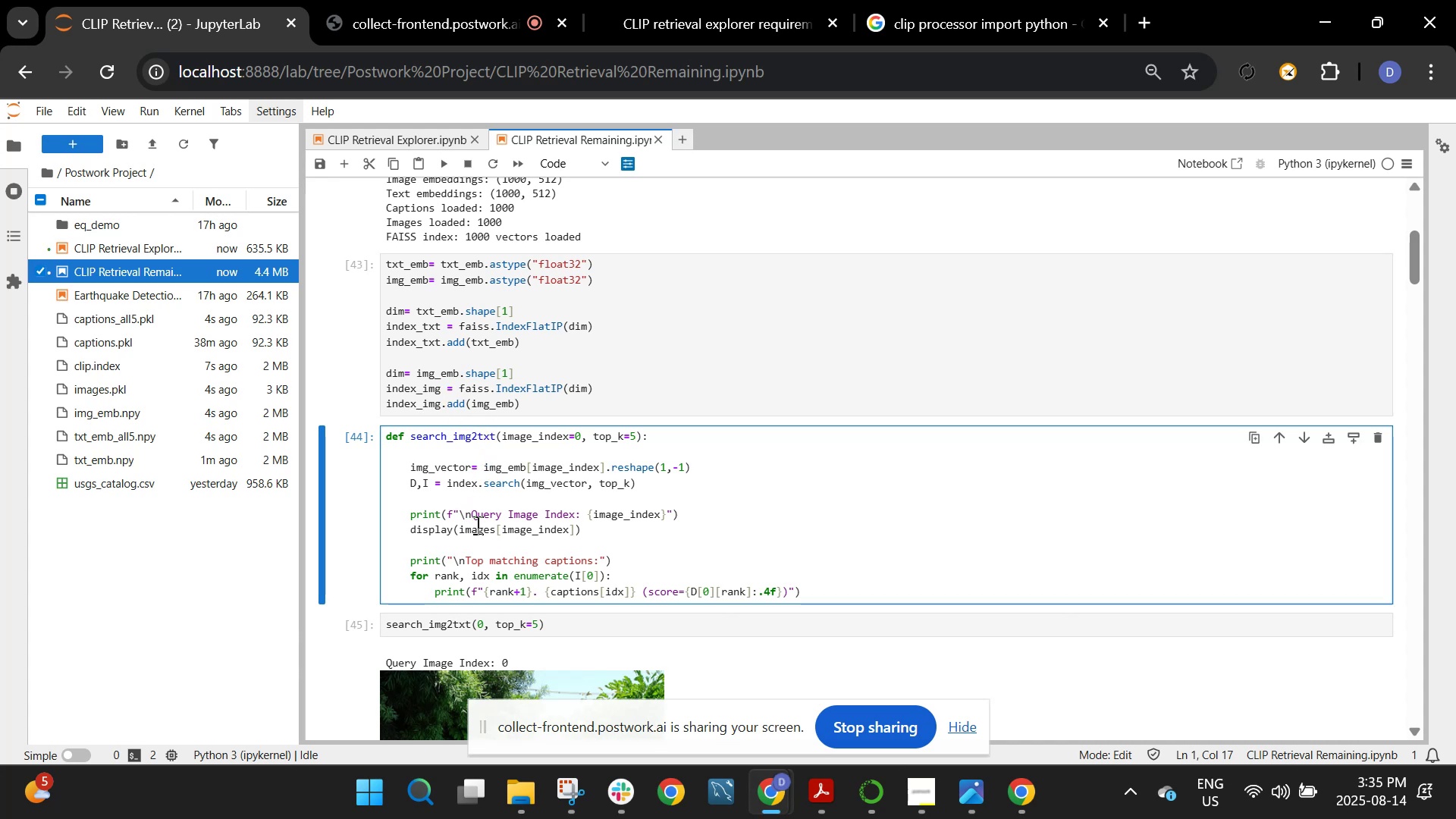 
wait(15.39)
 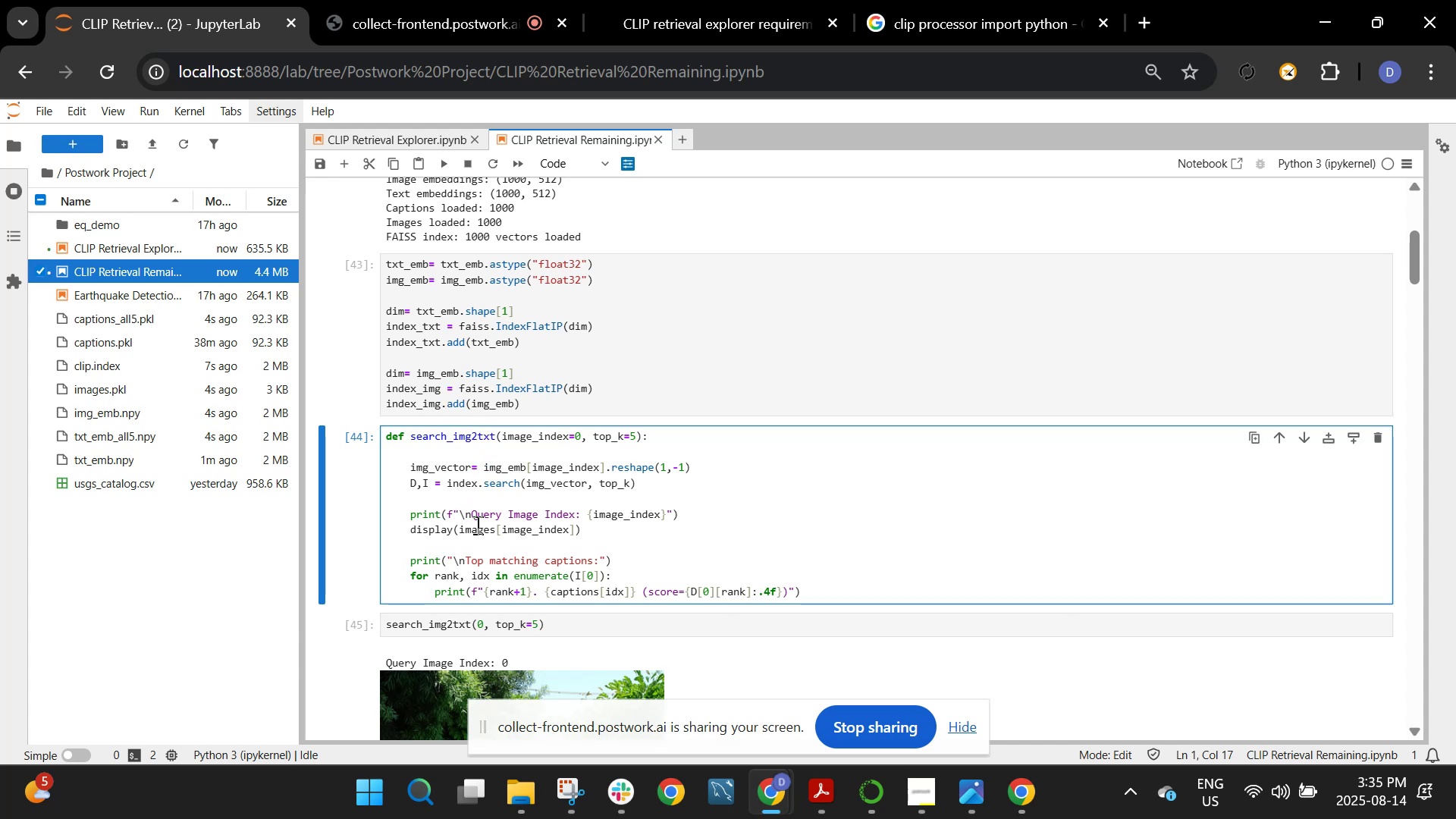 
left_click([619, 573])
 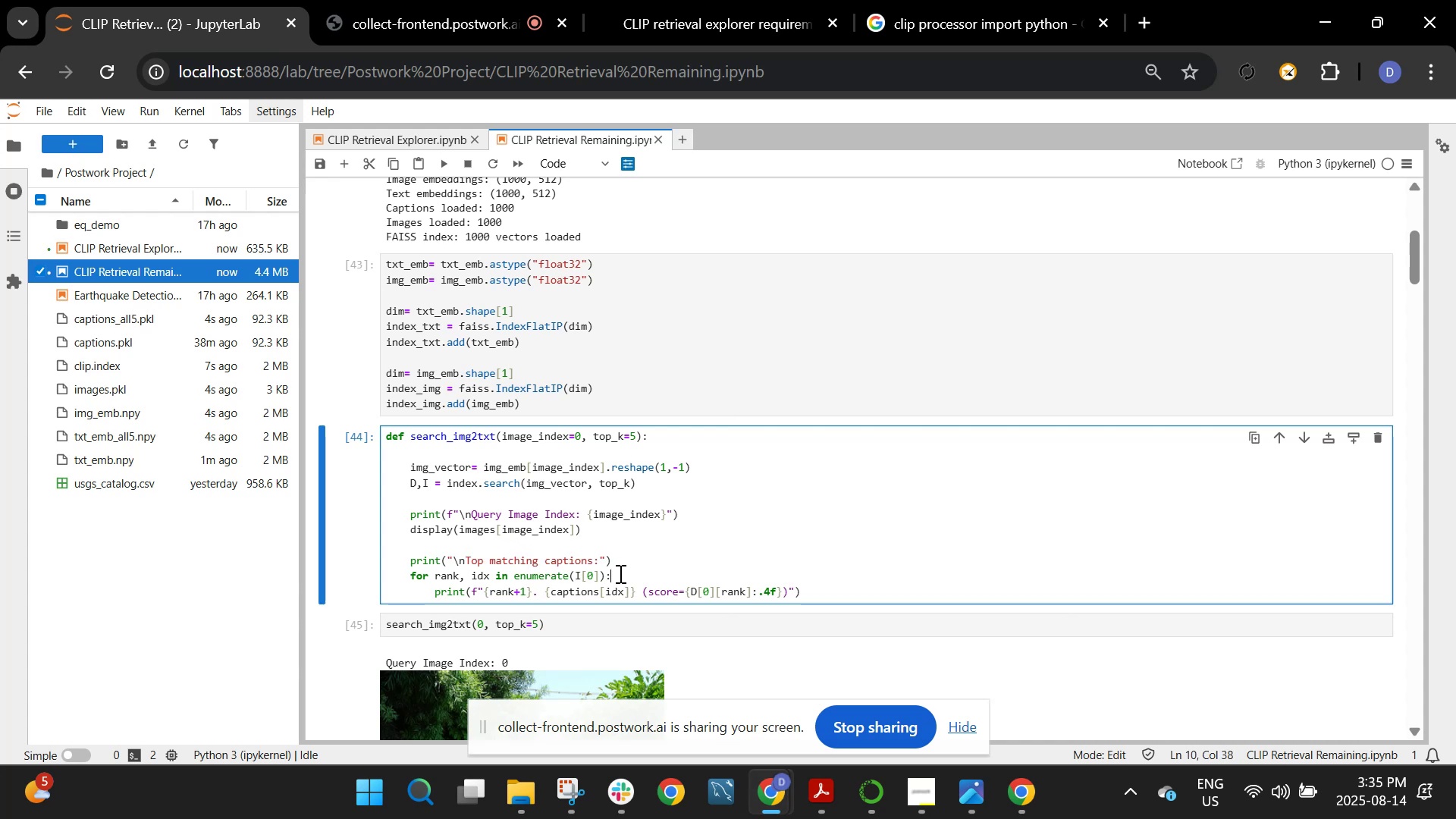 
key(Enter)
 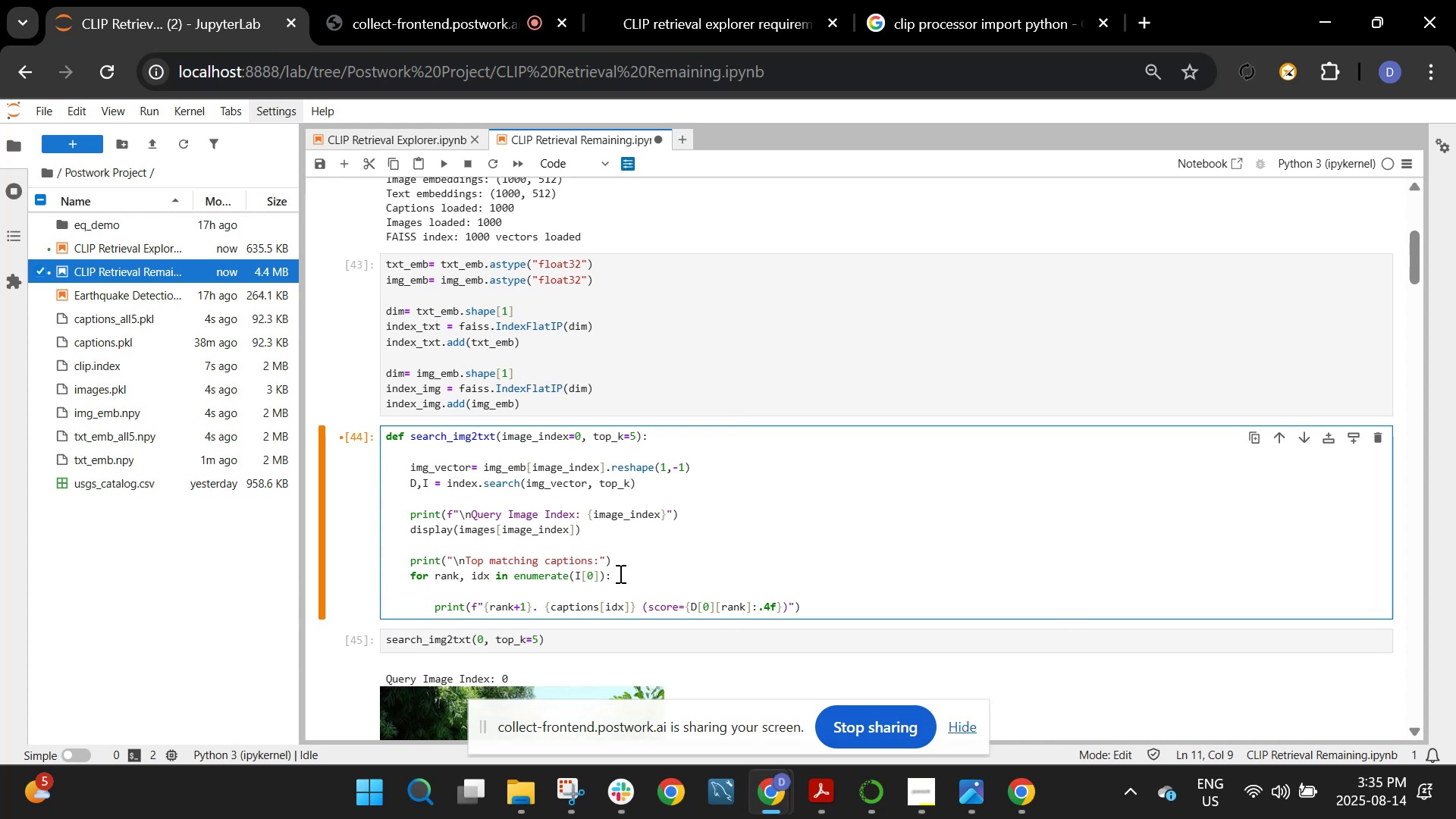 
wait(6.27)
 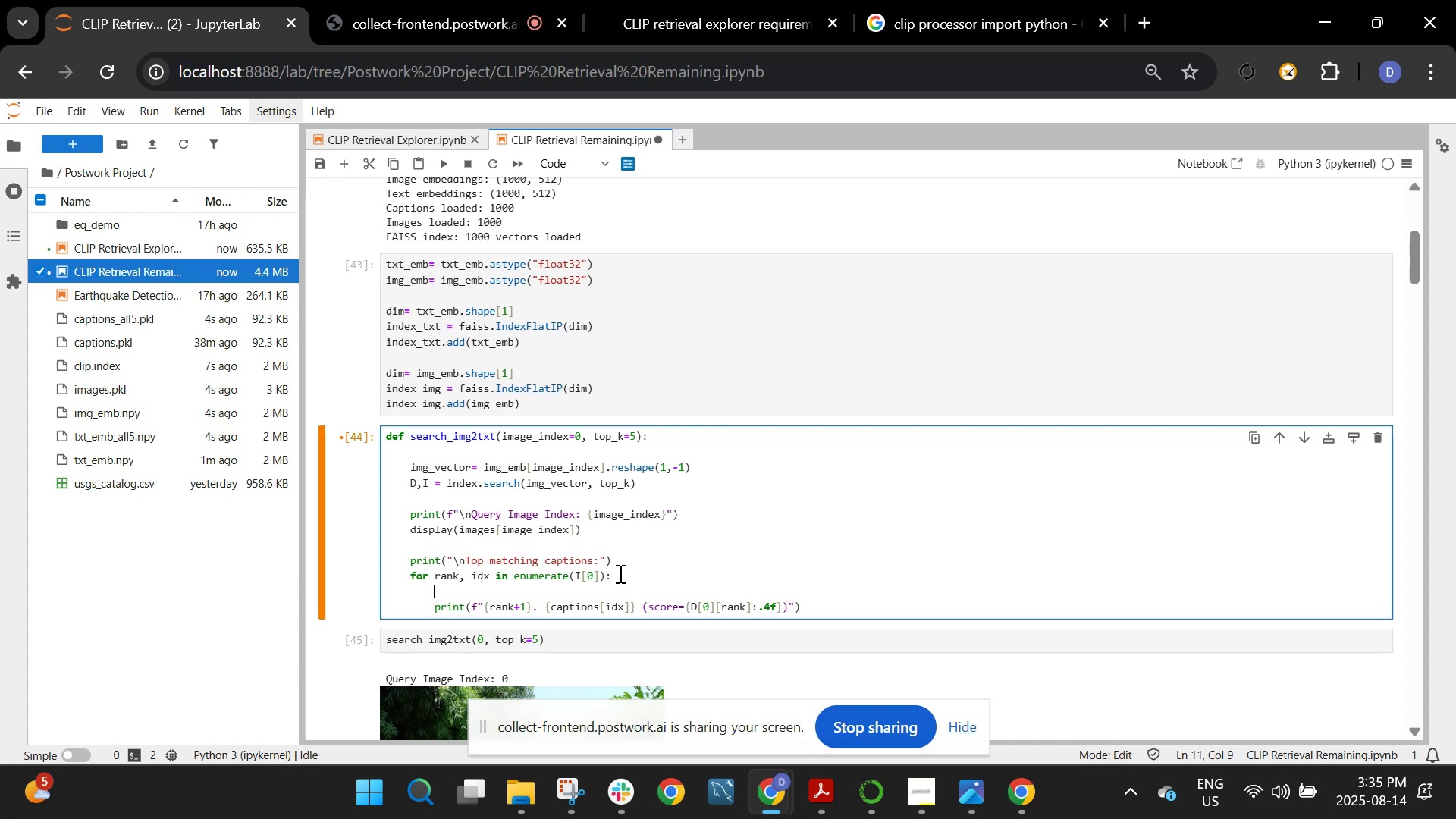 
type(o)
key(Backspace)
type(idx=int(idx))
 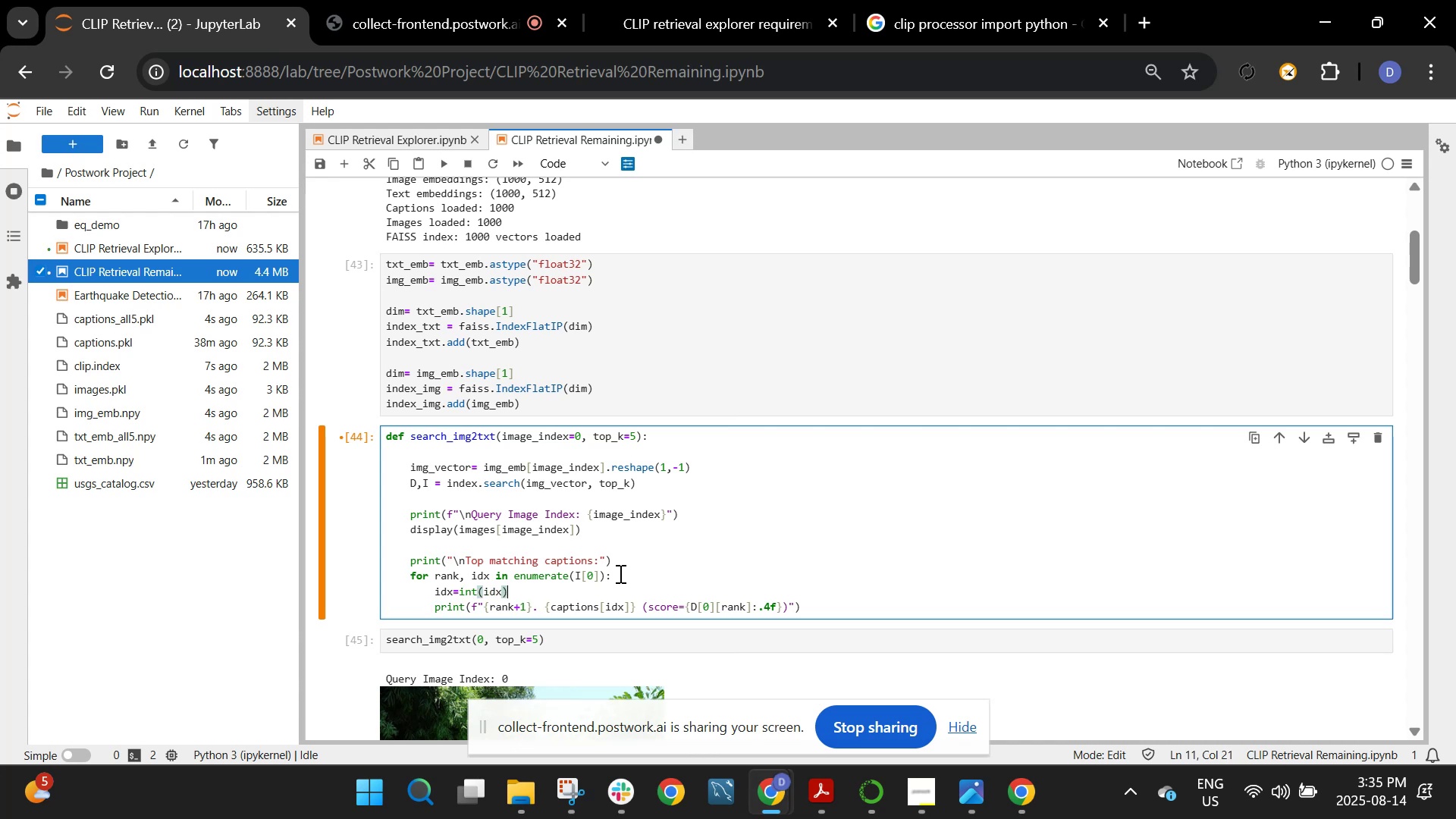 
wait(8.66)
 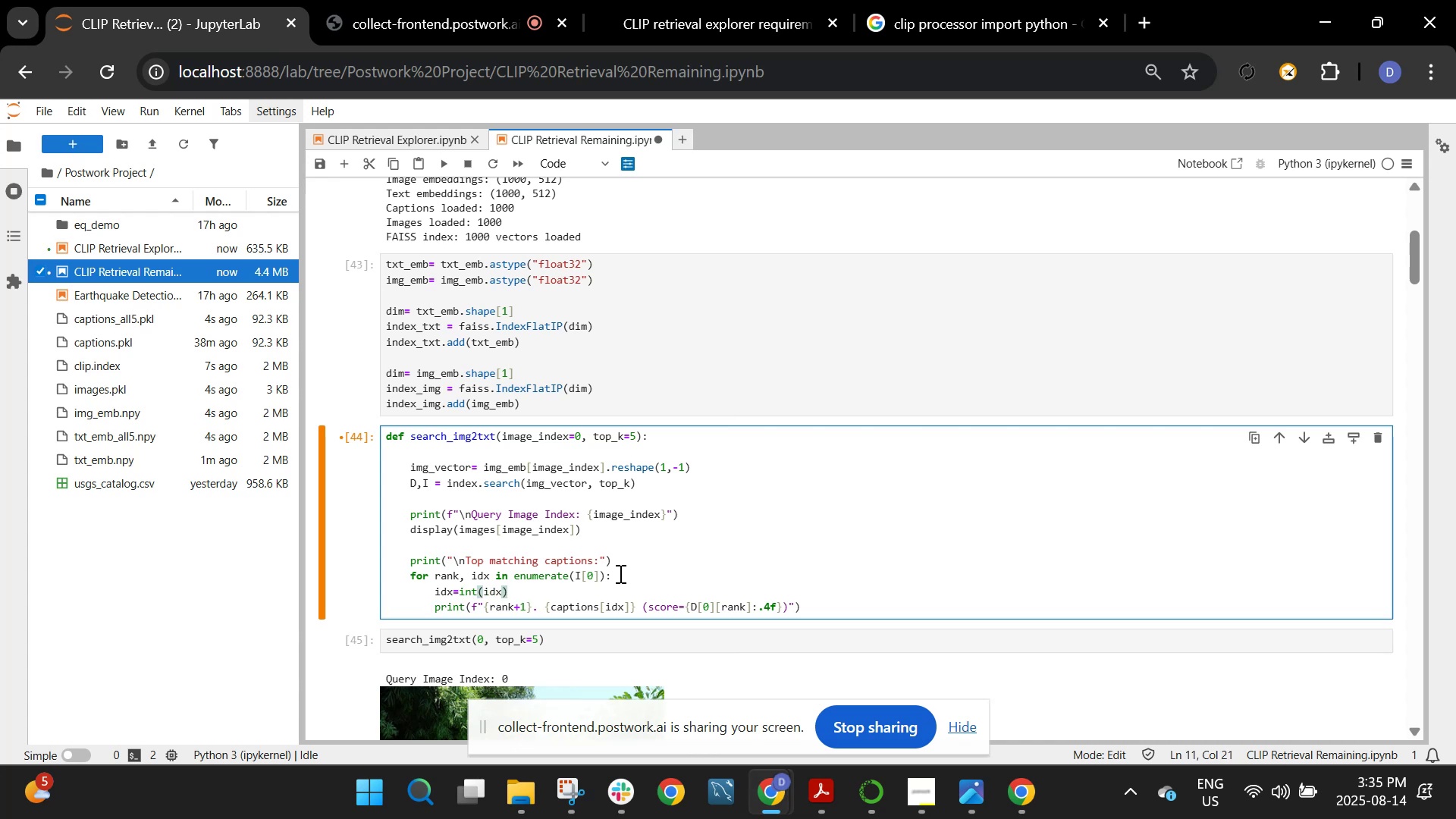 
scroll: coordinate [624, 576], scroll_direction: down, amount: 1.0
 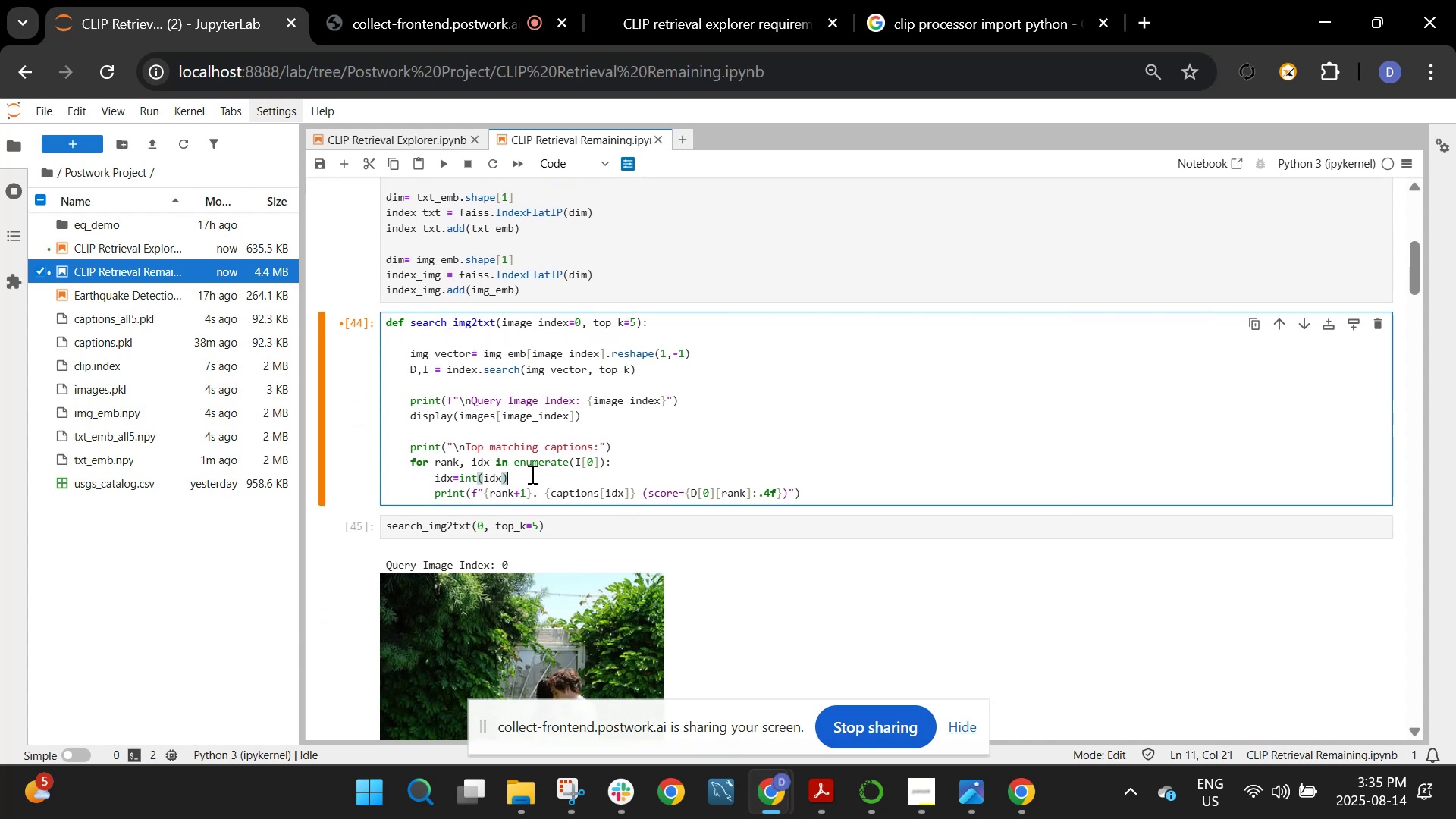 
scroll: coordinate [554, 467], scroll_direction: up, amount: 1.0
 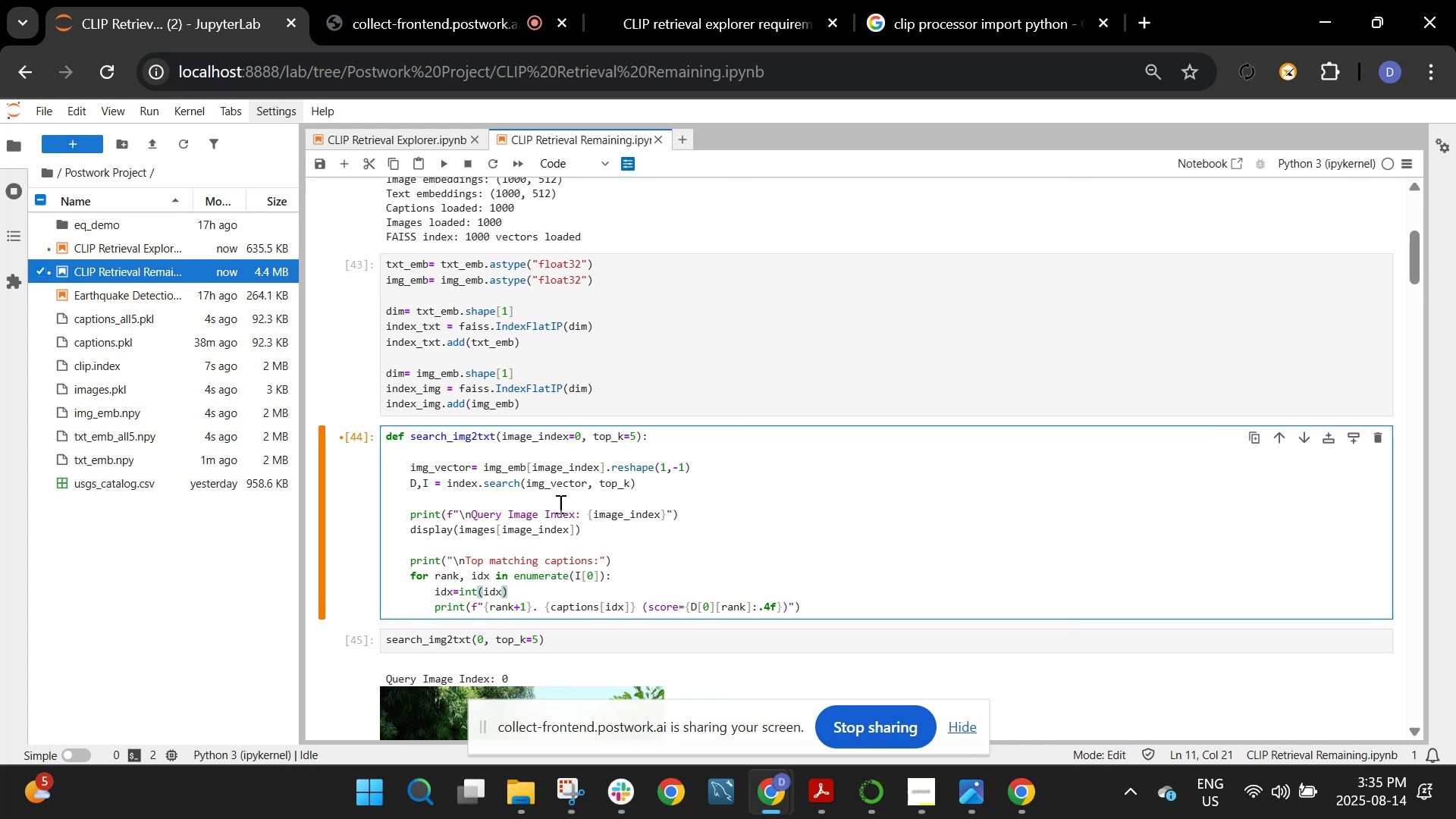 
scroll: coordinate [562, 542], scroll_direction: down, amount: 1.0
 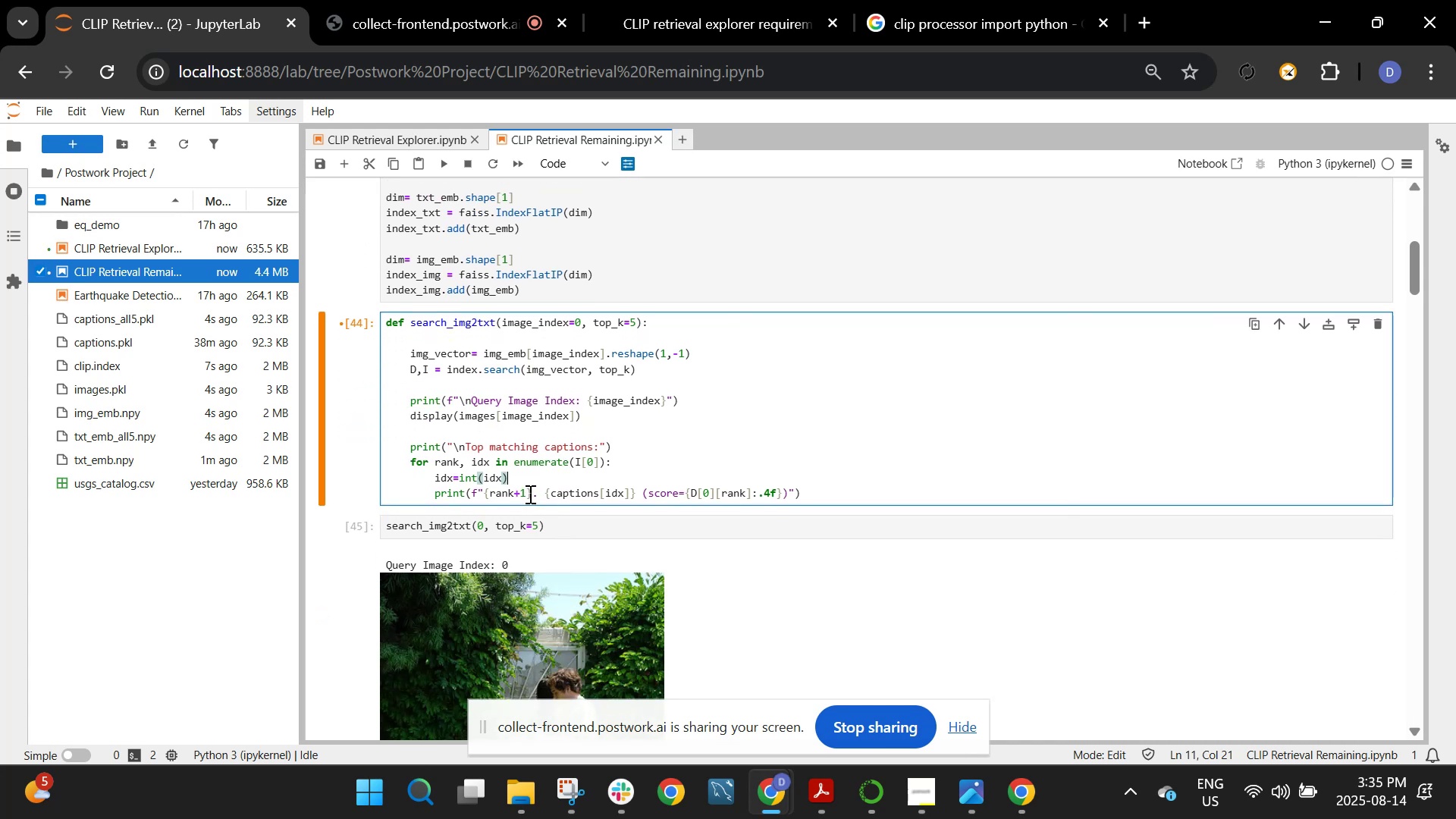 
wait(9.89)
 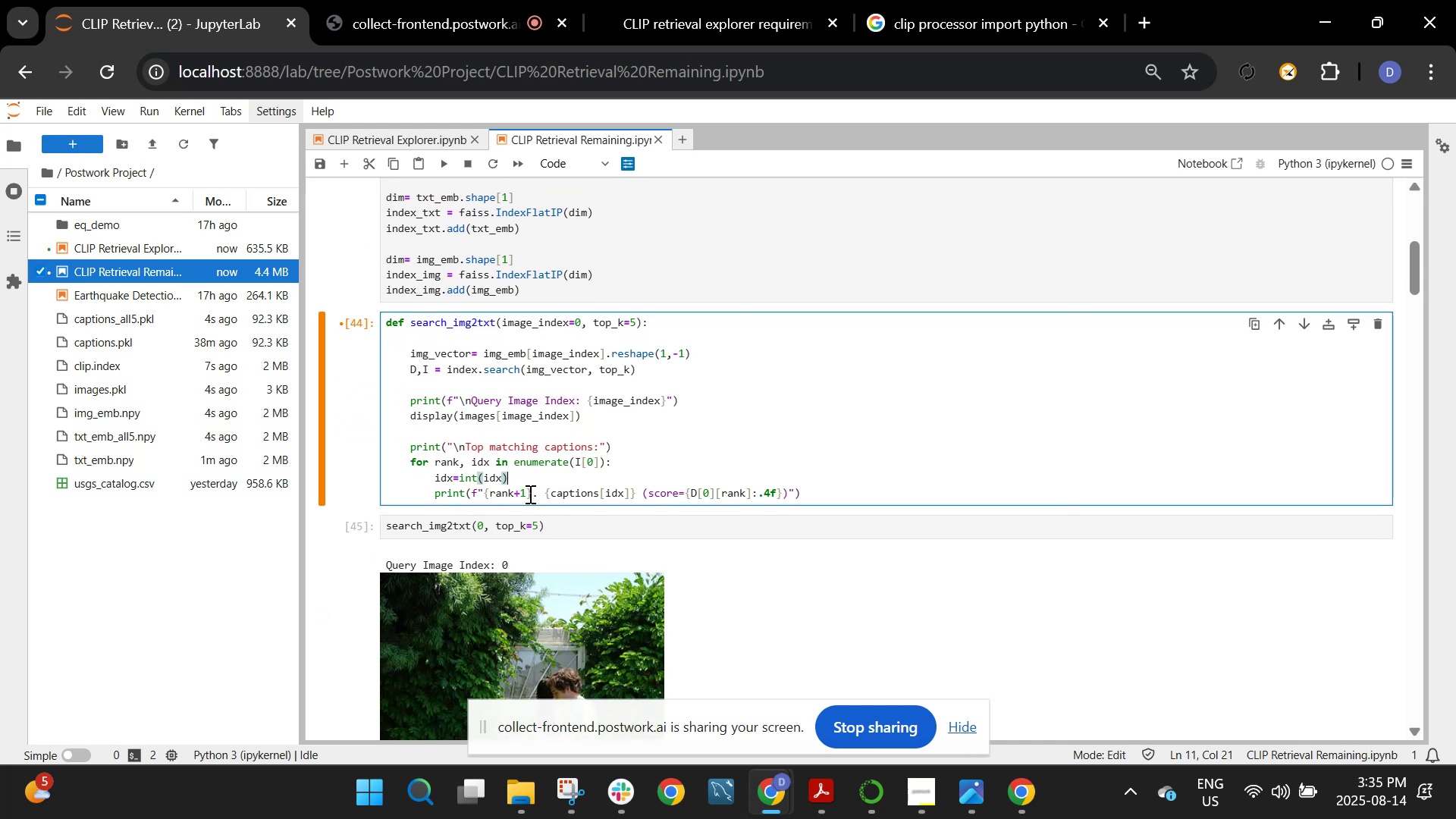 
left_click([452, 334])
 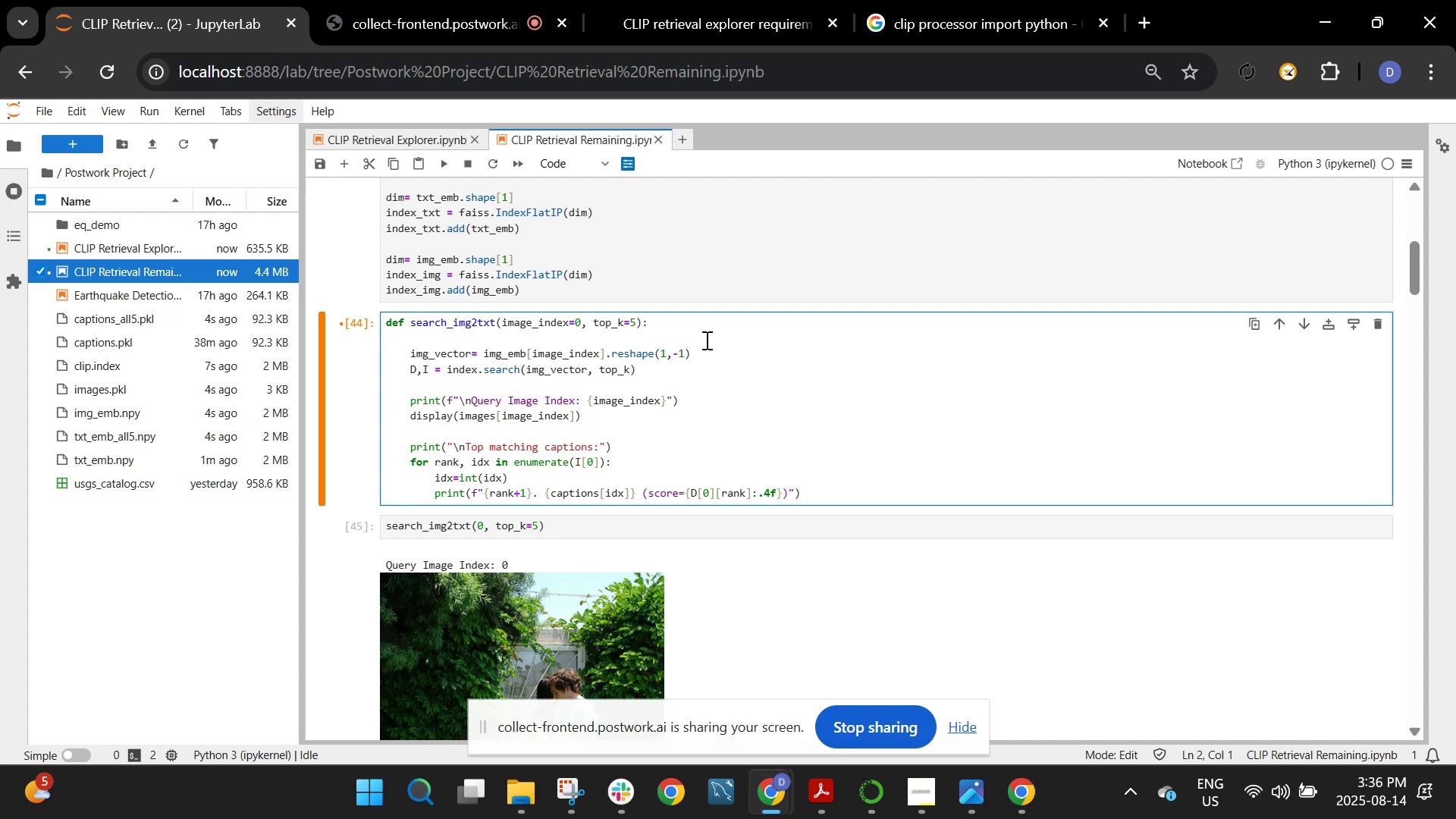 
left_click([704, 320])
 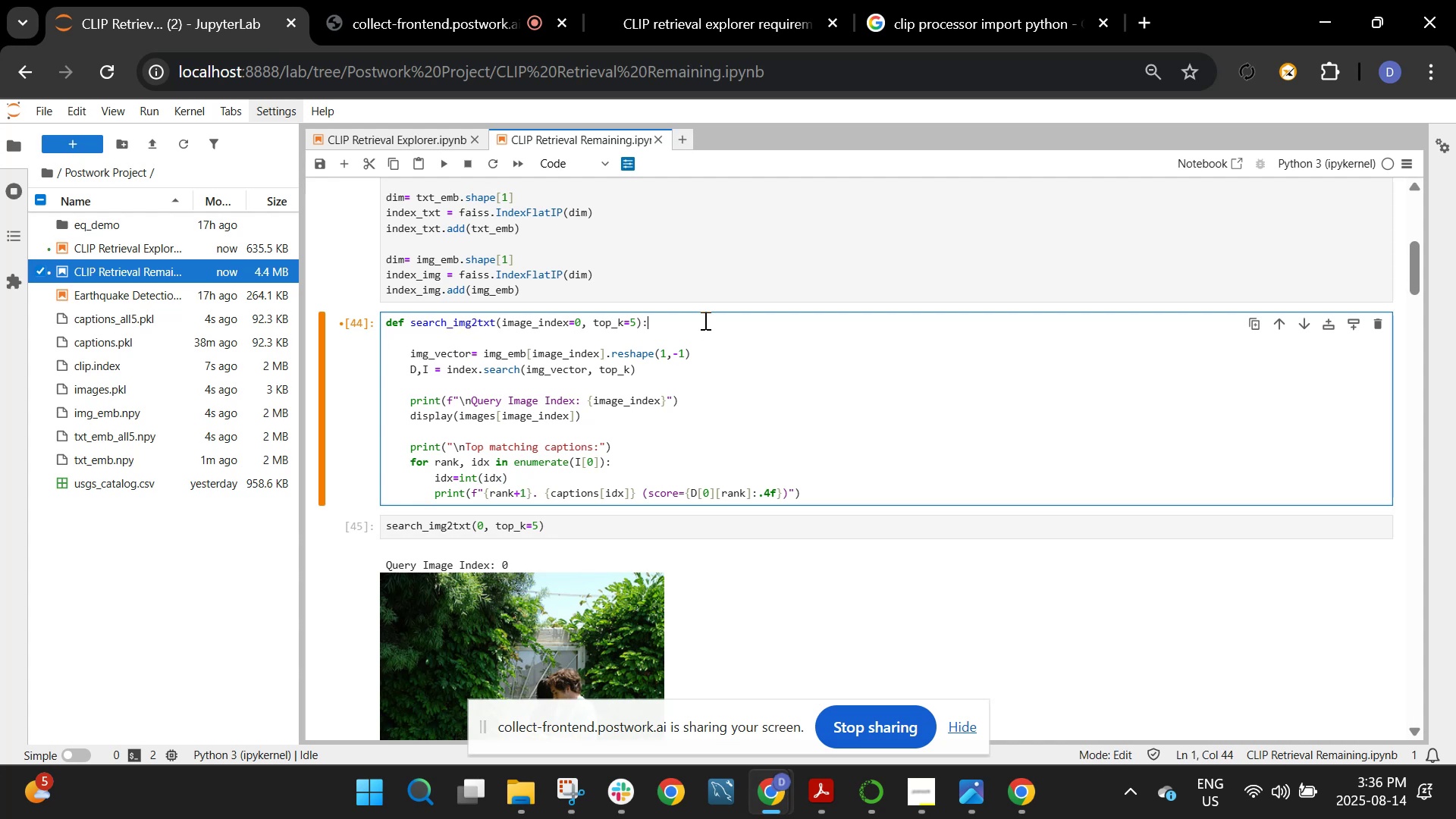 
key(Enter)
 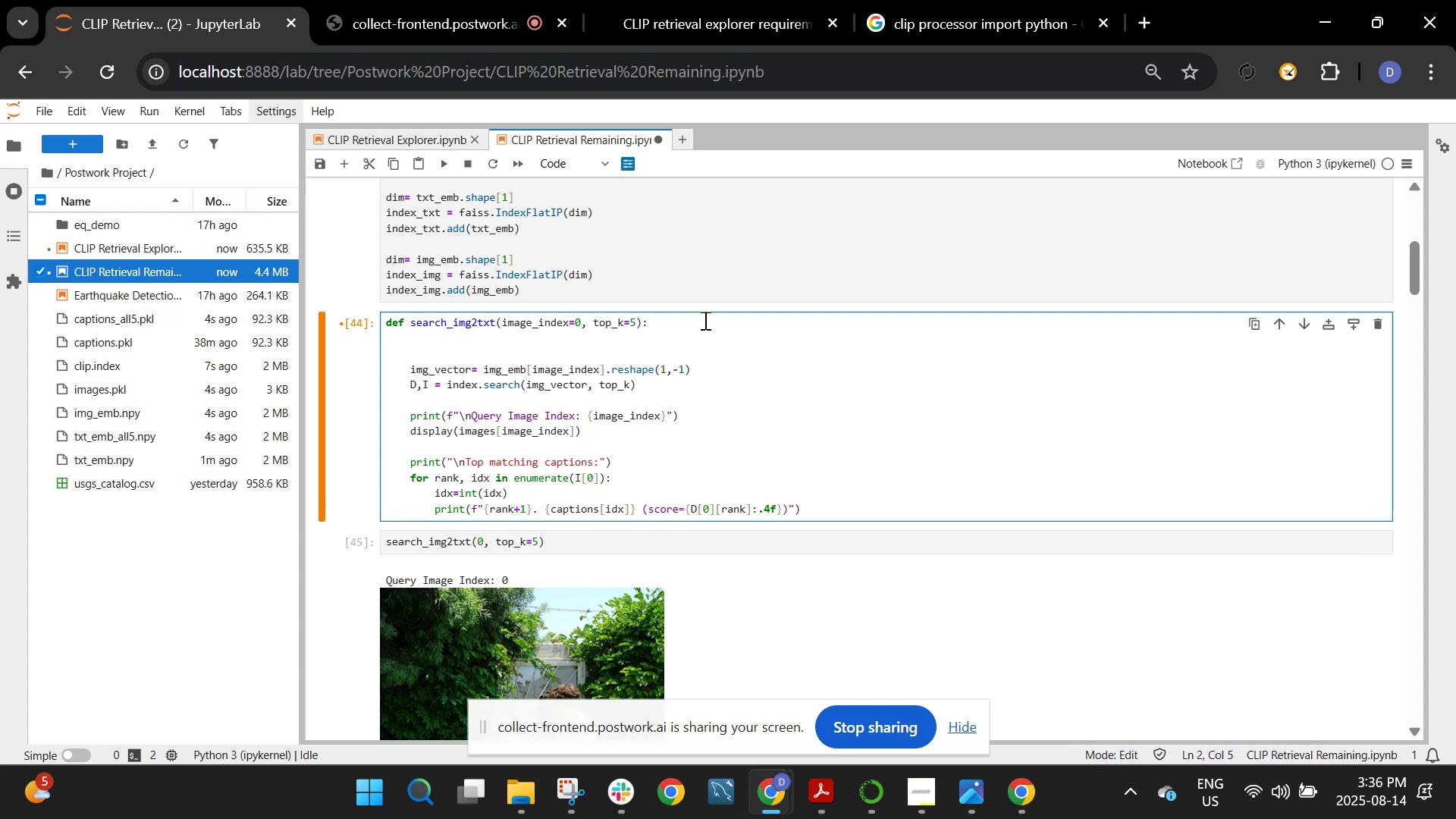 
key(Enter)
 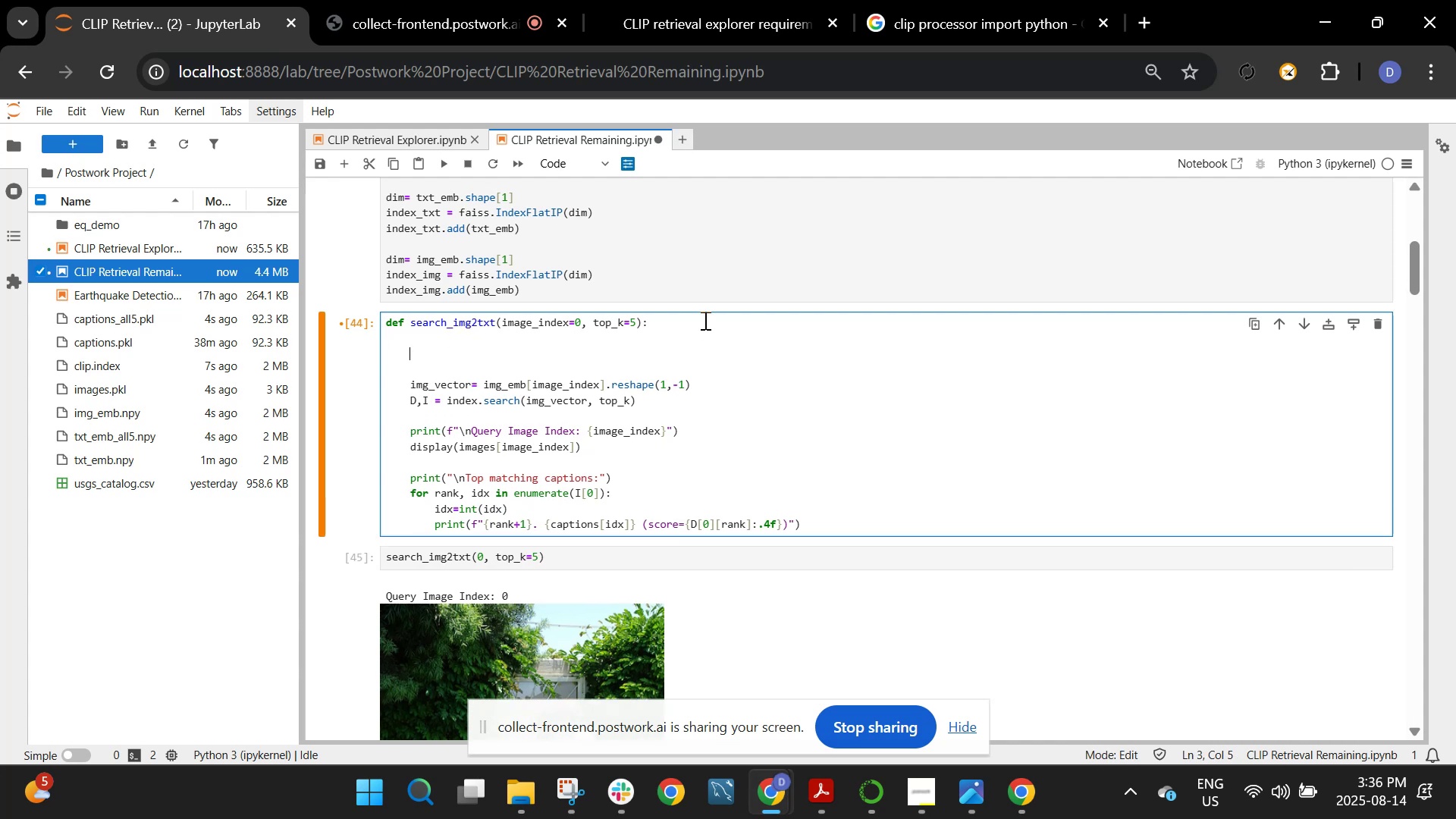 
type(in)
key(Backspace)
type(mg_index = int(img_index))
 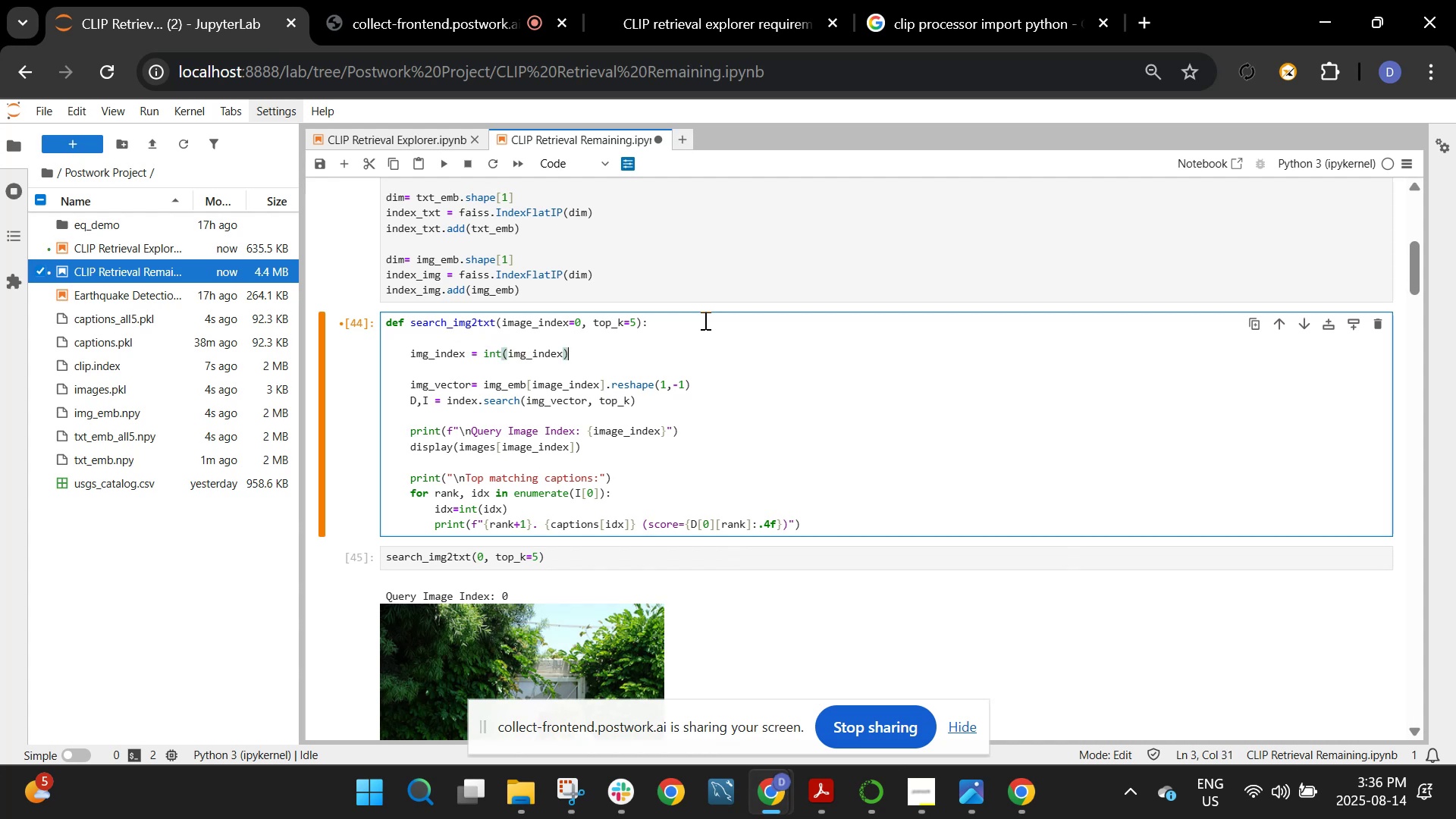 
wait(34.19)
 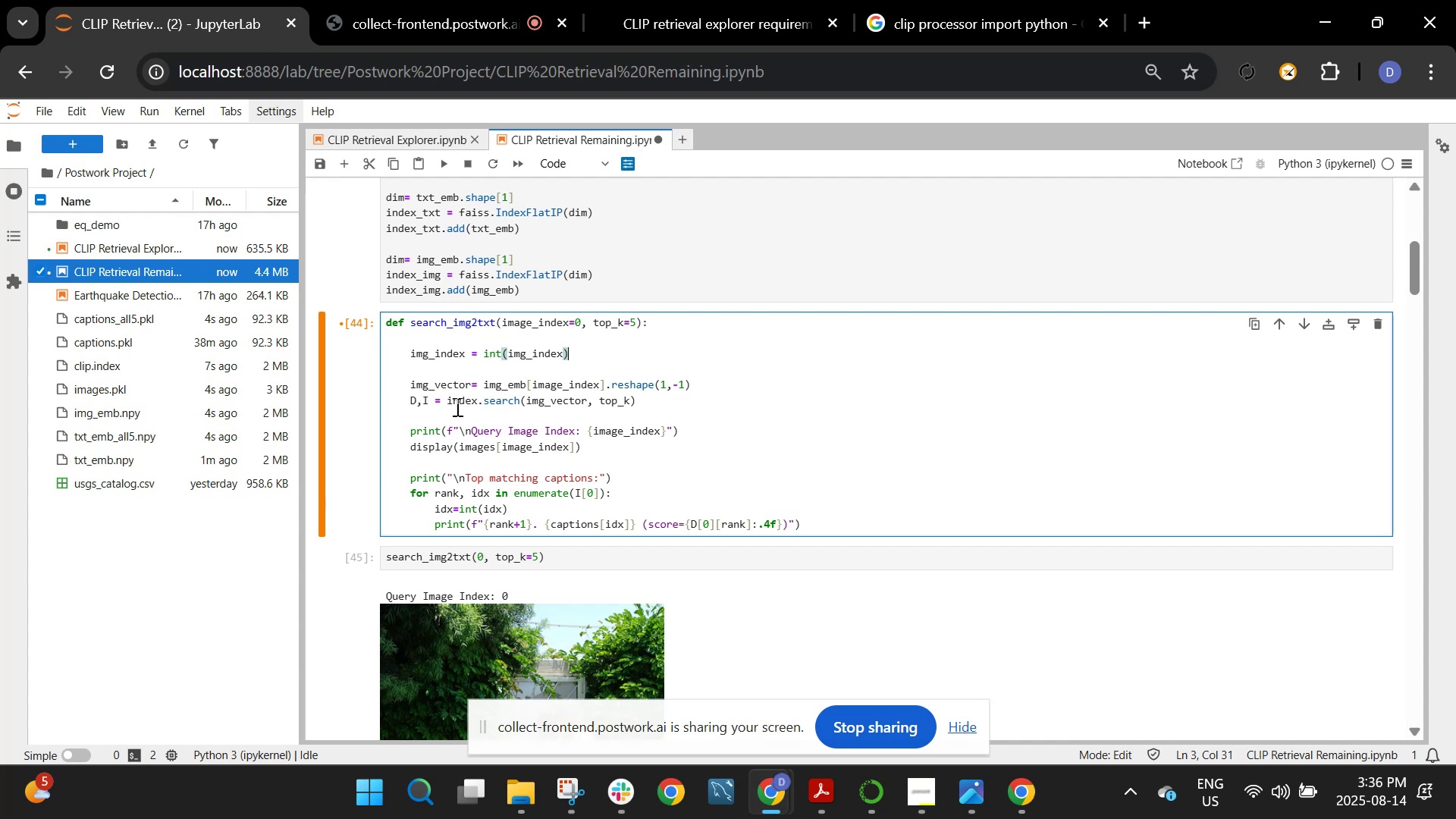 
left_click([460, 397])
 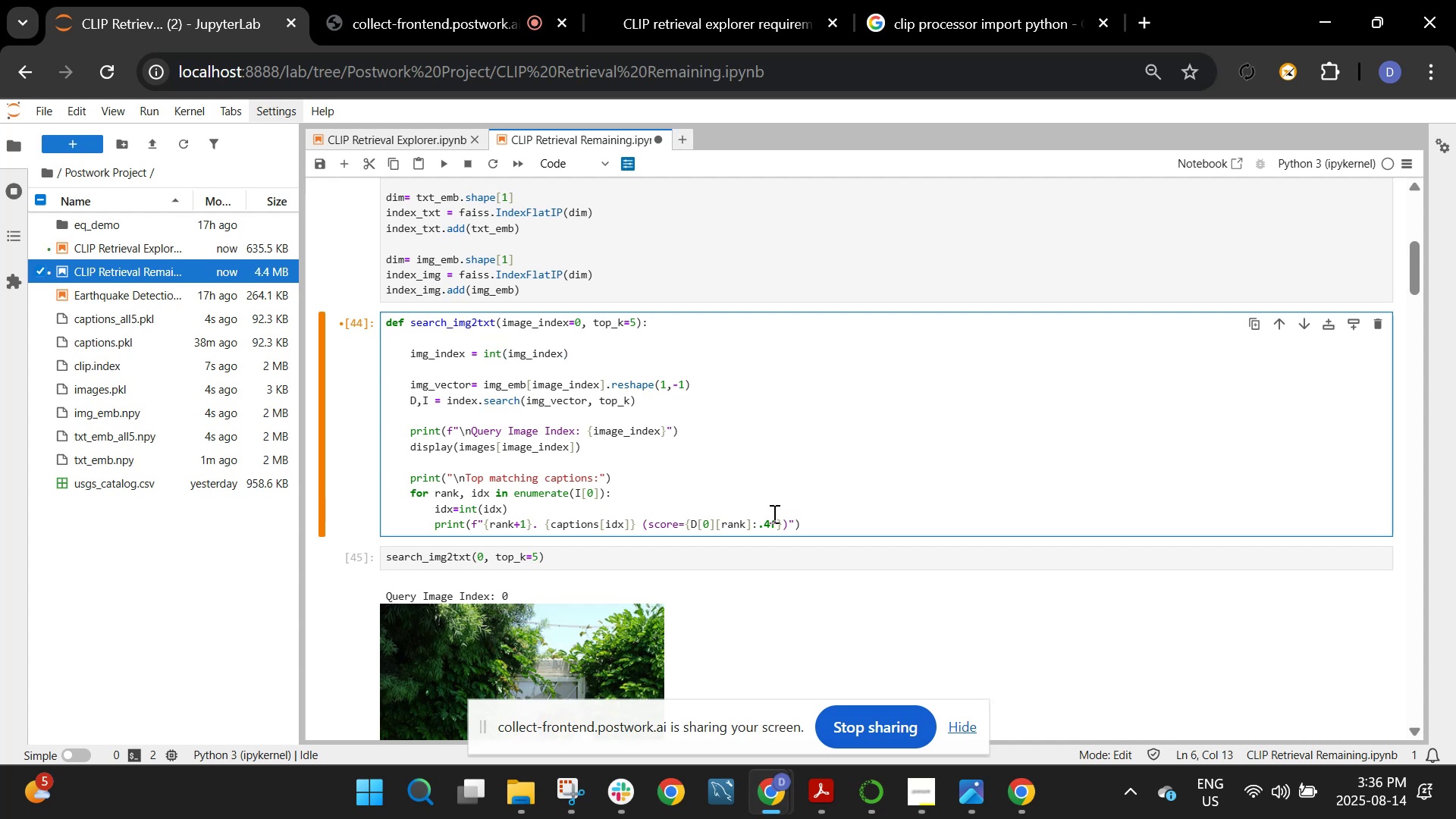 
left_click_drag(start_coordinate=[817, 523], to_coordinate=[280, 311])
 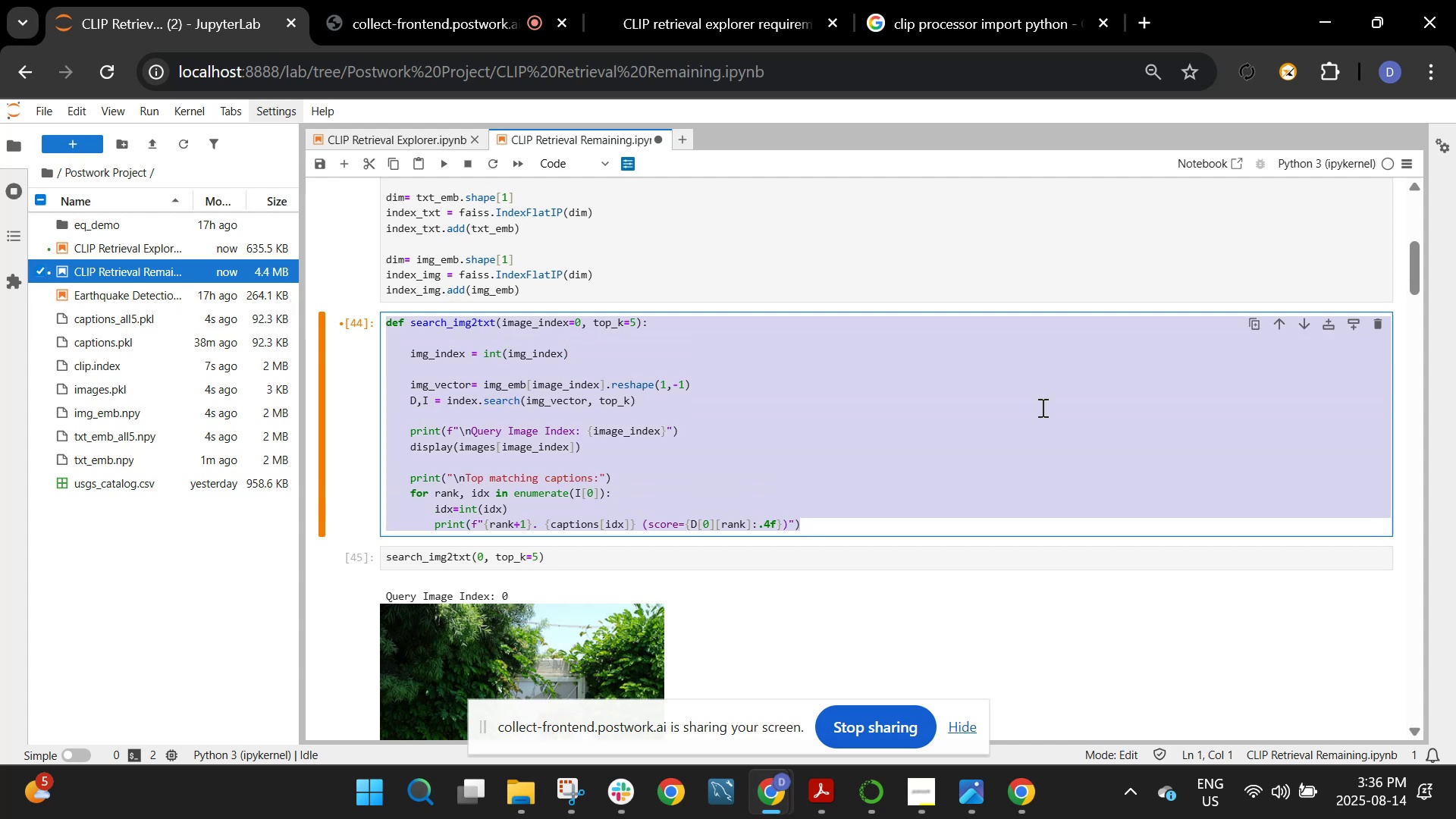 
hold_key(key=ControlLeft, duration=1.0)
 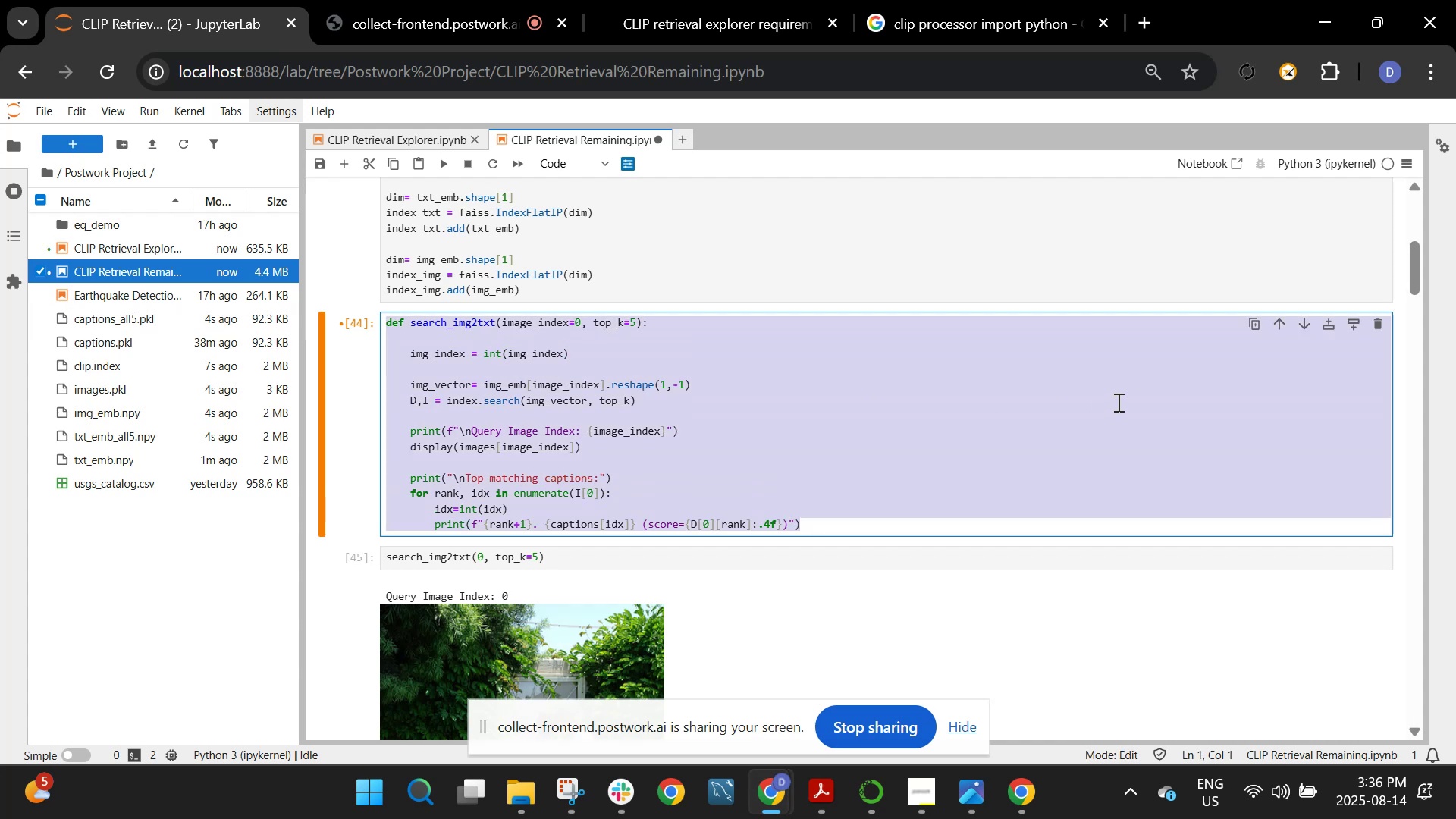 
key(Control+C)
 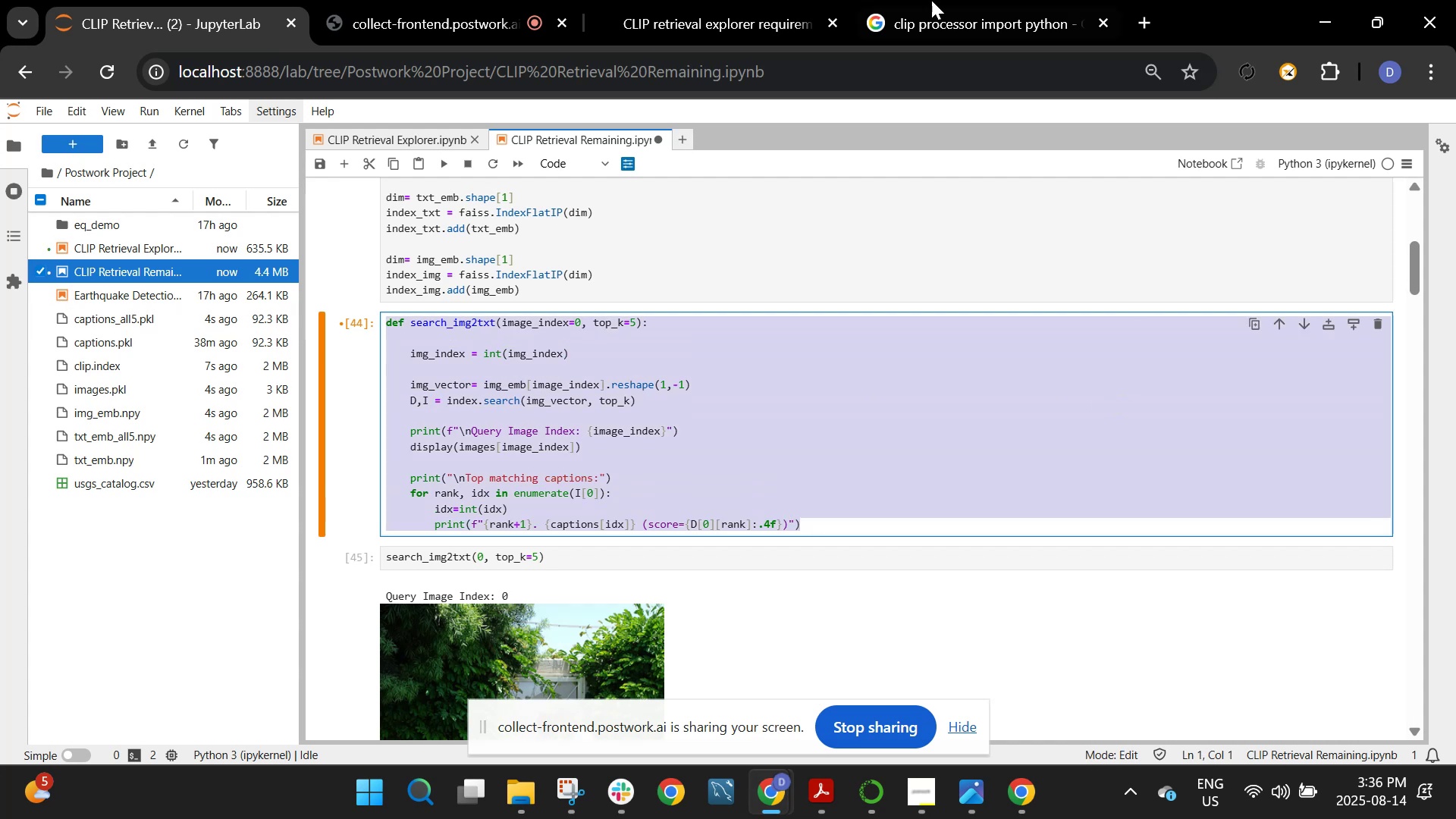 
left_click([679, 13])
 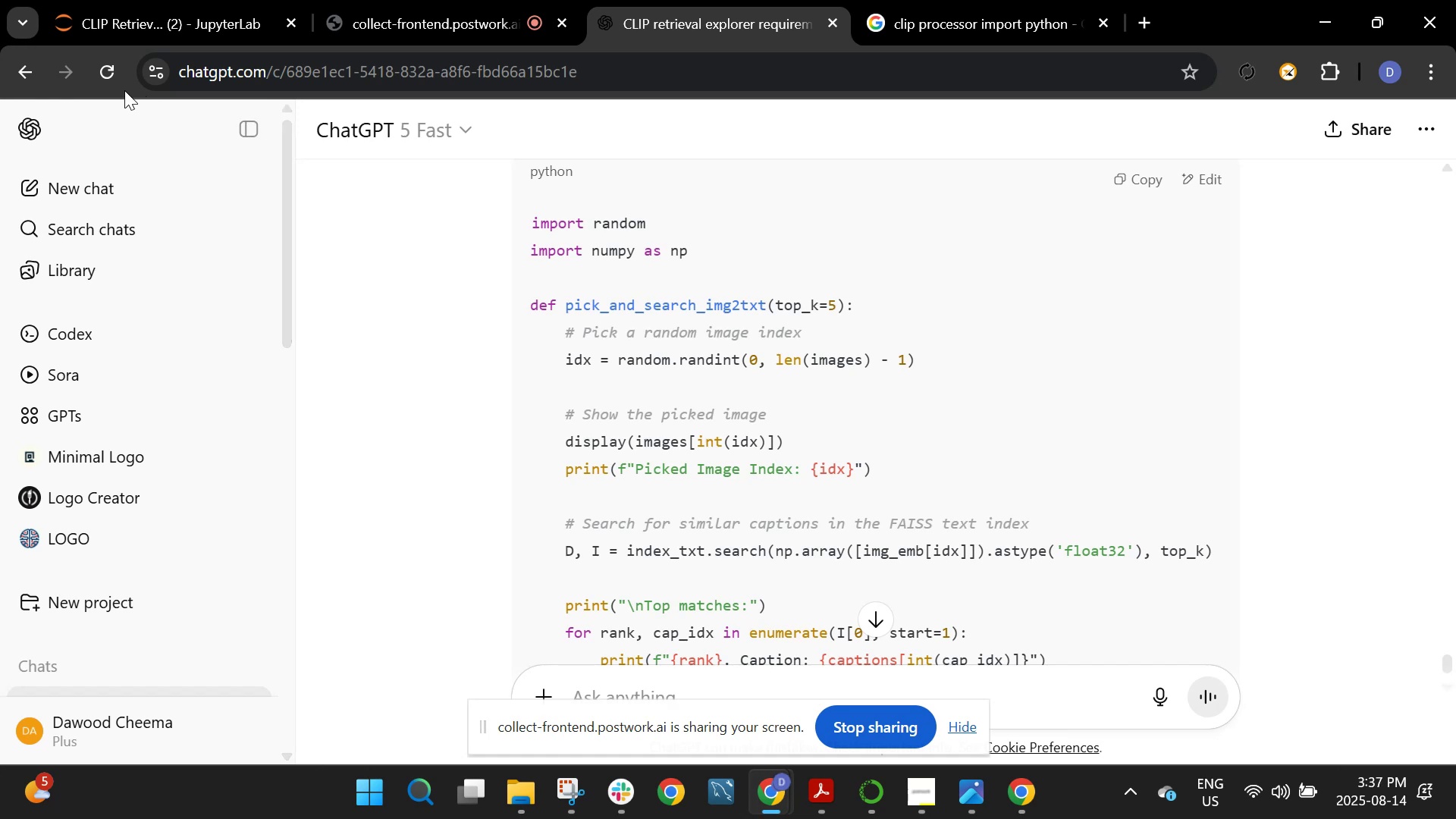 
left_click([87, 80])
 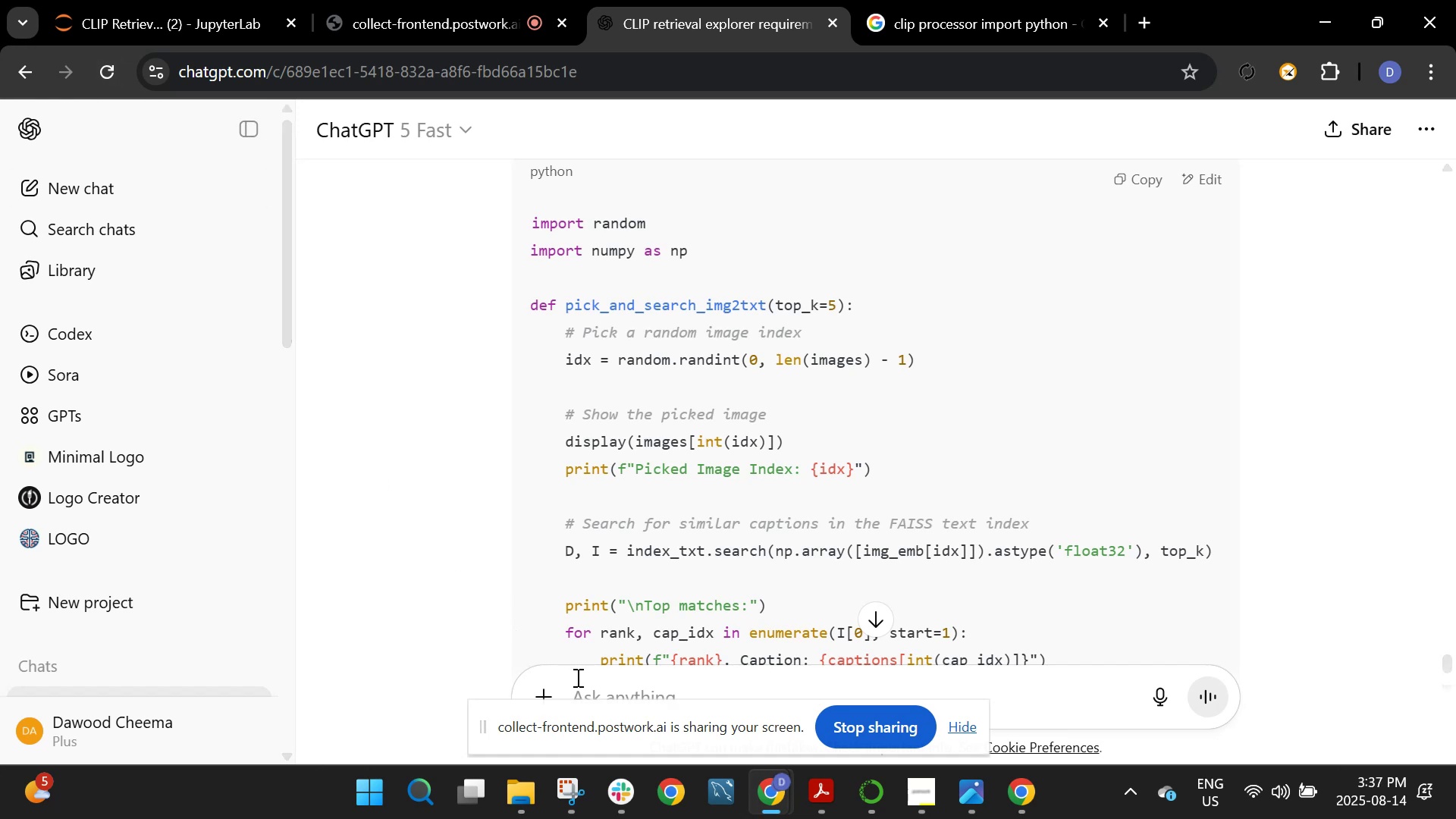 
left_click([592, 683])
 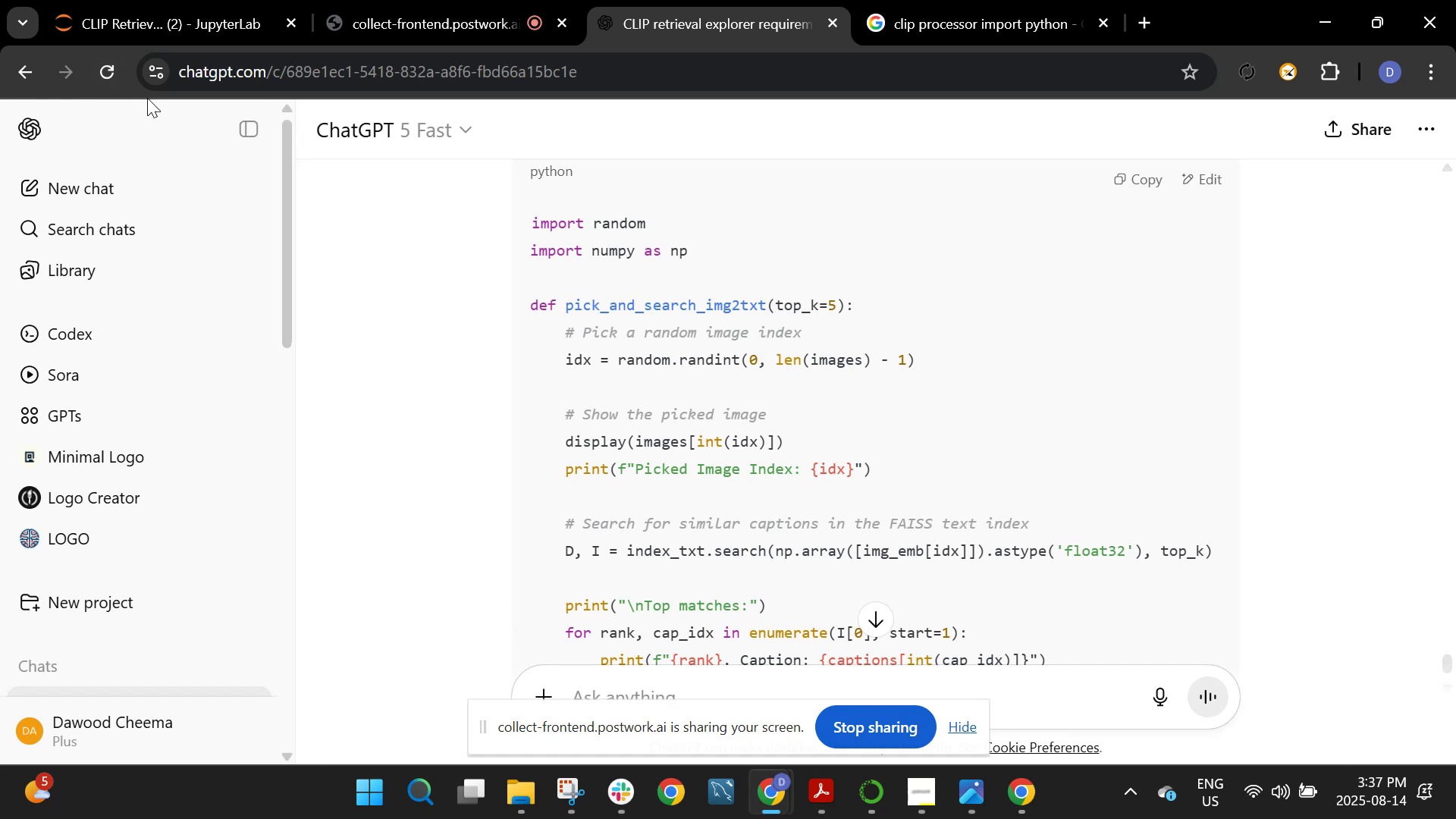 
left_click([105, 74])
 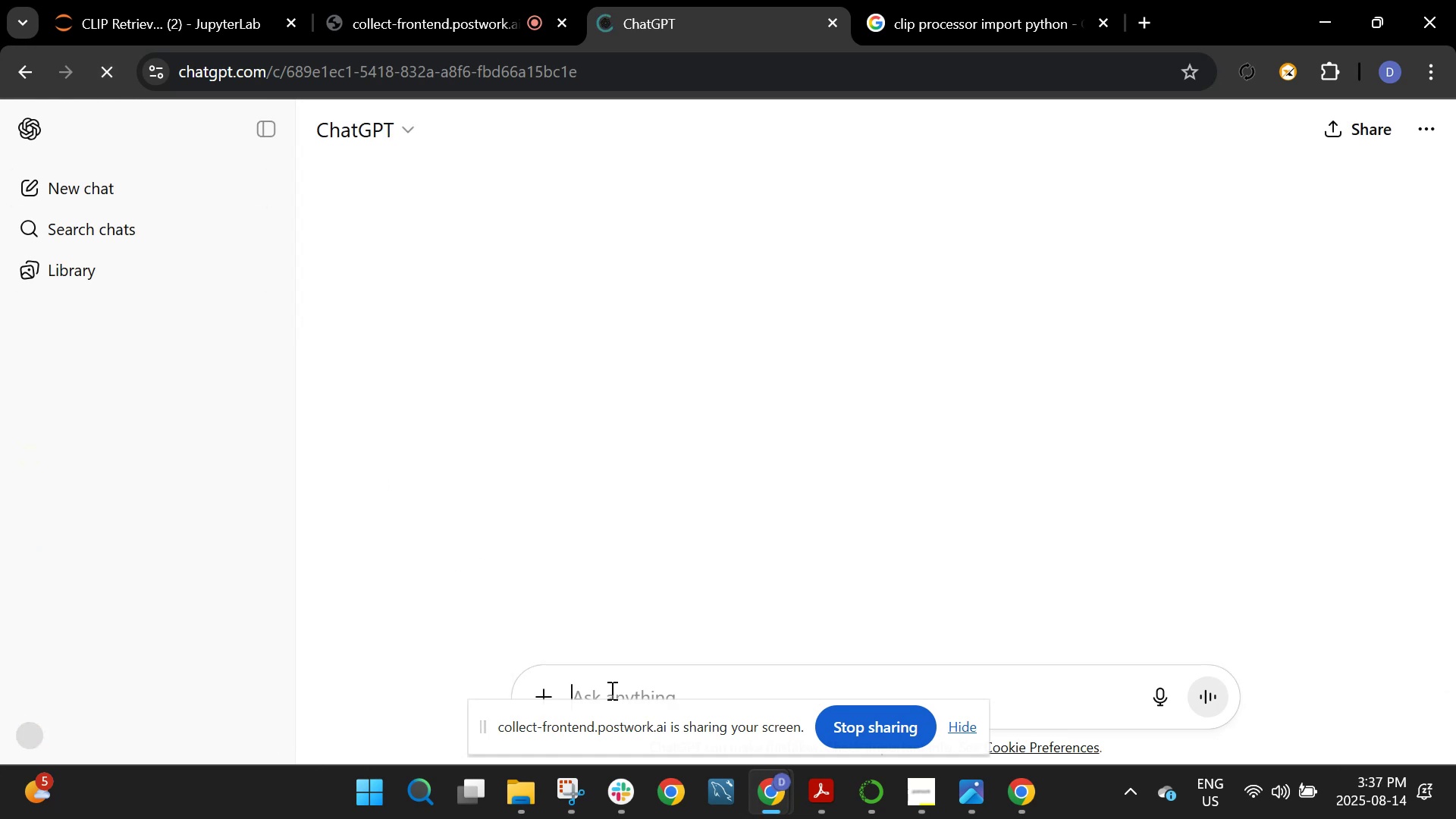 
left_click([617, 679])
 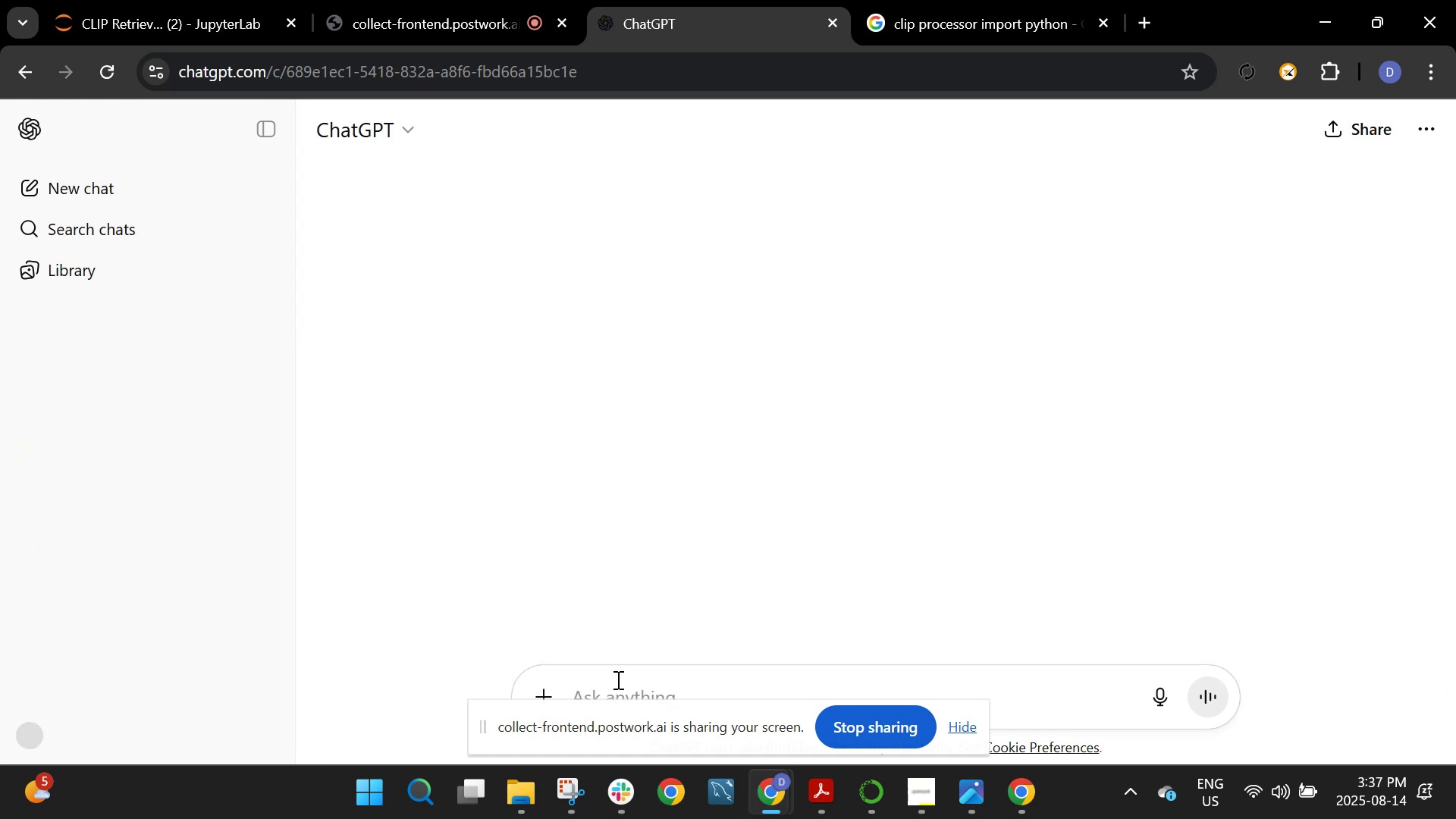 
key(Control+V)
 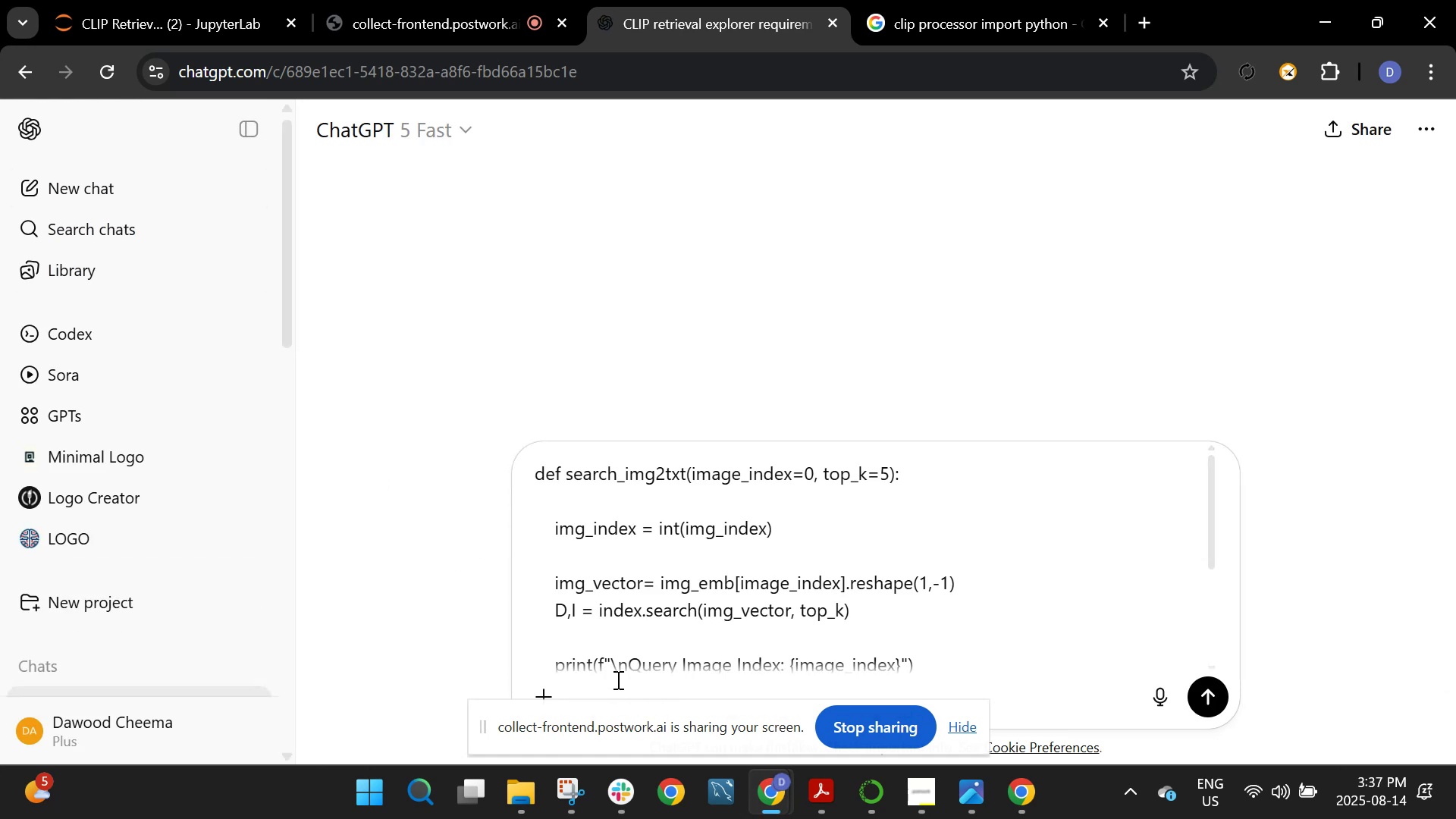 
hold_key(key=ShiftRight, duration=1.04)
 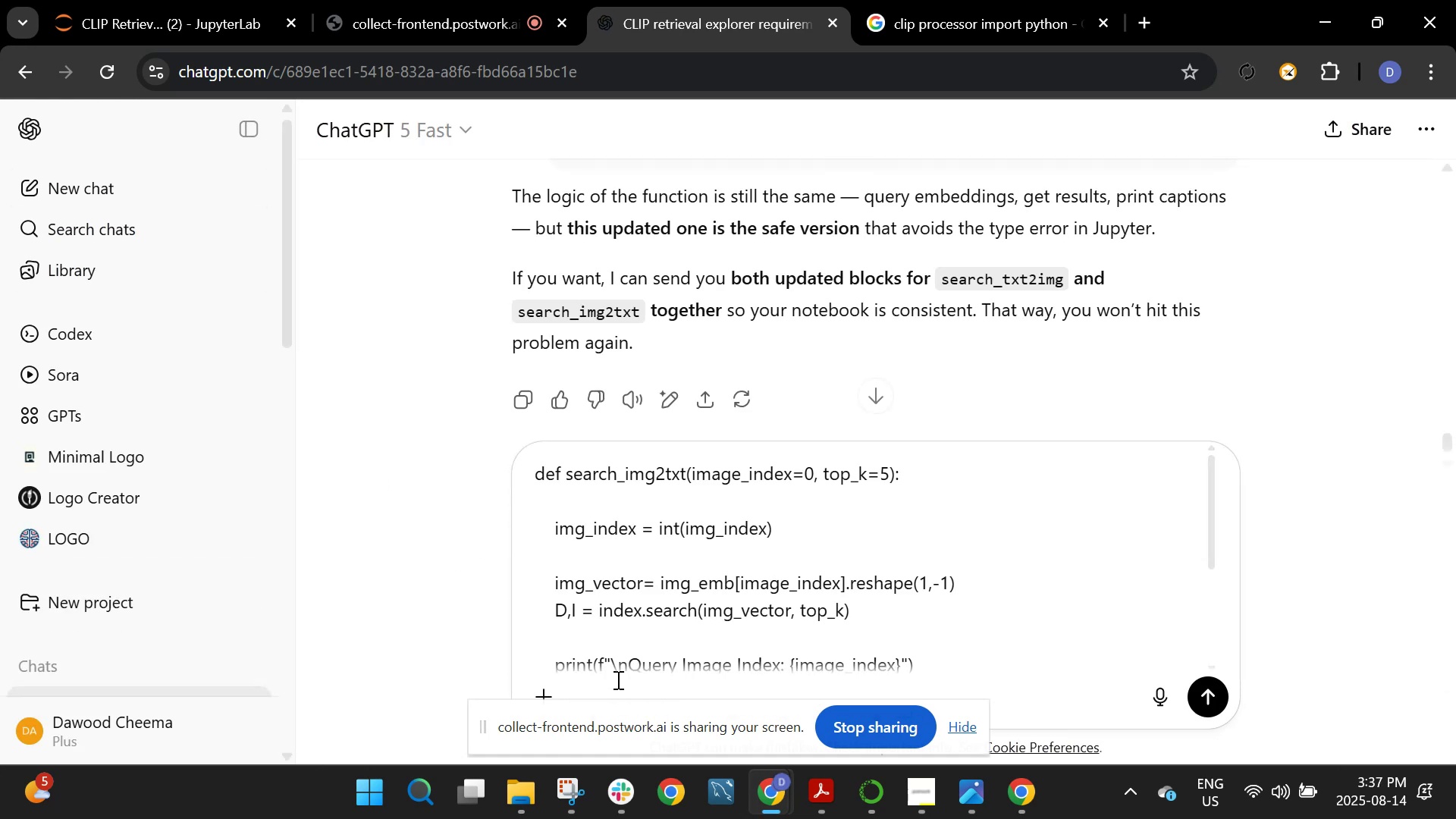 
key(Shift+Enter)
 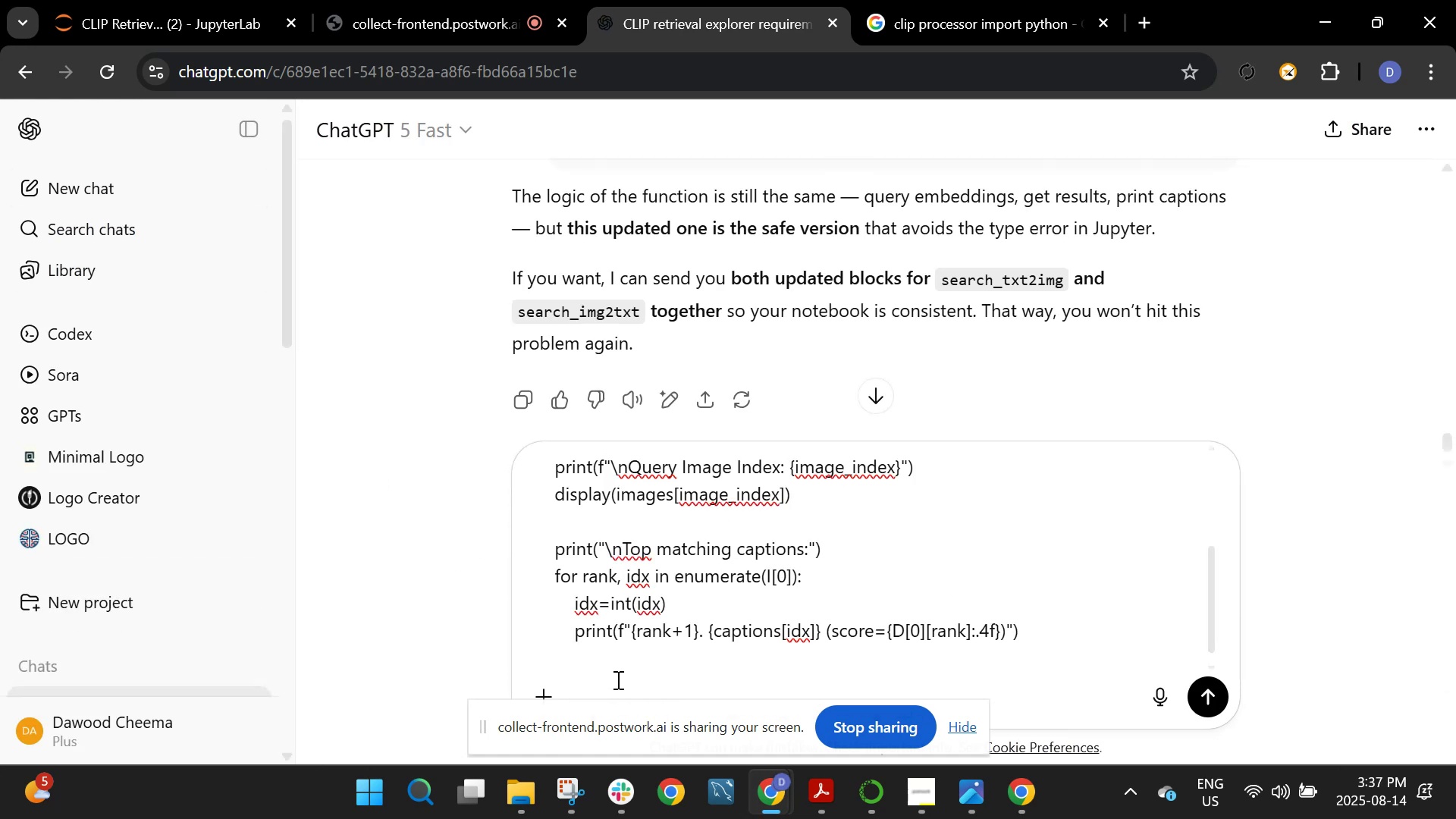 
key(Enter)
 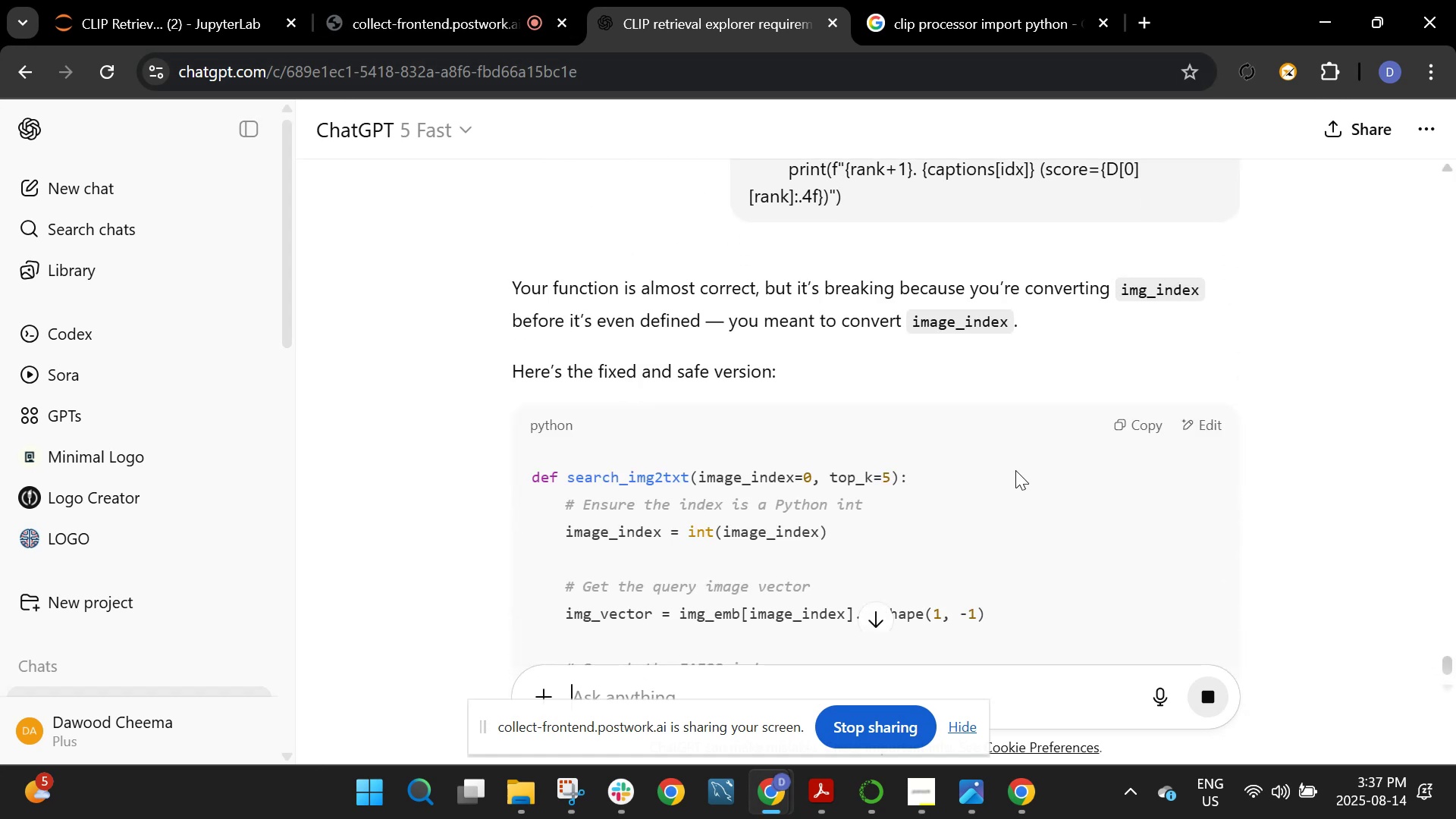 
wait(6.23)
 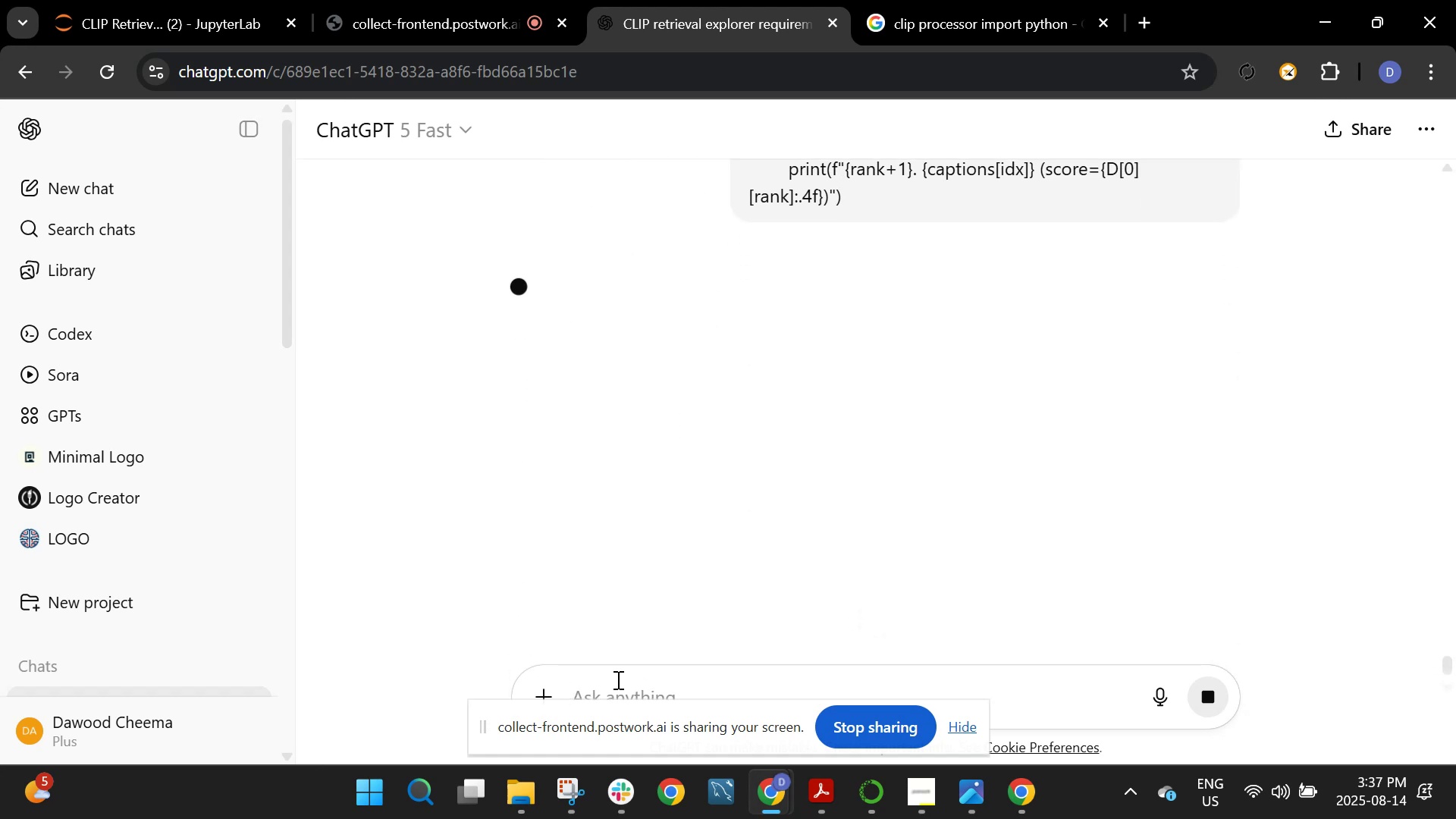 
left_click([1124, 427])
 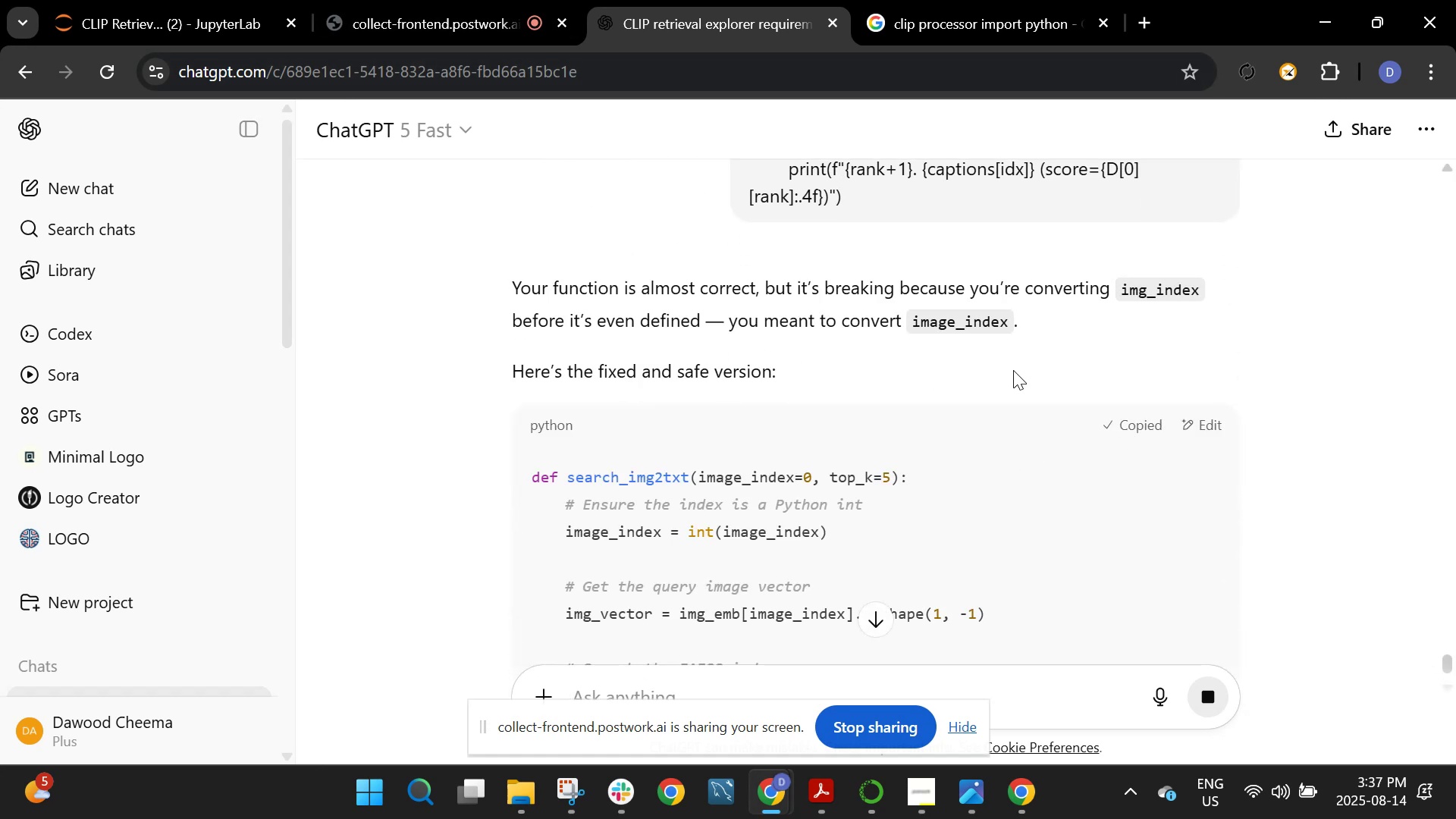 
scroll: coordinate [1013, 370], scroll_direction: down, amount: 1.0
 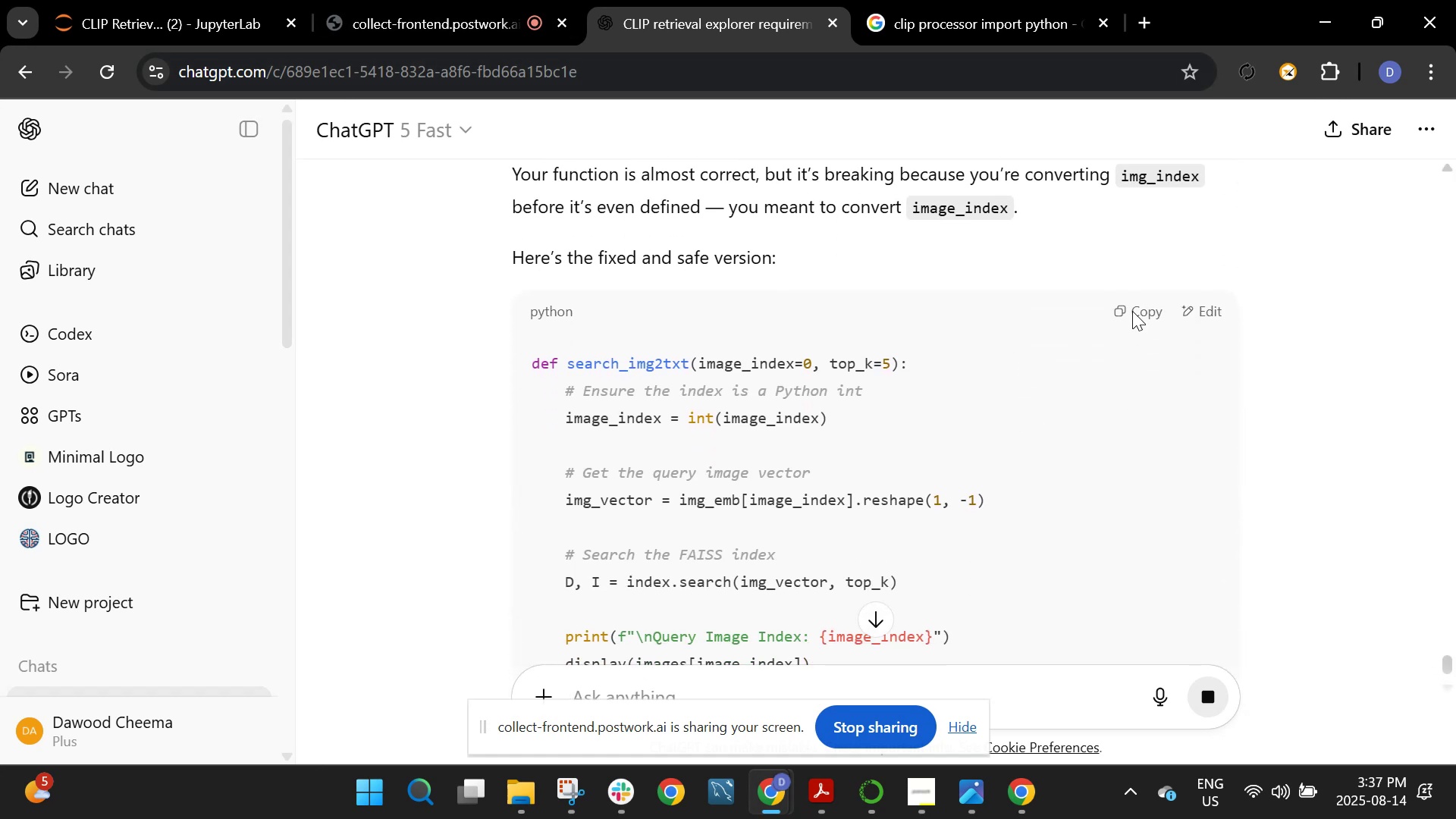 
left_click([1132, 311])
 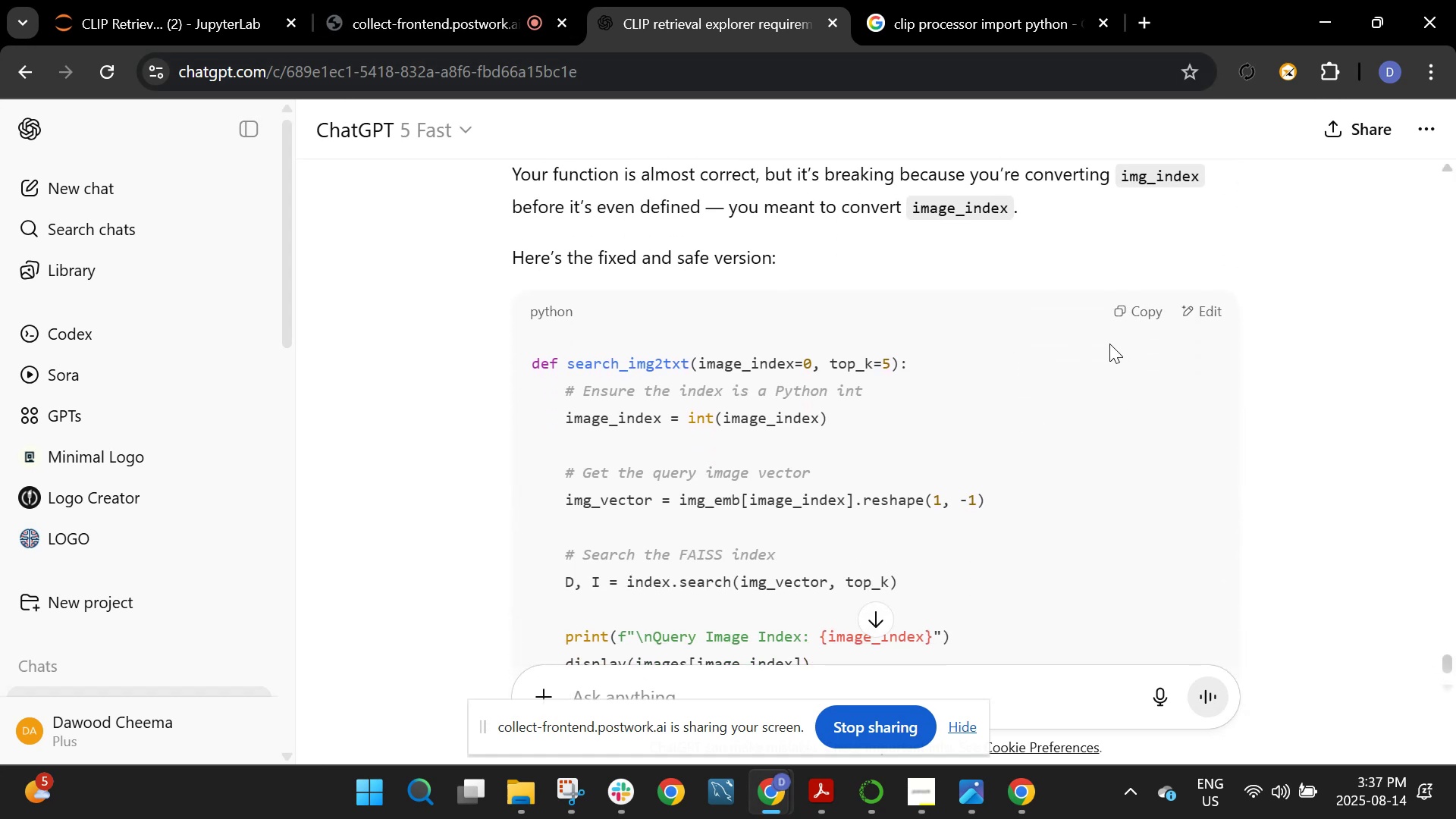 
scroll: coordinate [1109, 344], scroll_direction: down, amount: 3.0
 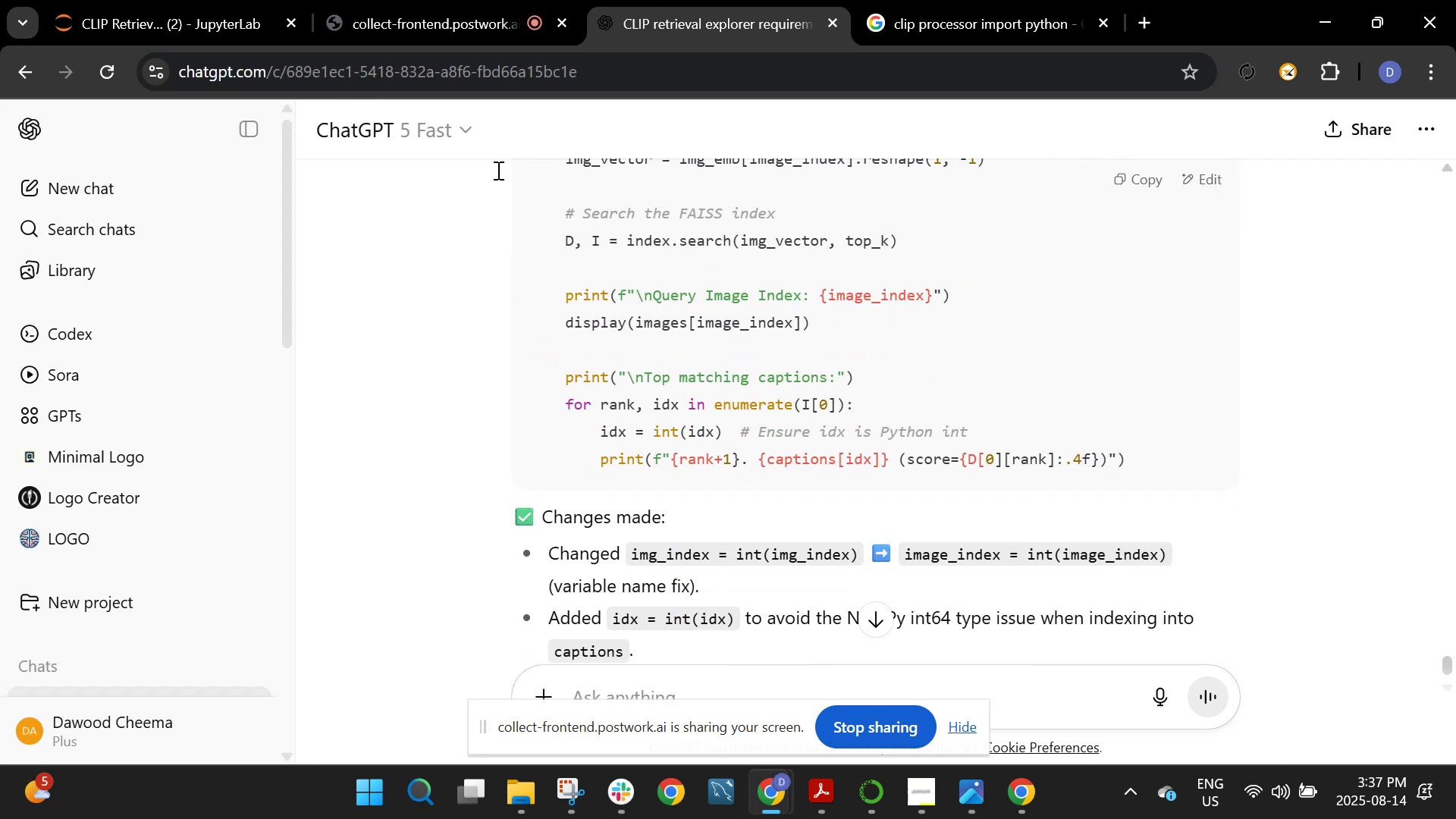 
left_click([186, 0])
 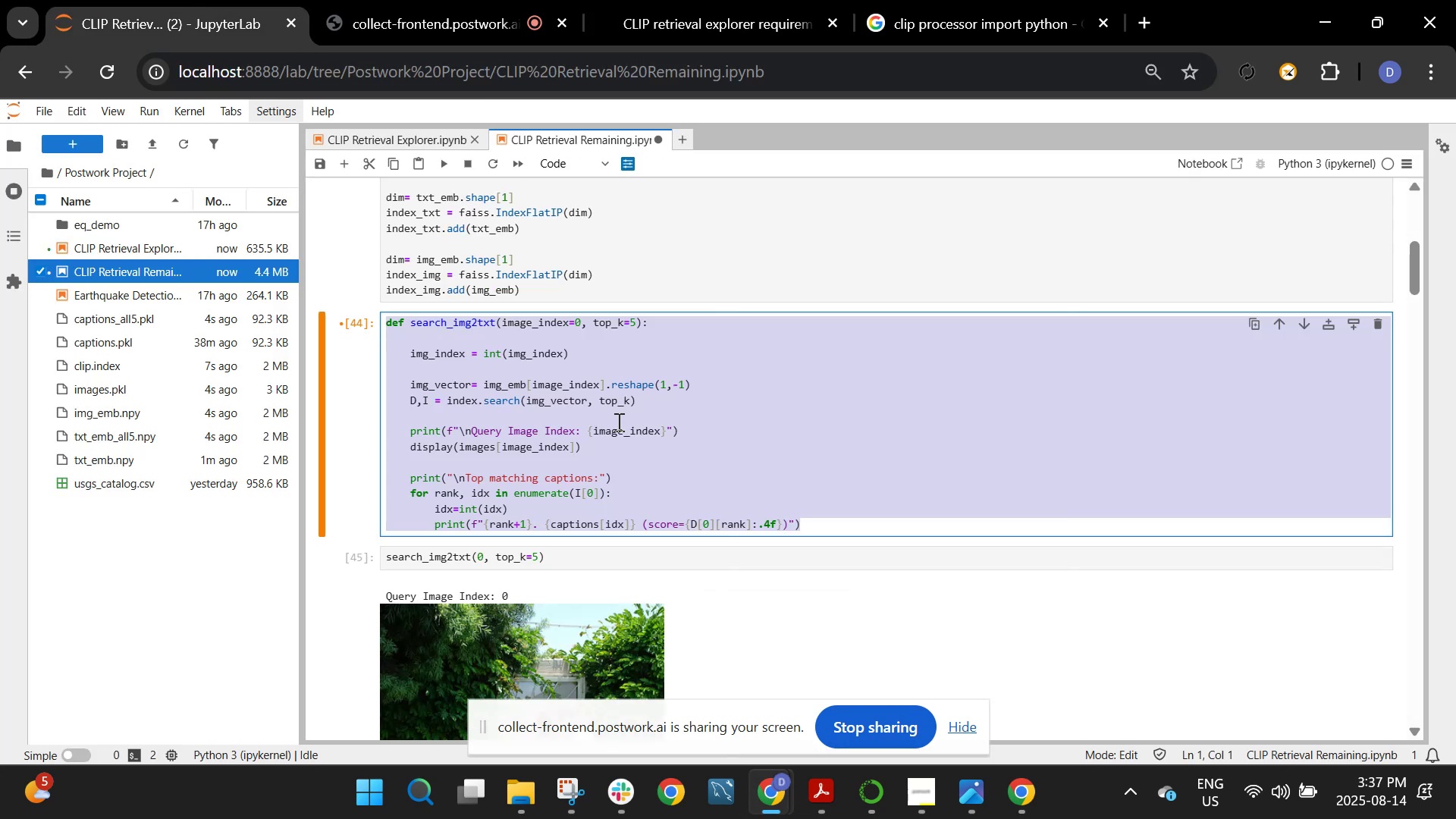 
key(Control+ControlLeft)
 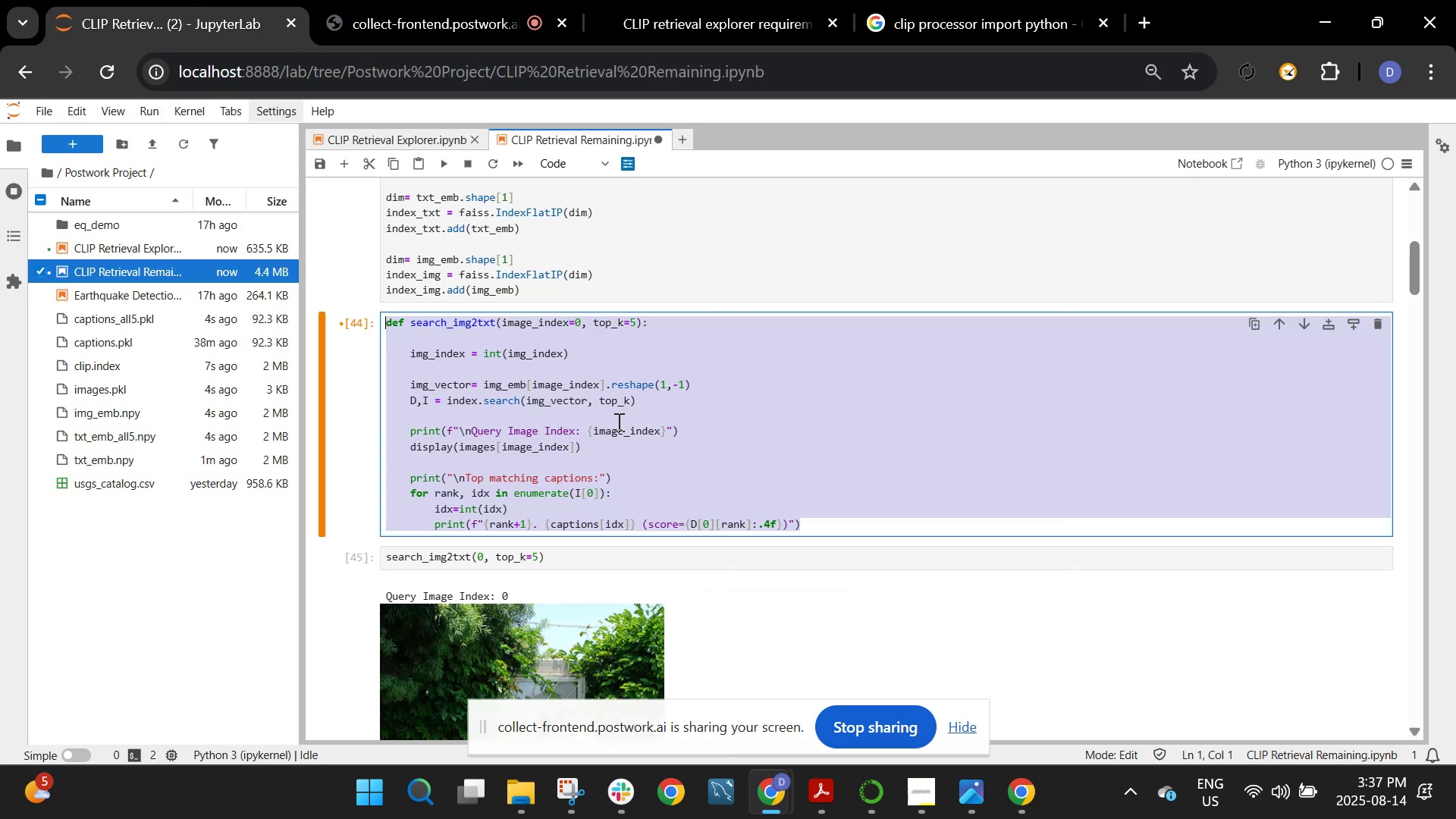 
key(Control+V)
 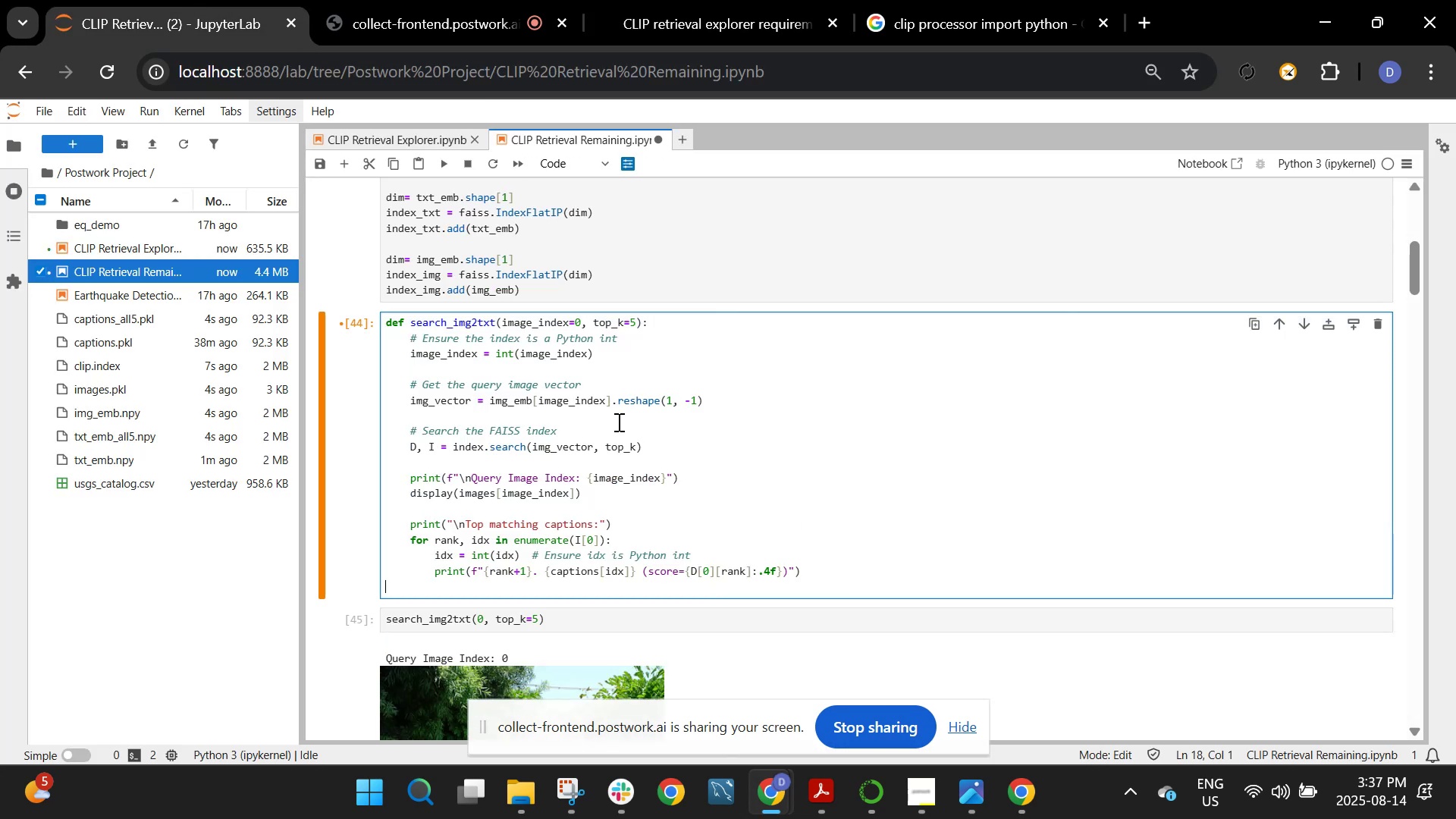 
key(Shift+ShiftRight)
 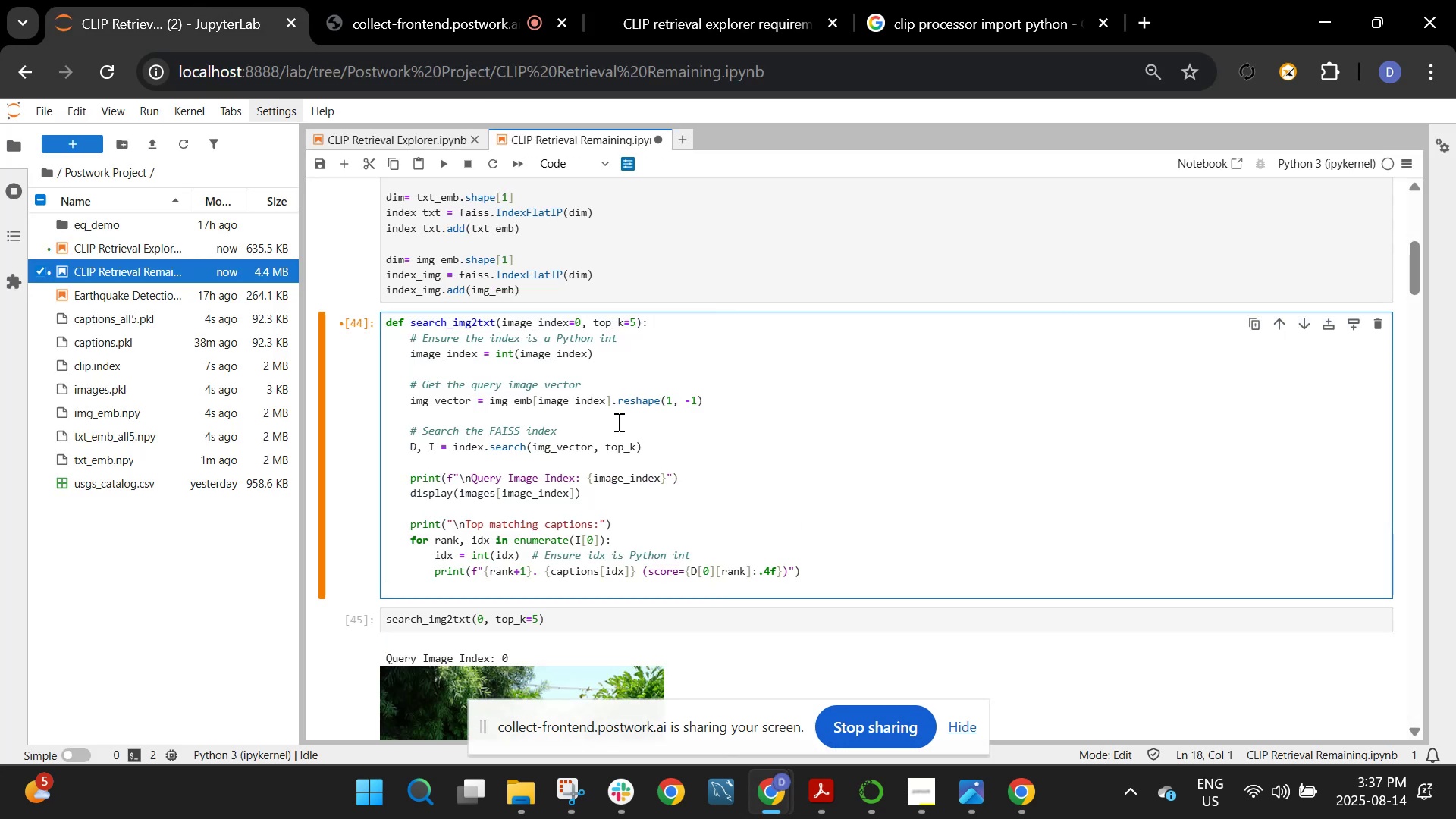 
key(Shift+Enter)
 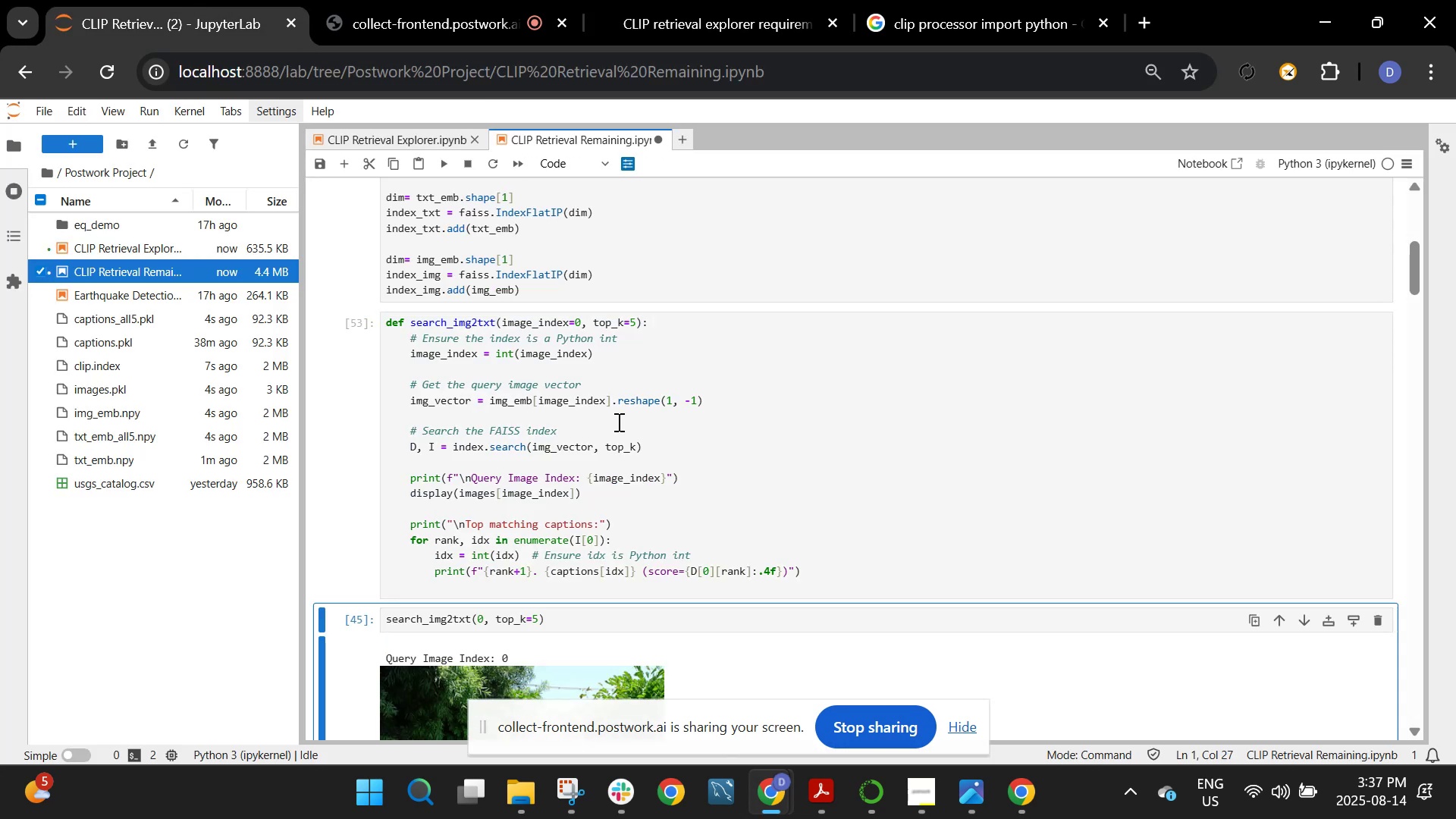 
key(Shift+Enter)
 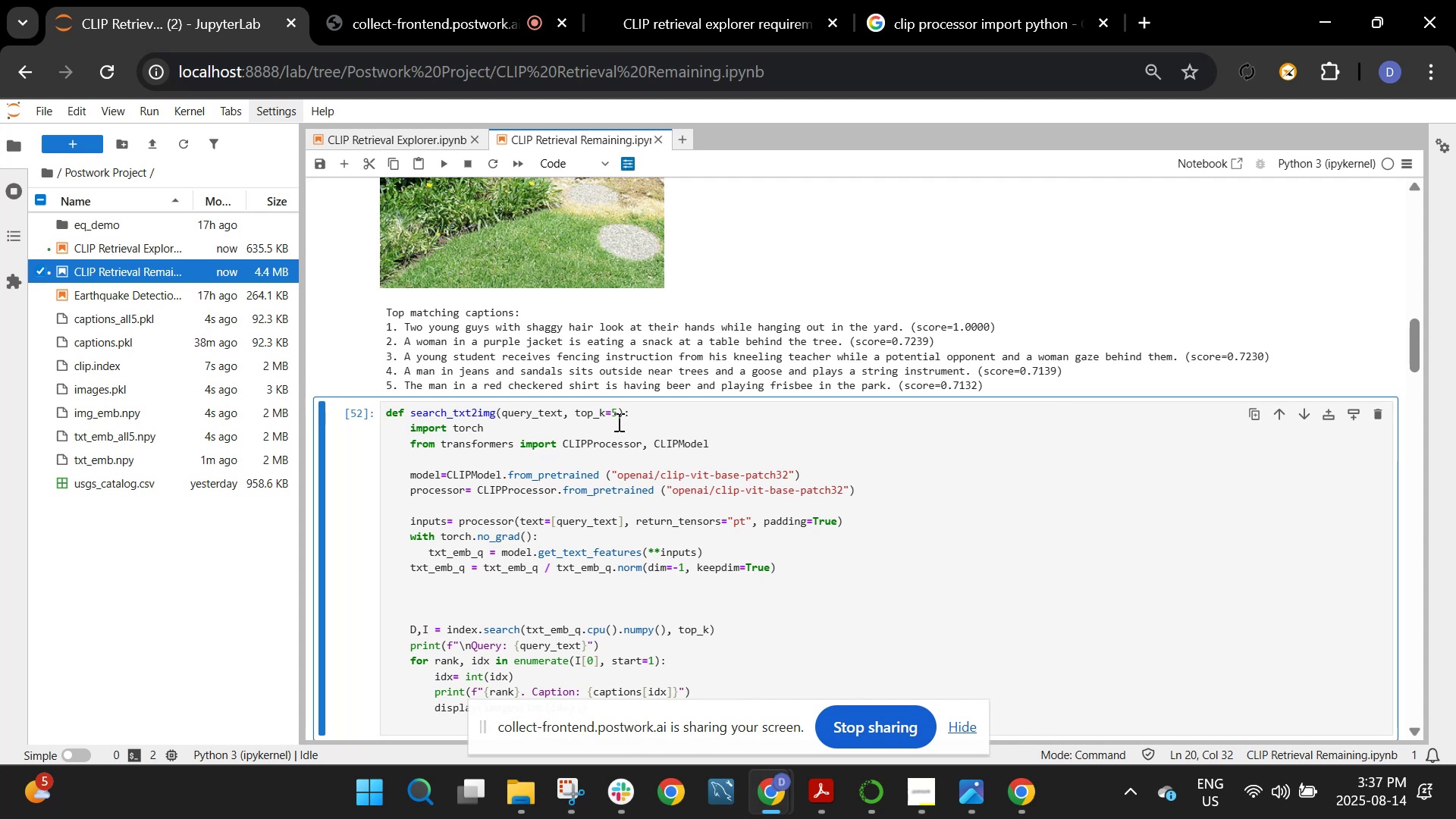 
wait(25.84)
 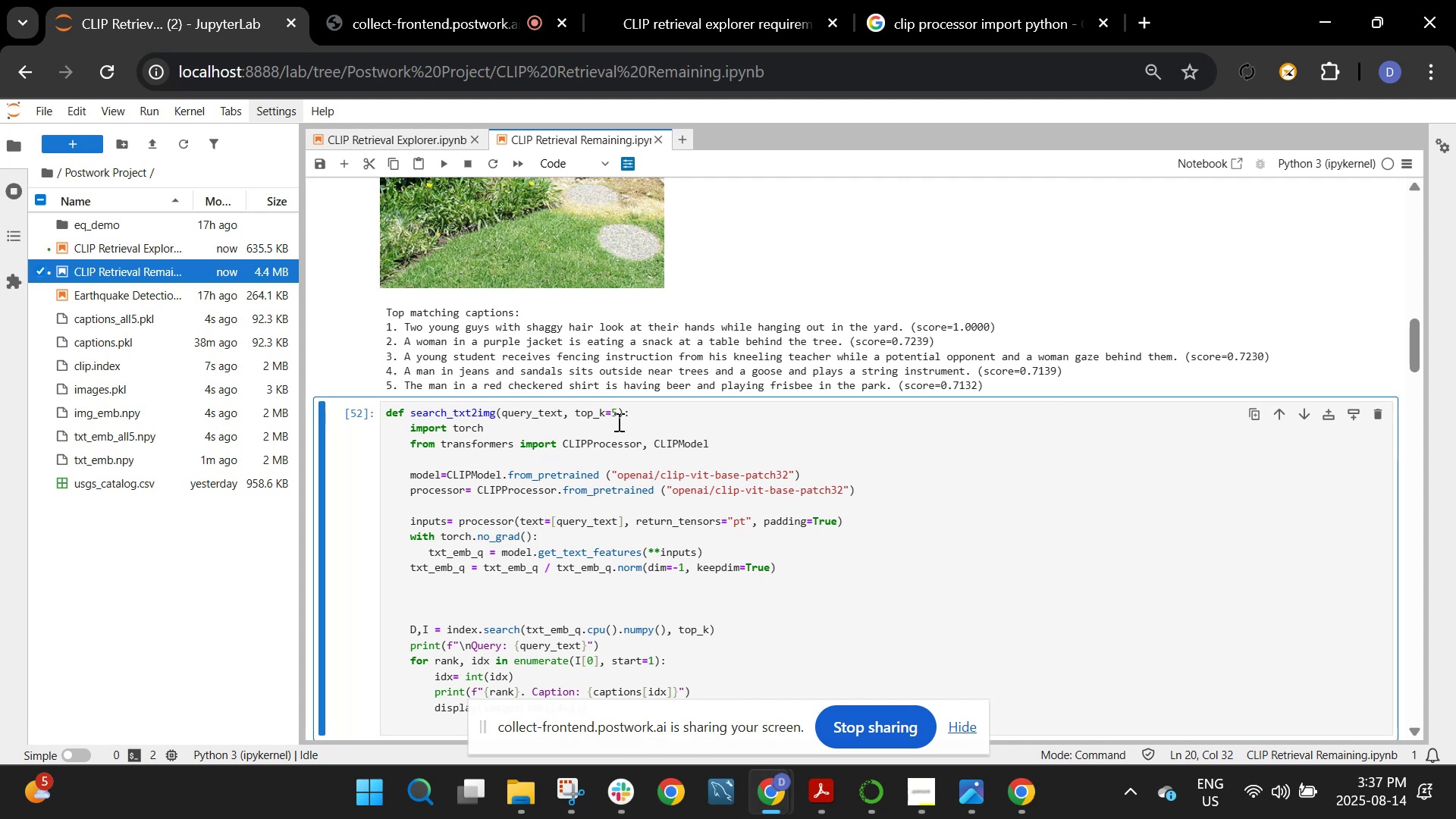 
scroll: coordinate [617, 422], scroll_direction: up, amount: 2.0
 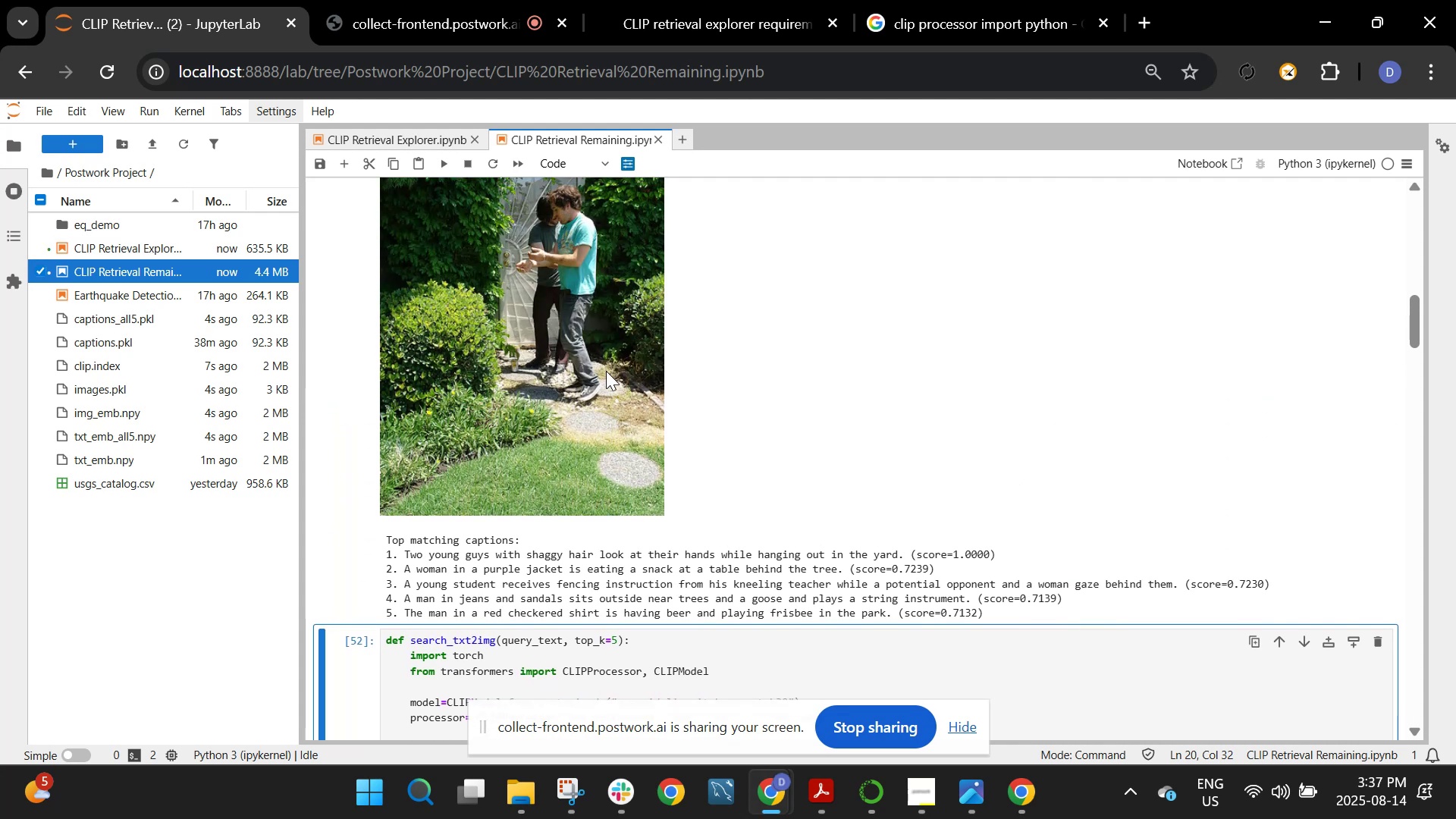 
wait(6.65)
 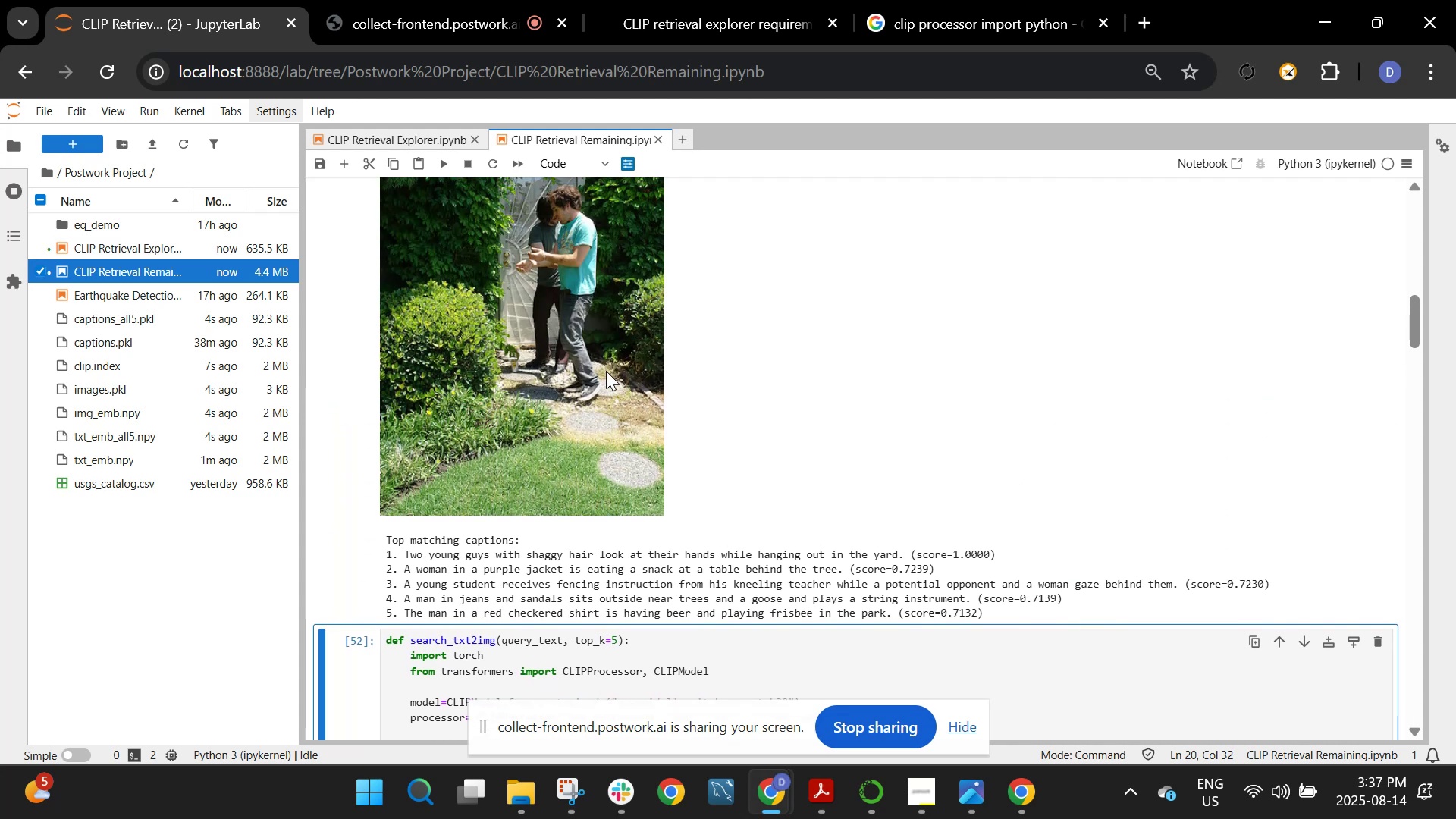 
scroll: coordinate [634, 431], scroll_direction: down, amount: 4.0
 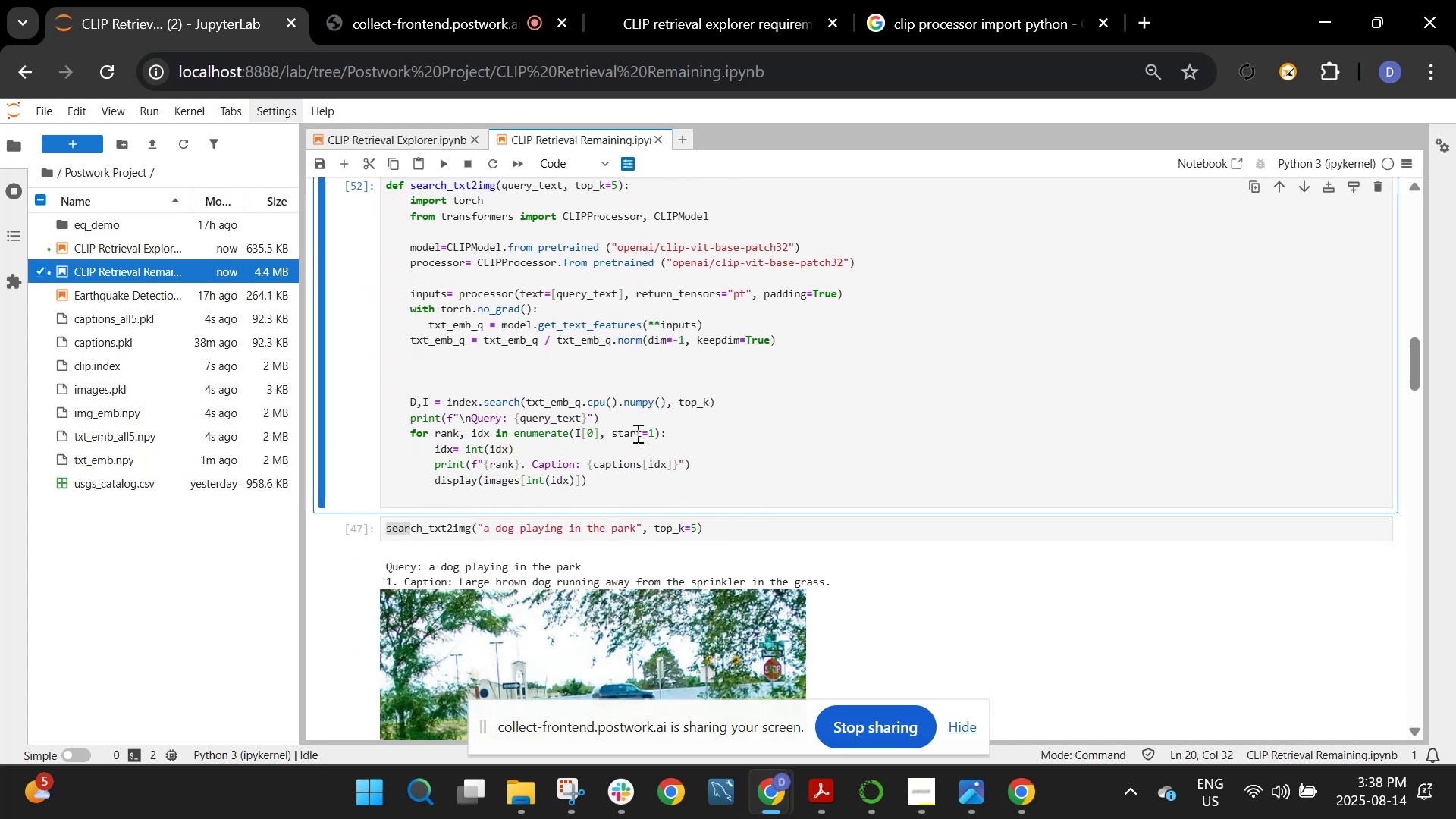 
wait(12.63)
 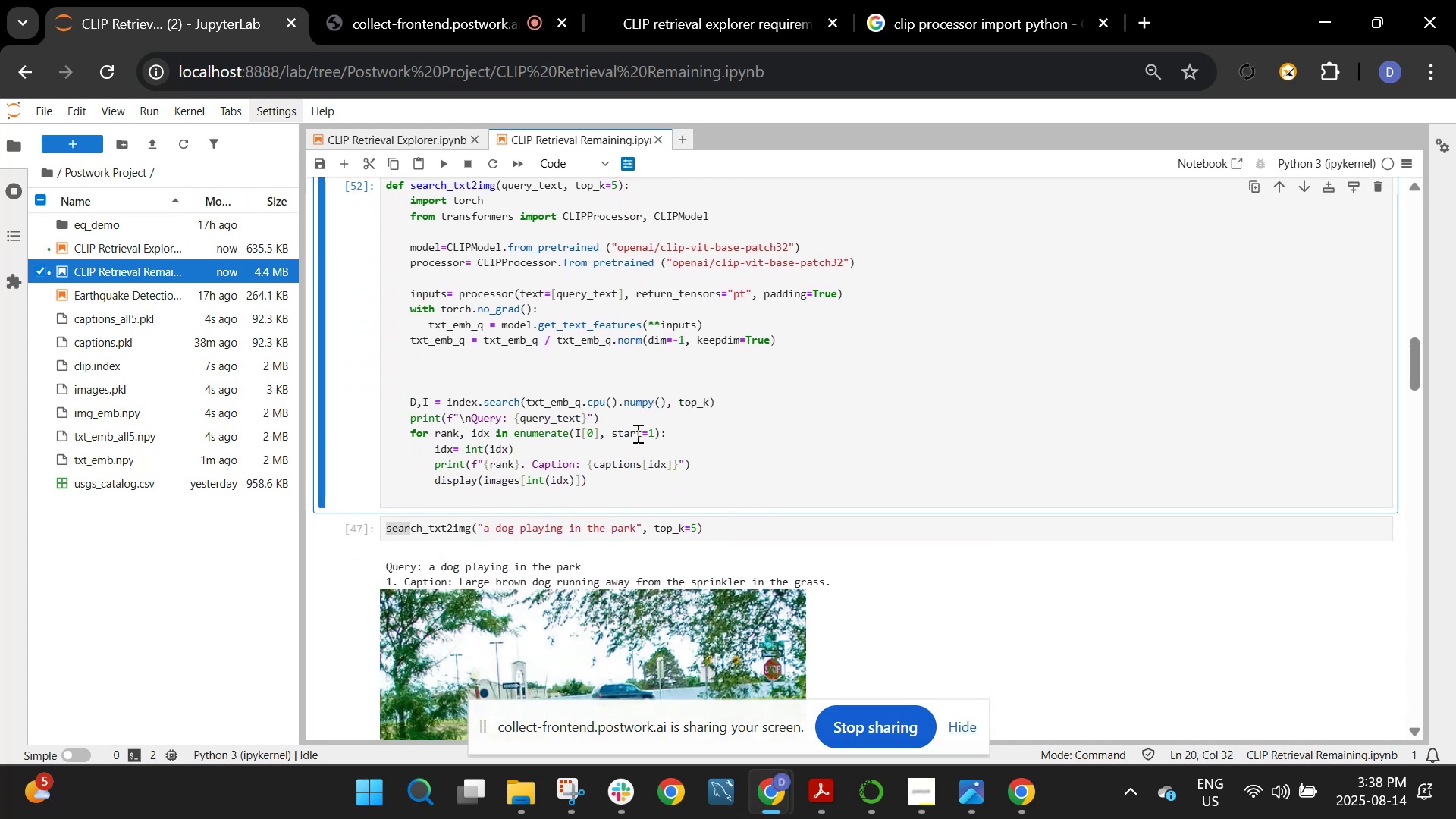 
scroll: coordinate [513, 309], scroll_direction: up, amount: 1.0
 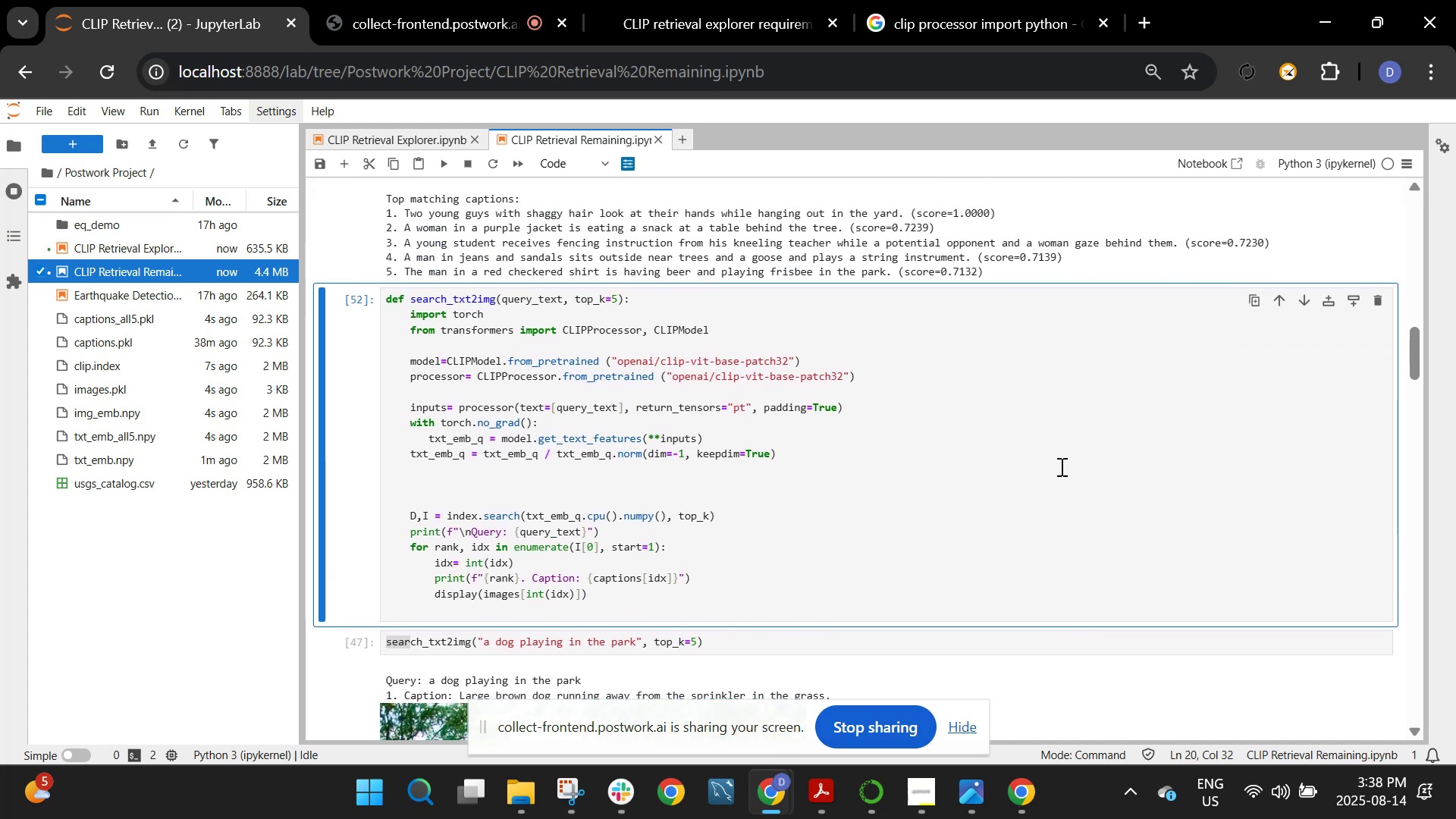 
wait(6.48)
 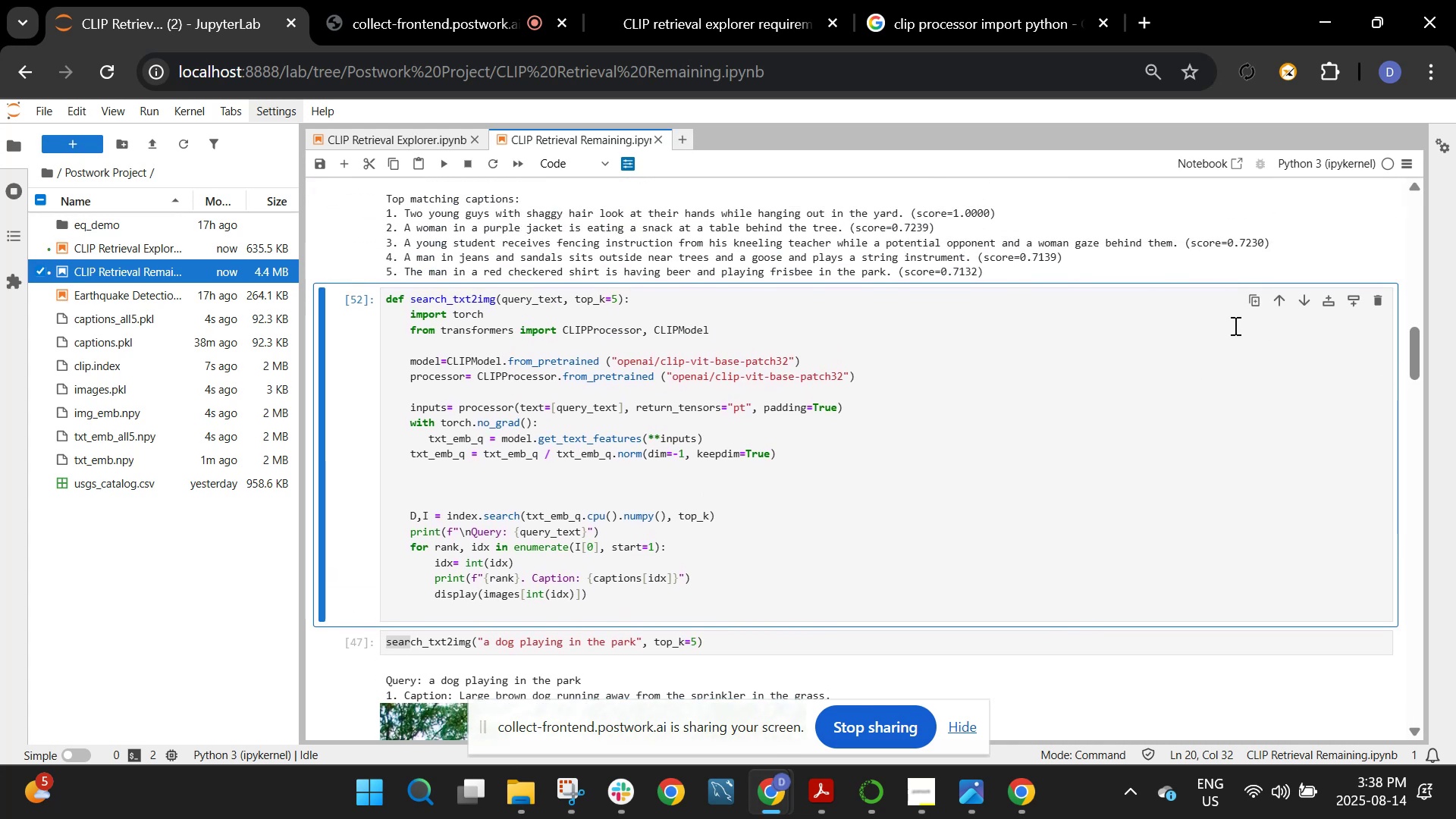 
left_click_drag(start_coordinate=[597, 599], to_coordinate=[381, 287])
 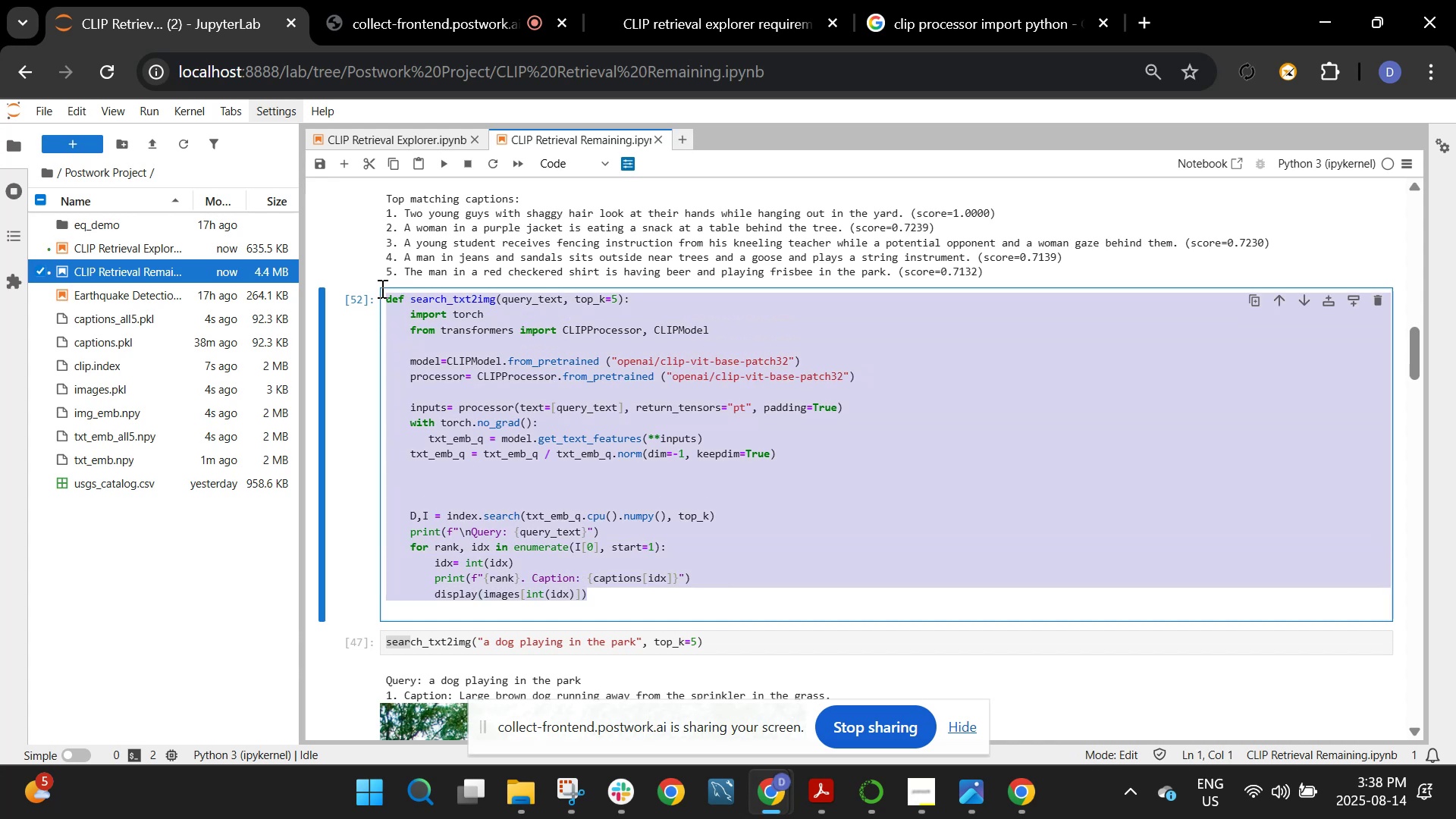 
key(Control+C)
 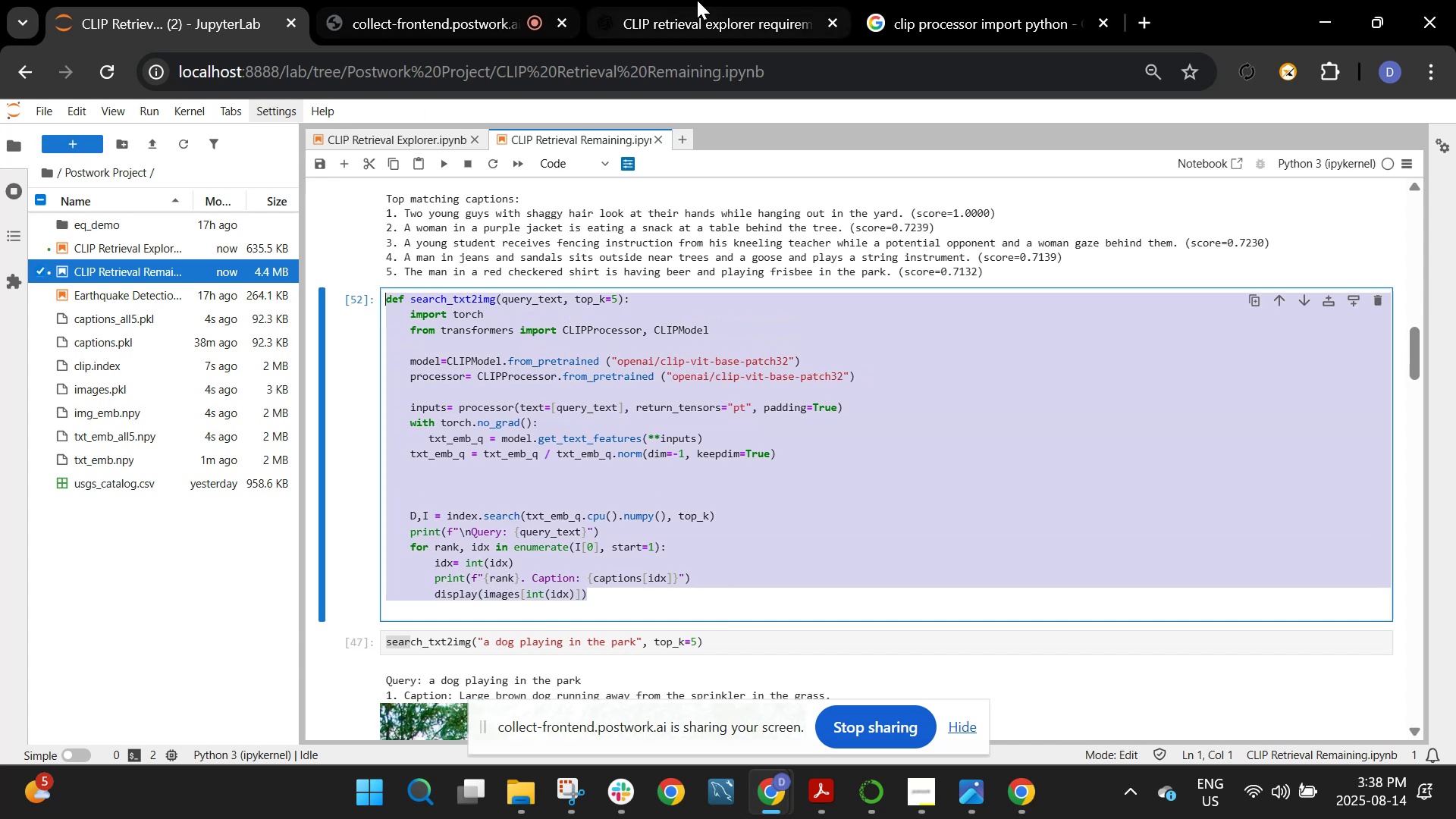 
left_click([712, 0])
 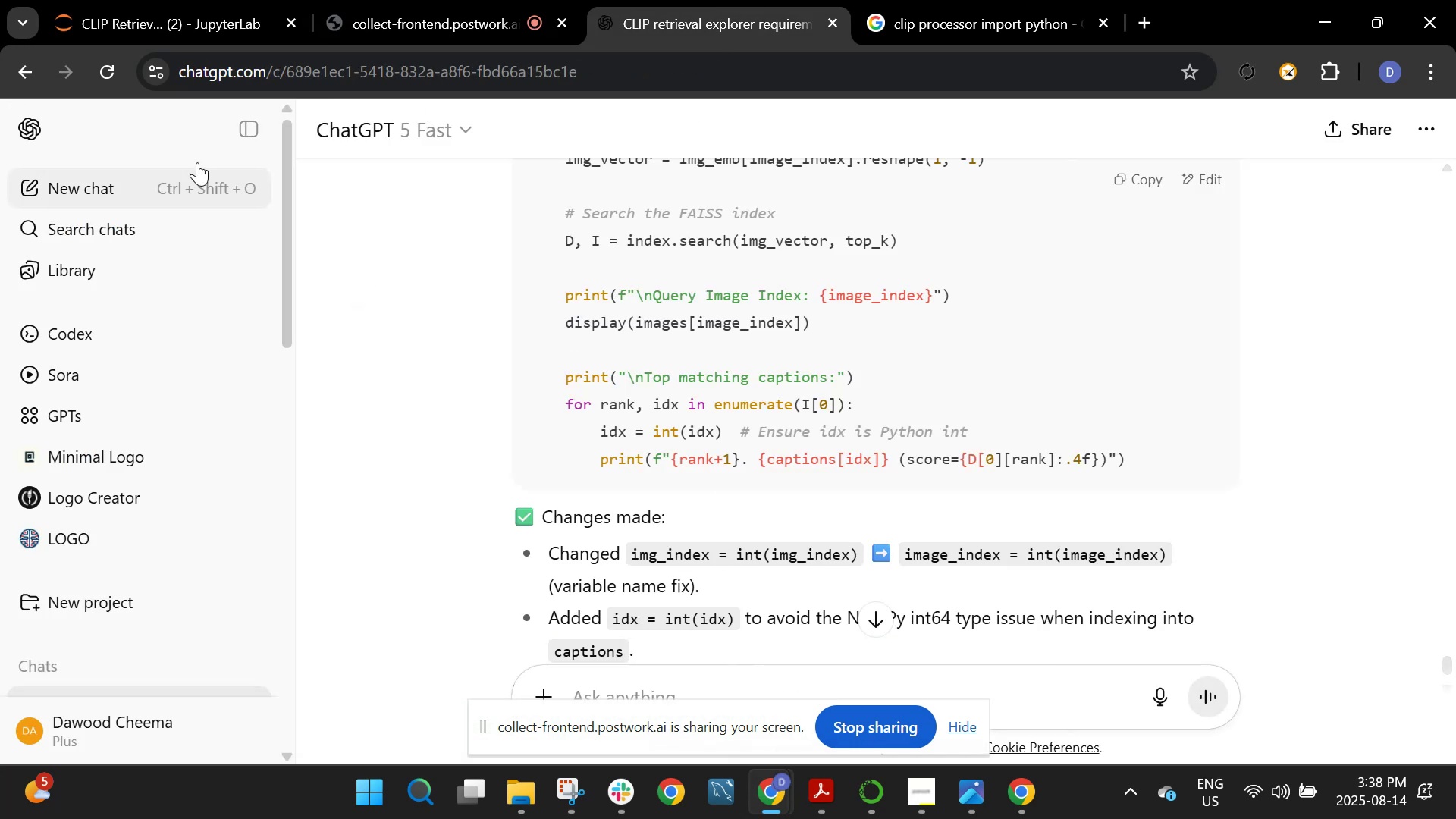 
left_click([93, 58])
 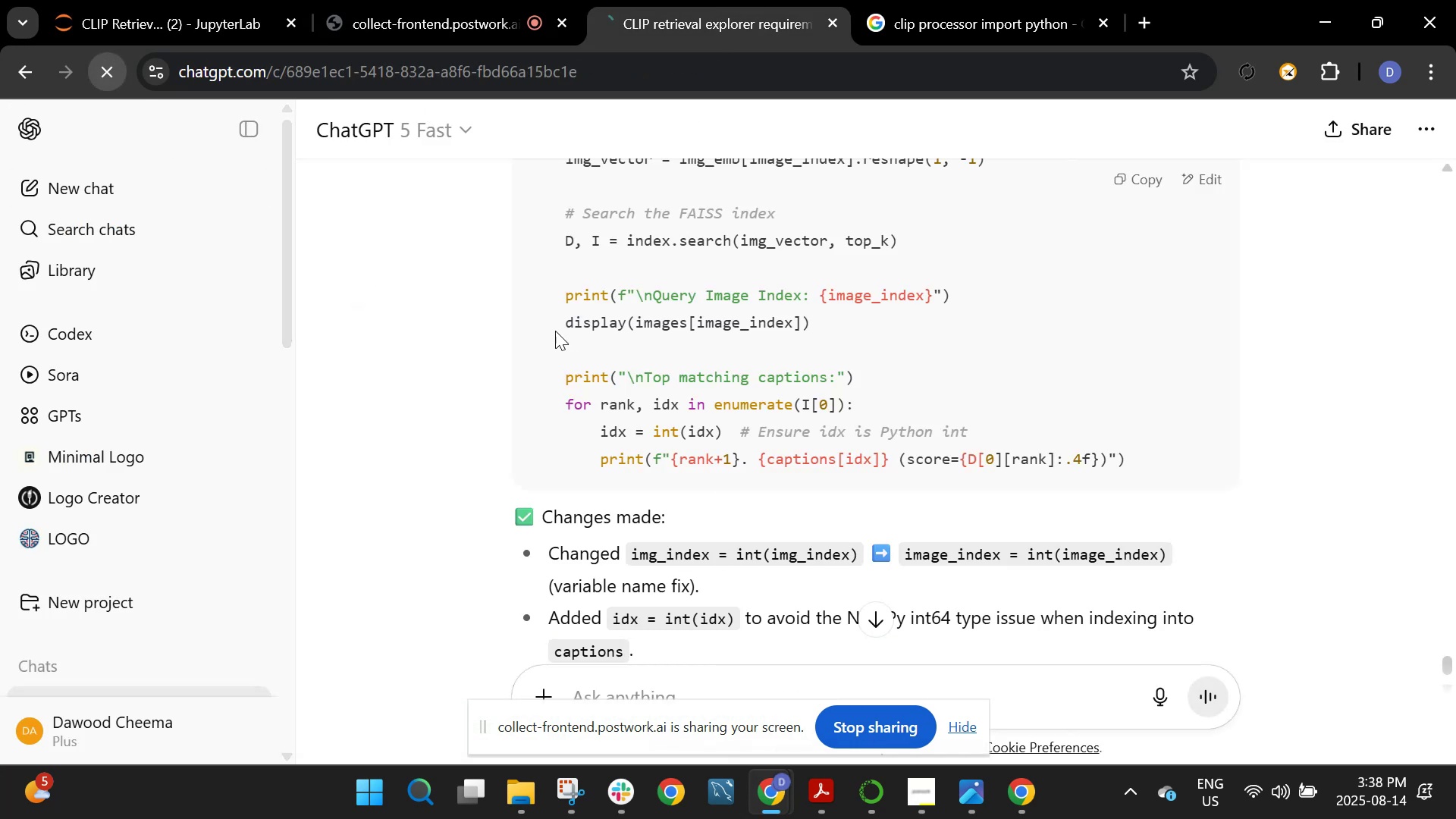 
scroll: coordinate [690, 664], scroll_direction: down, amount: 10.0
 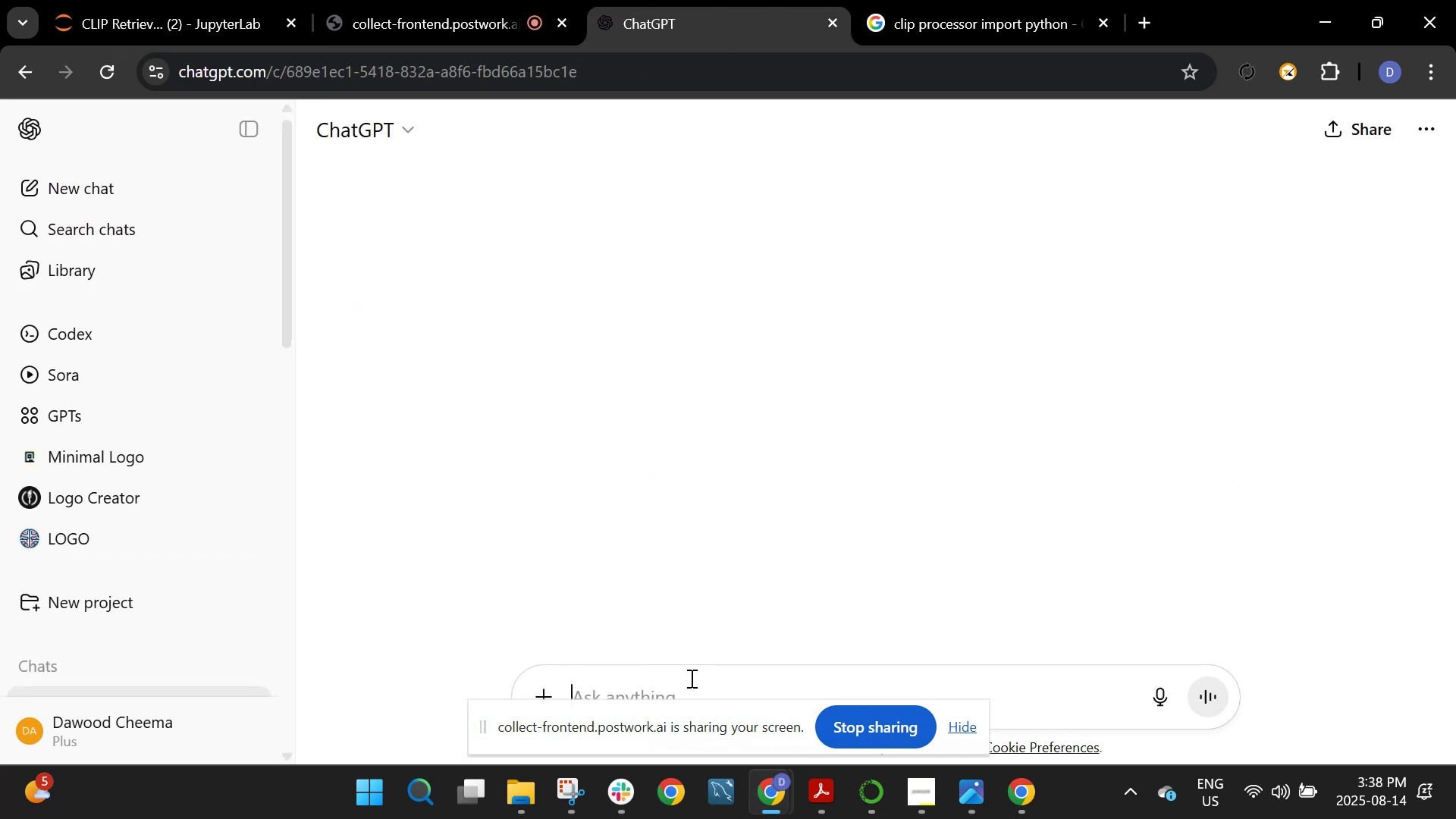 
left_click([690, 678])
 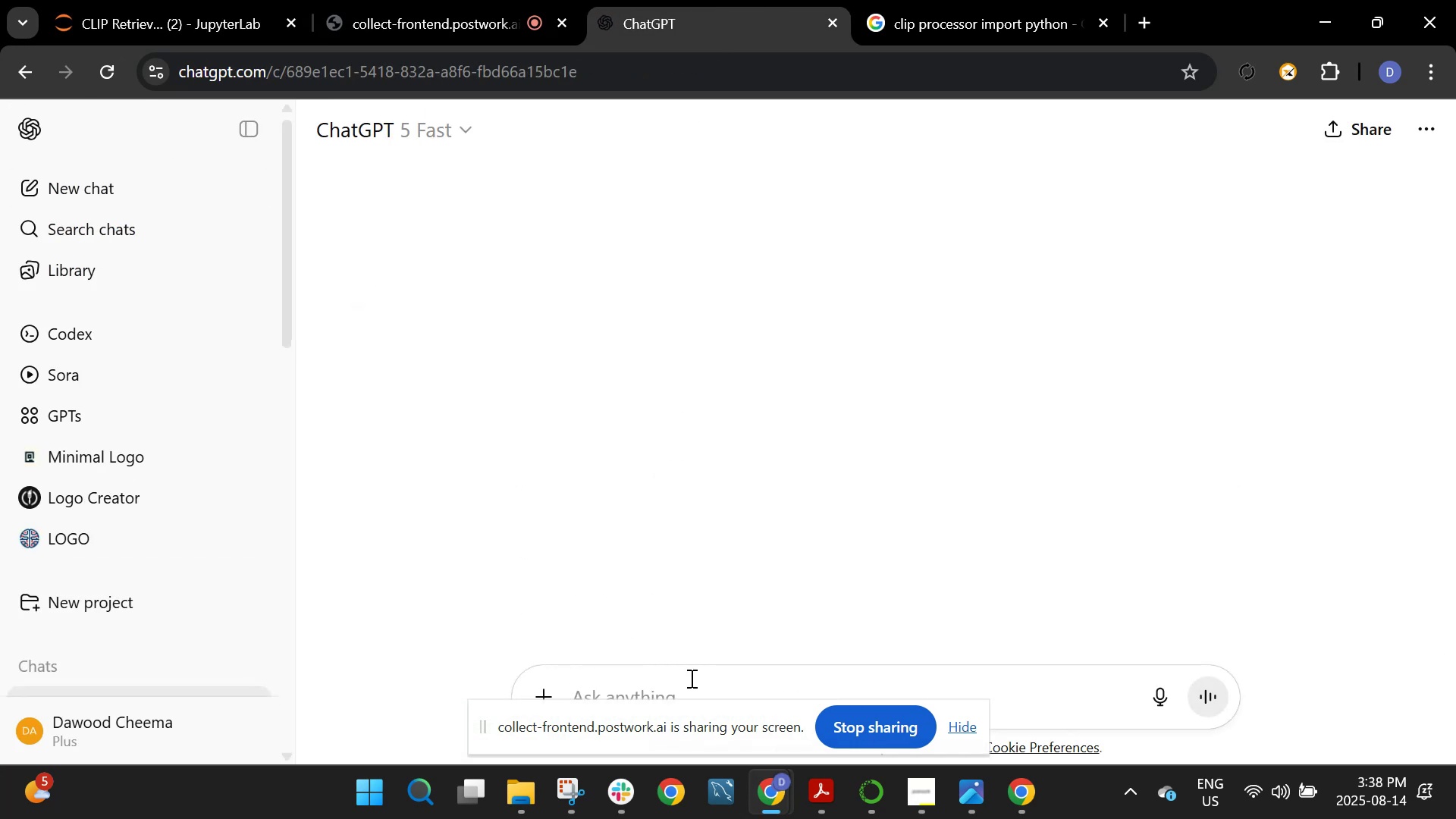 
key(Control+V)
 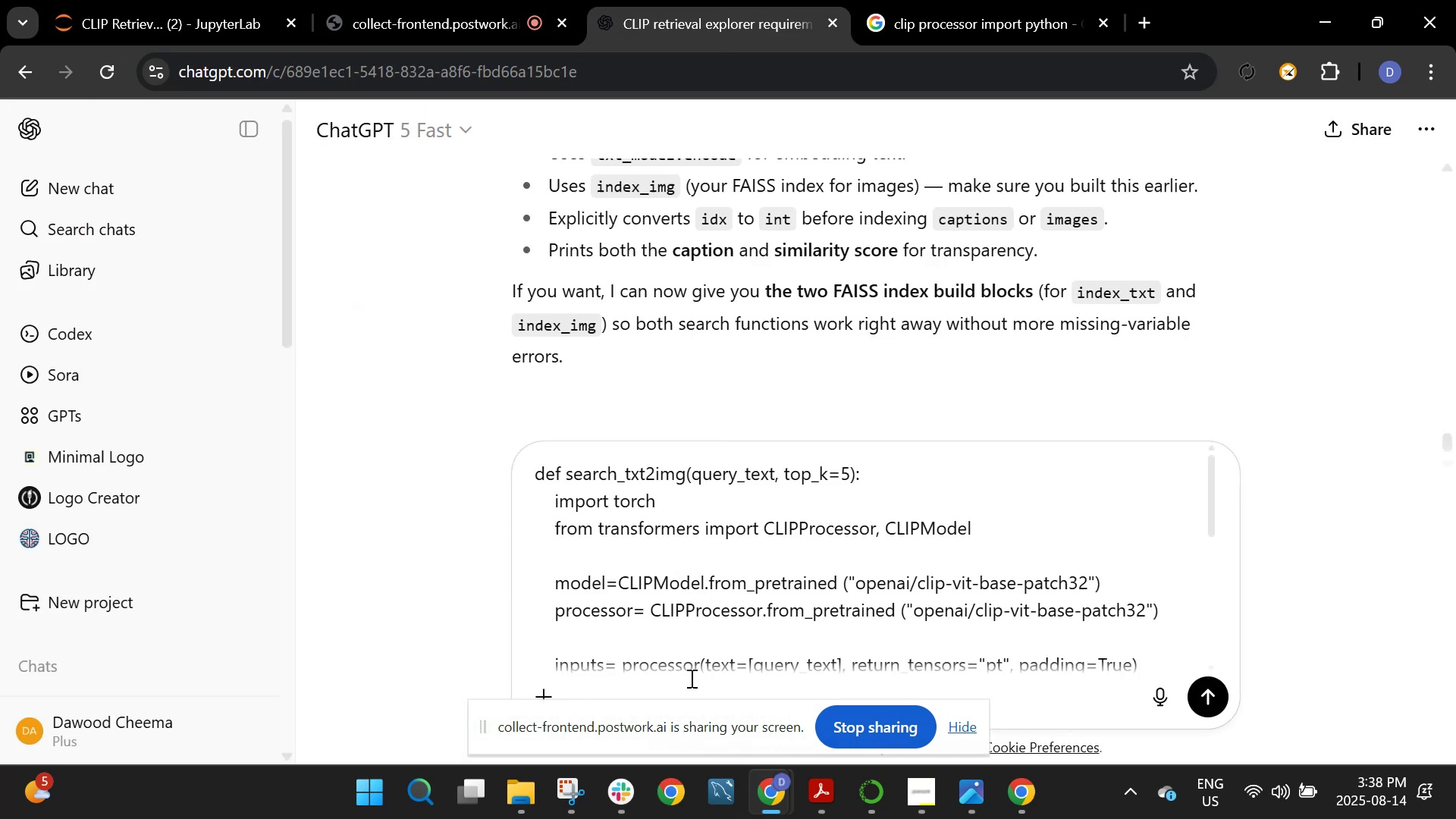 
key(Shift+ShiftRight)
 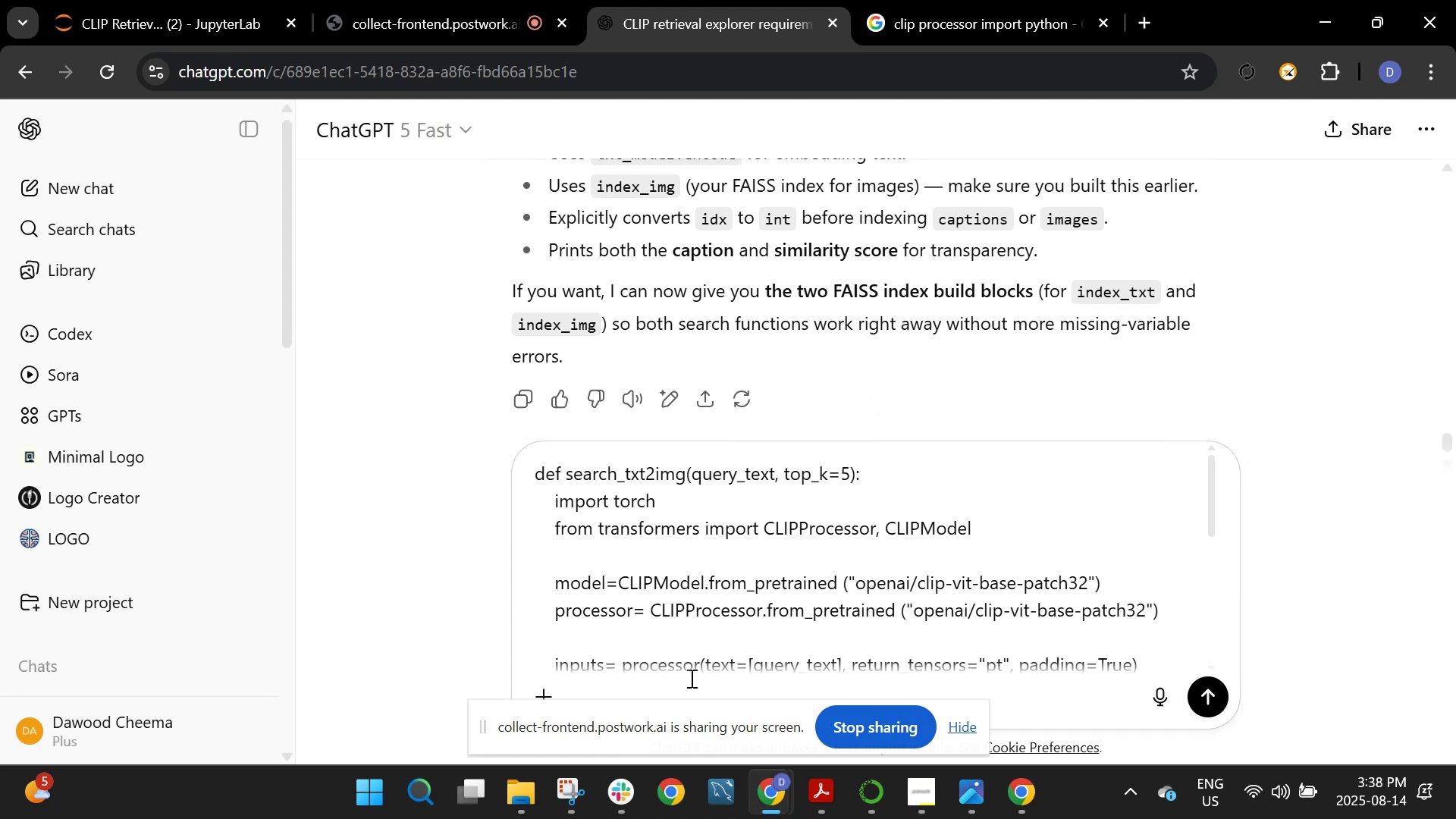 
key(Shift+Enter)
 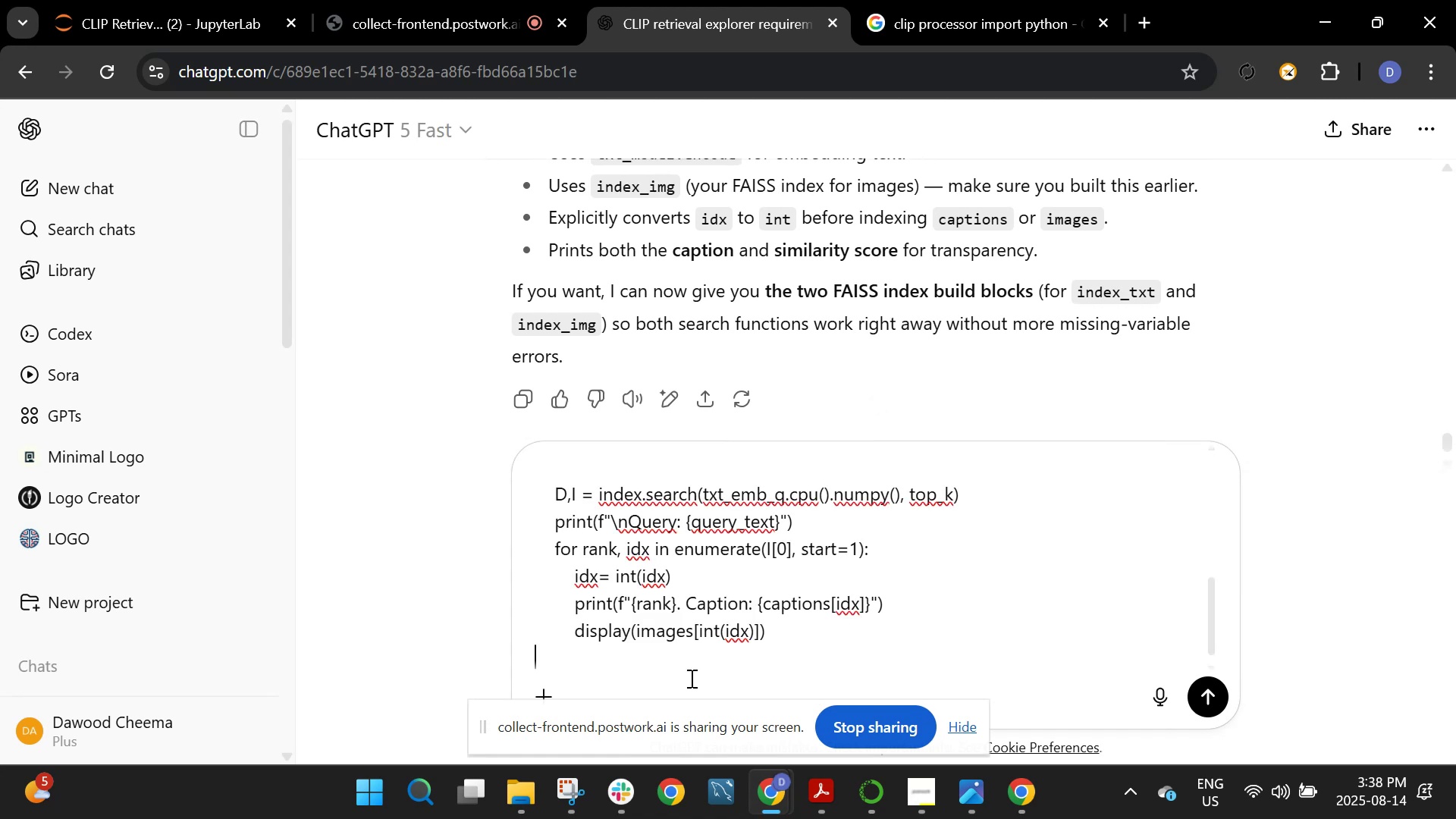 
key(Enter)
 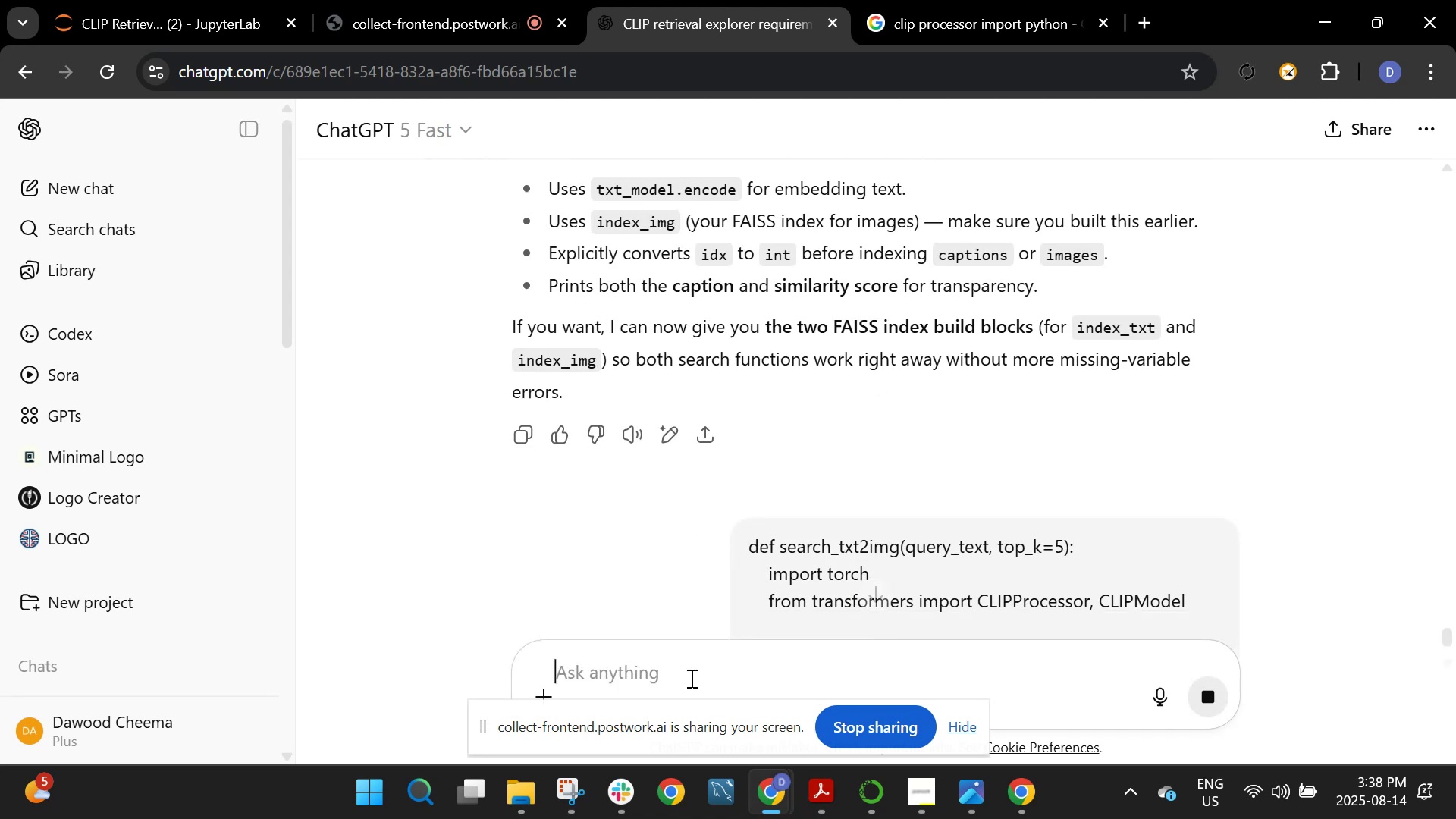 
scroll: coordinate [1105, 482], scroll_direction: down, amount: 4.0
 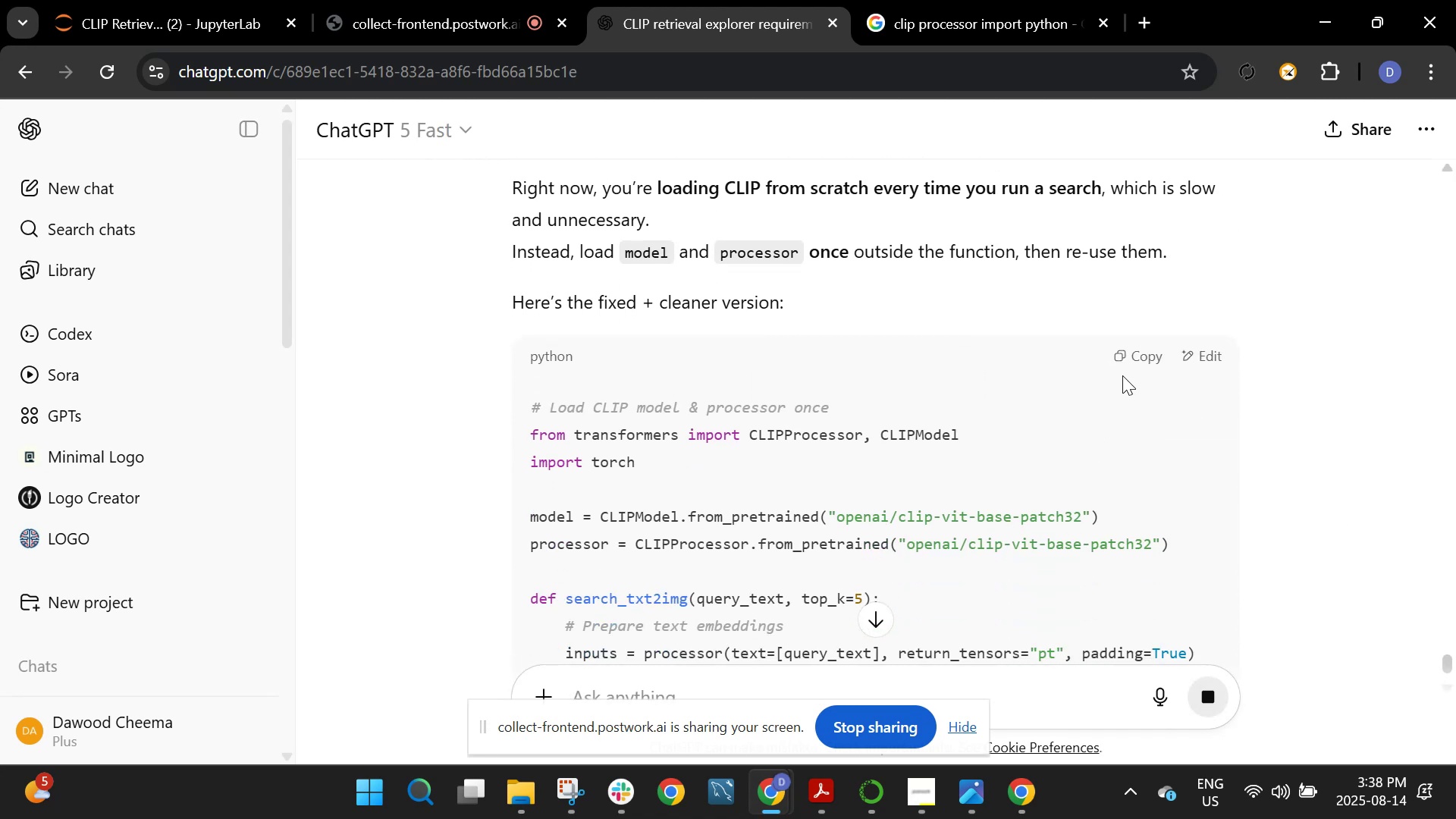 
left_click([1130, 366])
 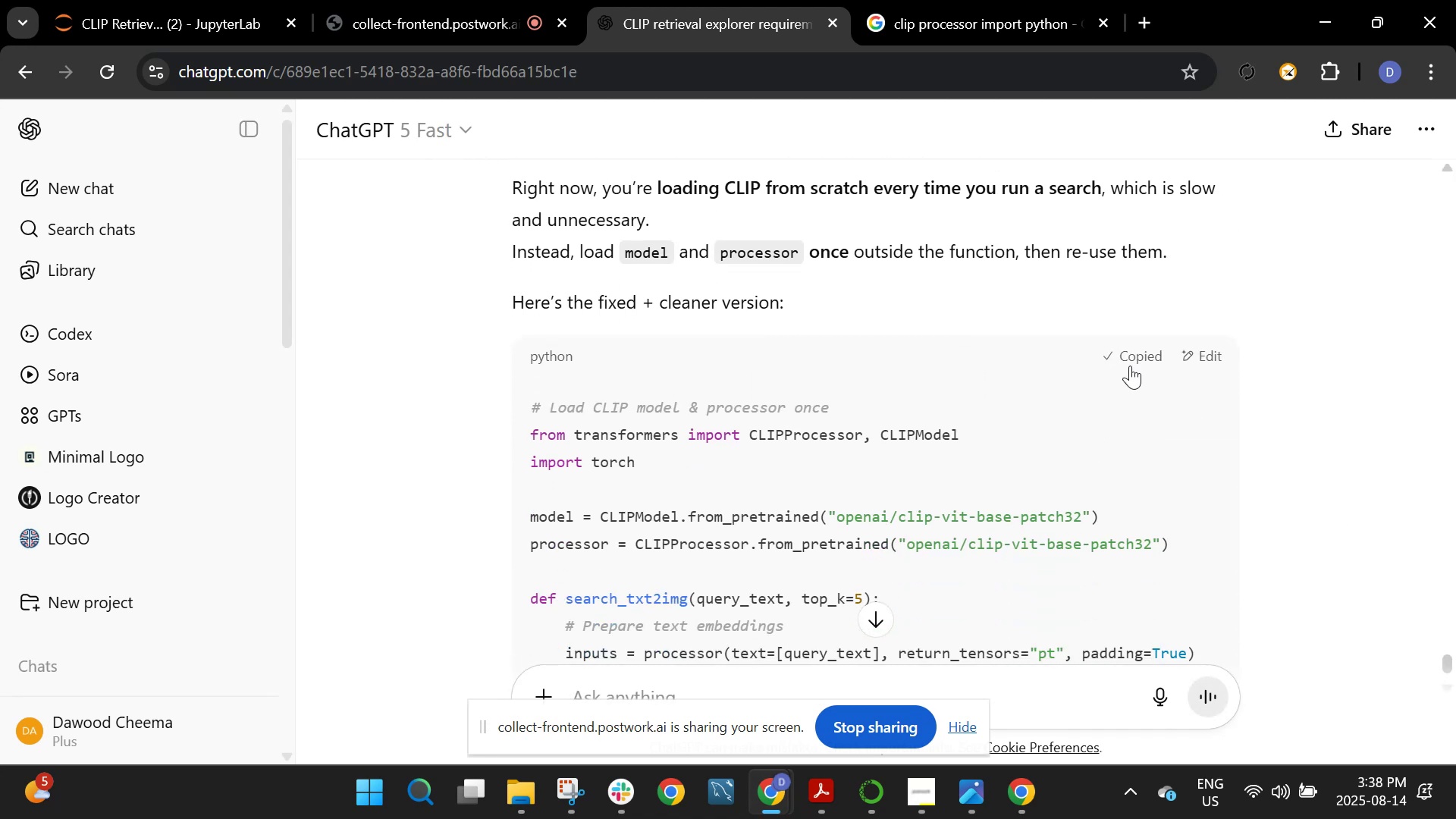 
scroll: coordinate [1031, 362], scroll_direction: down, amount: 6.0
 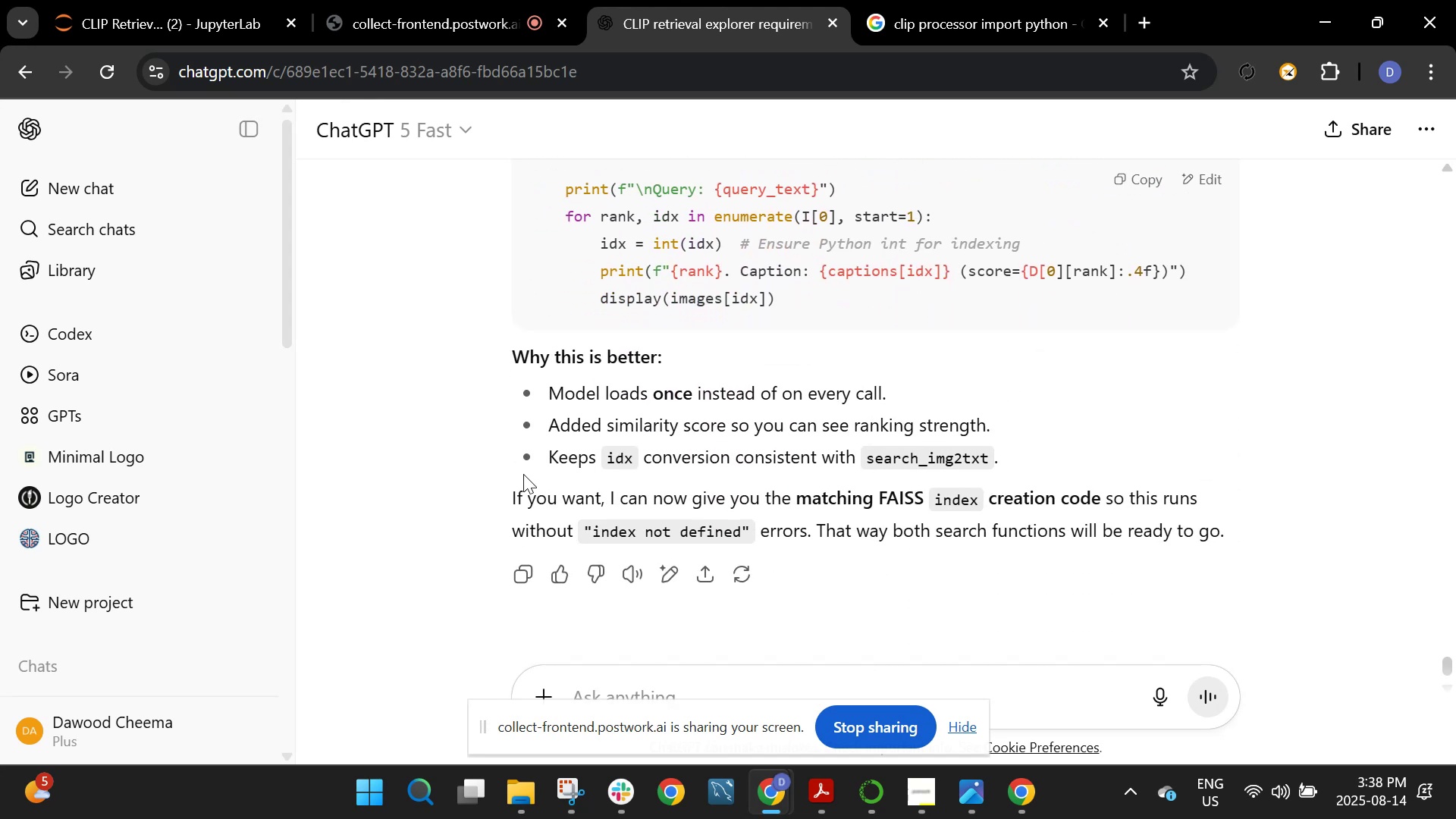 
wait(8.06)
 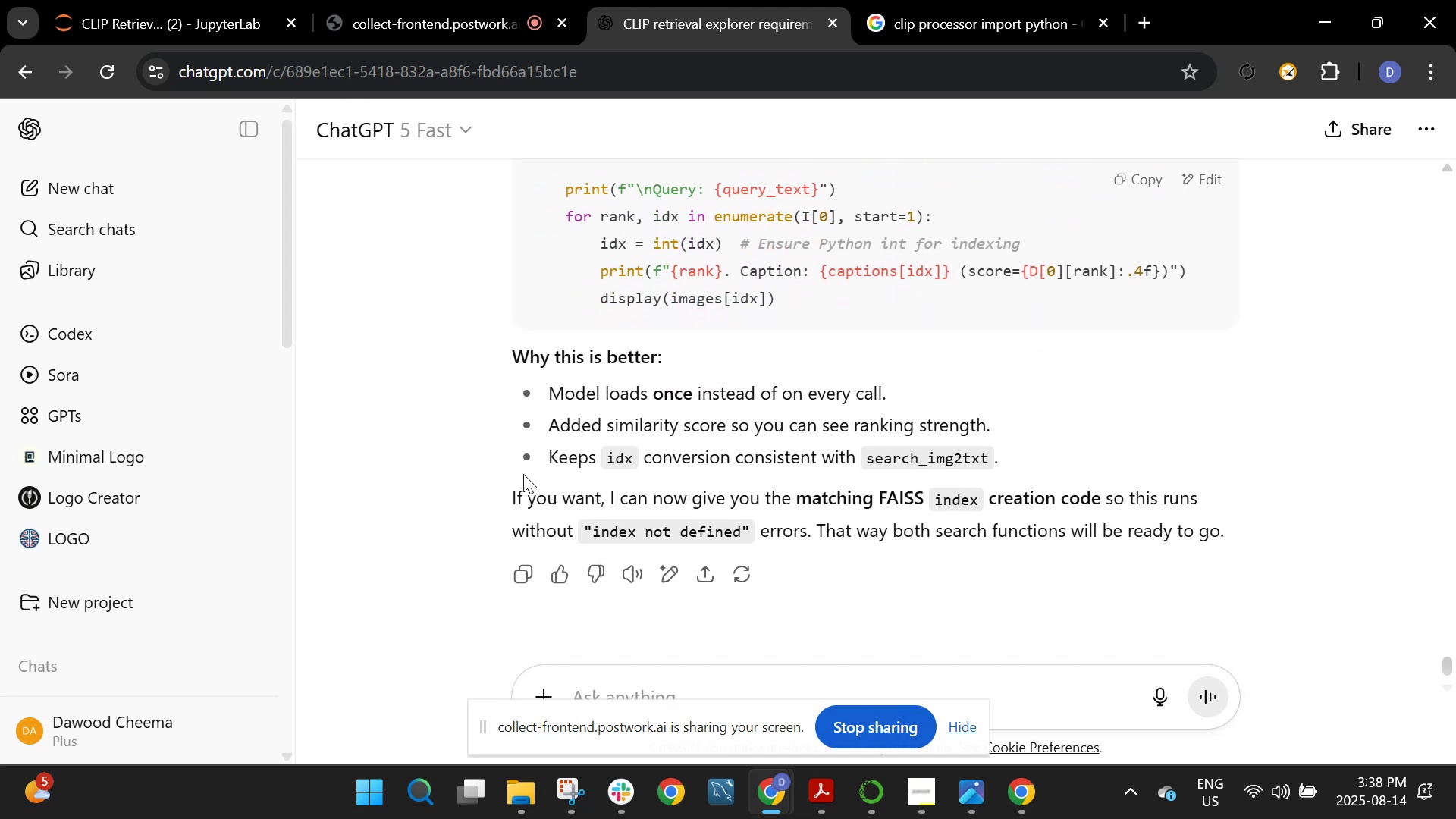 
scroll: coordinate [717, 516], scroll_direction: up, amount: 2.0
 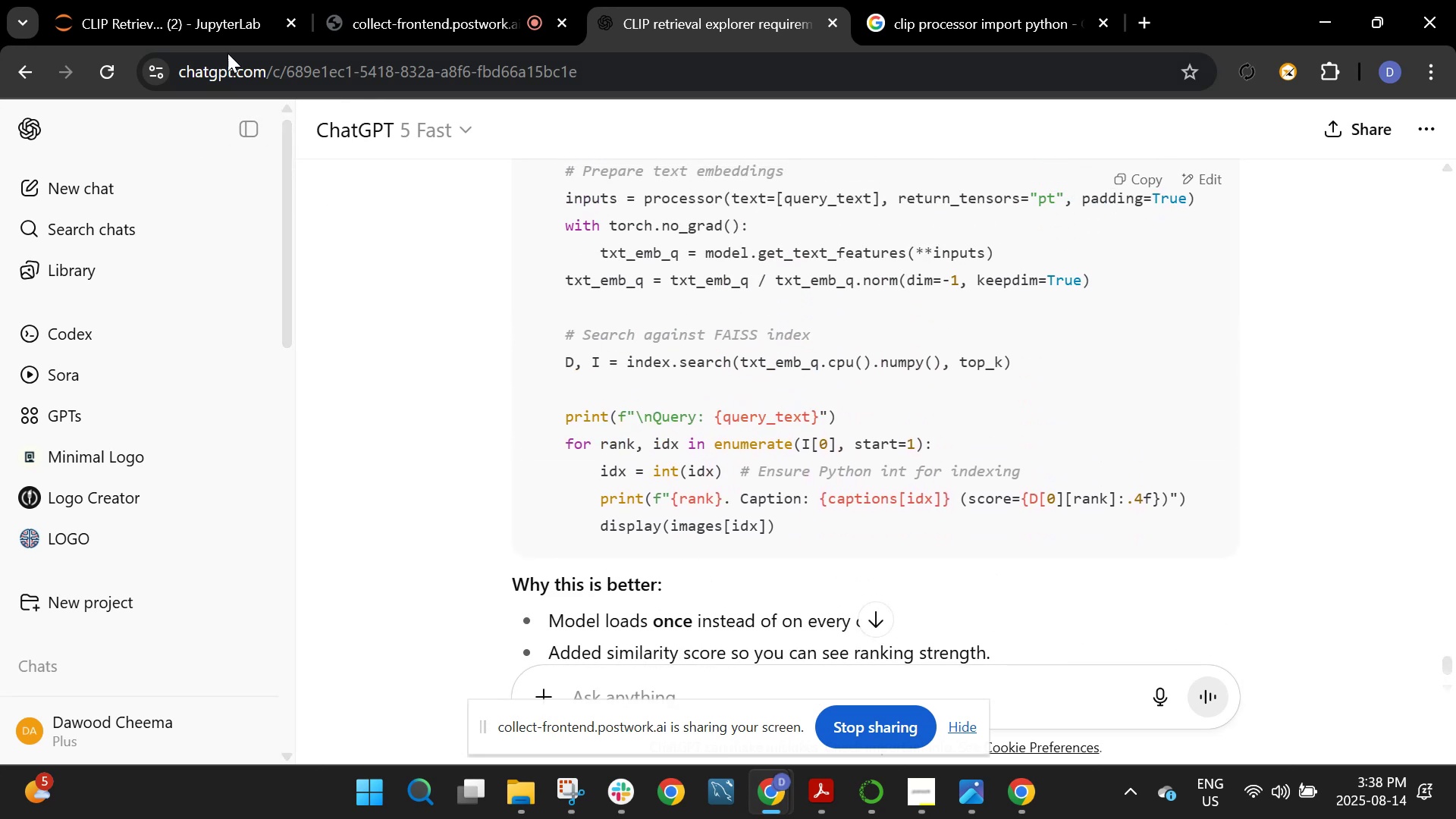 
left_click([214, 11])
 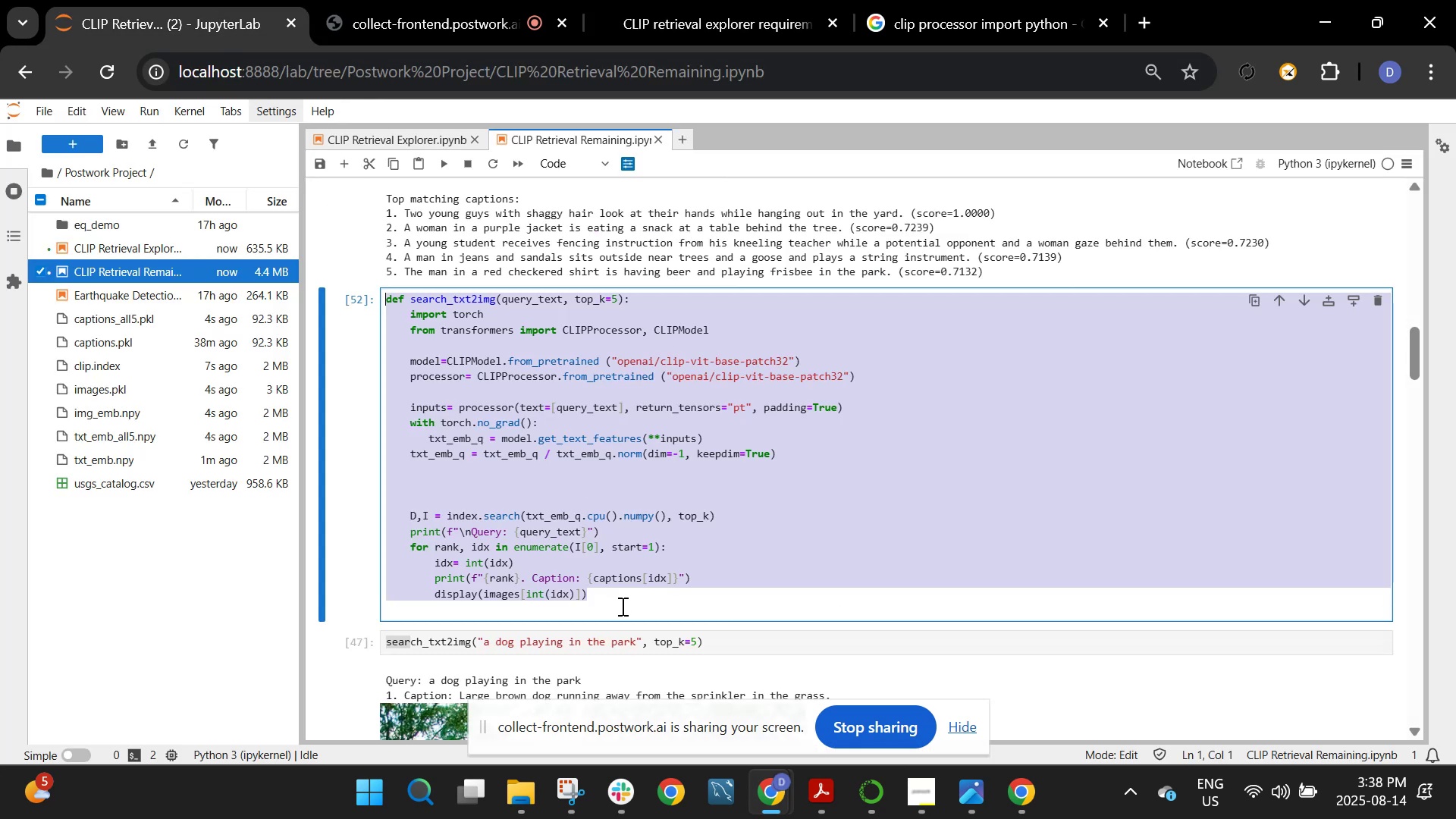 
key(Control+V)
 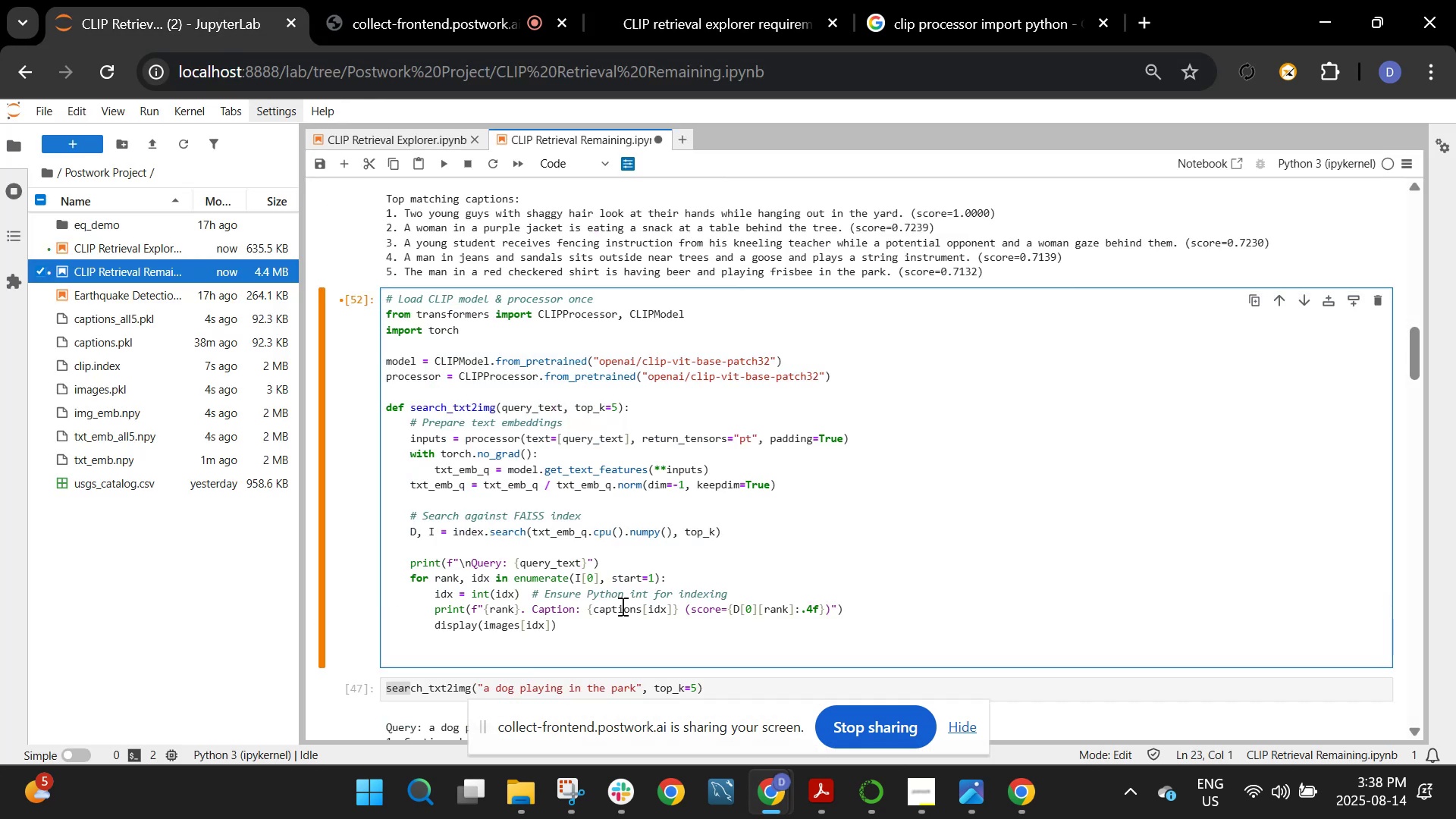 
key(Shift+Enter)
 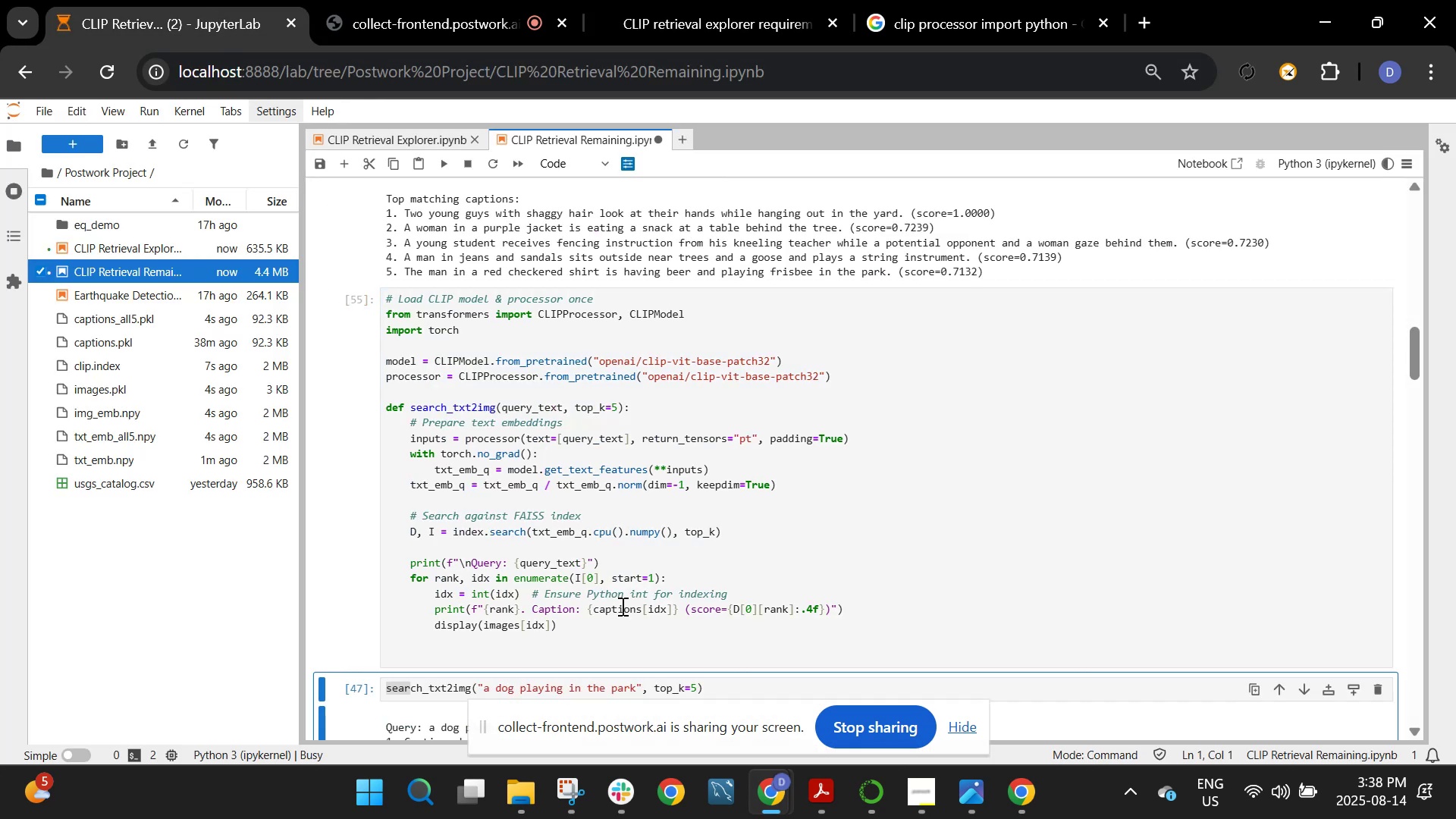 
key(Shift+ShiftRight)
 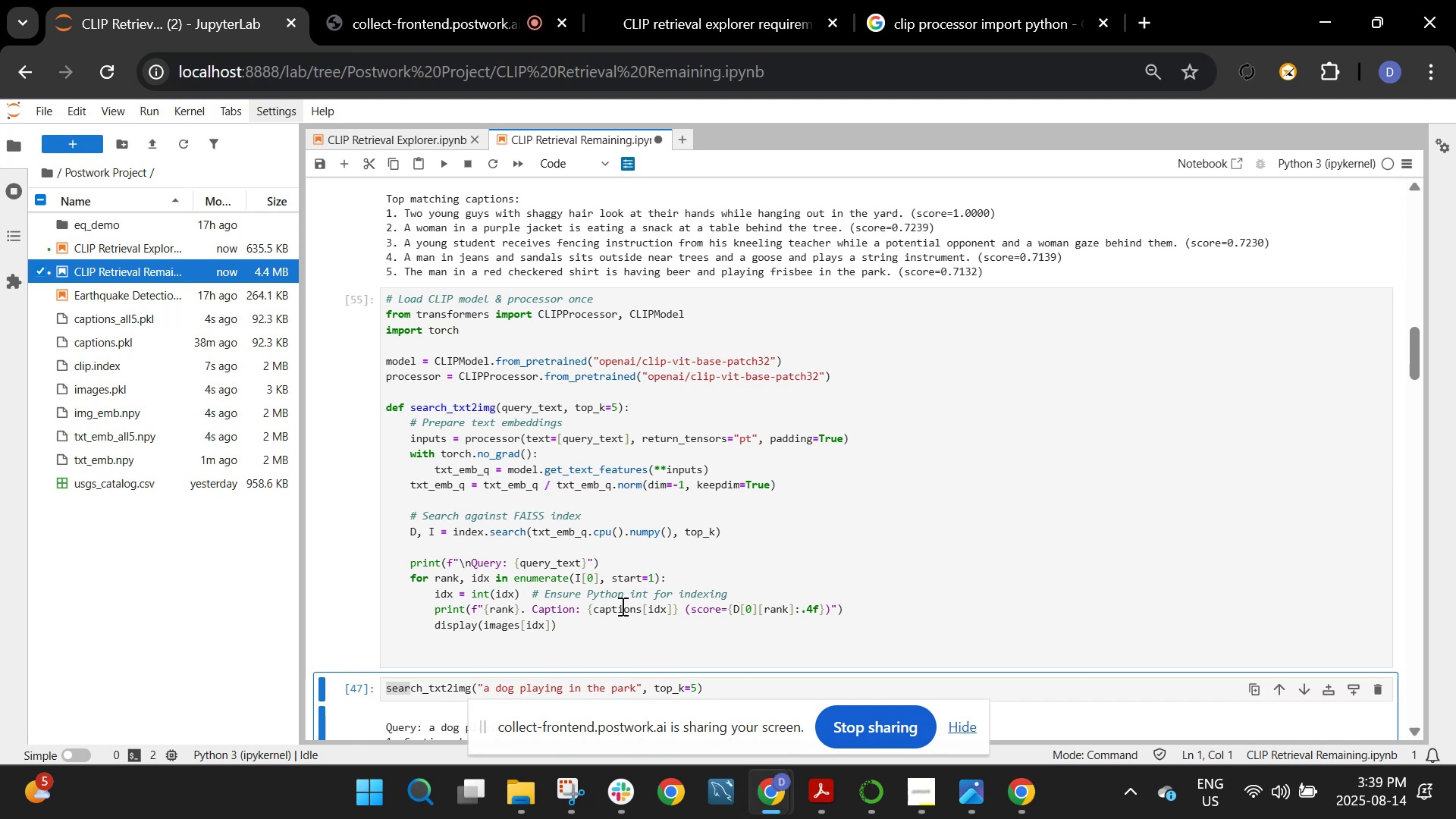 
key(Shift+Enter)
 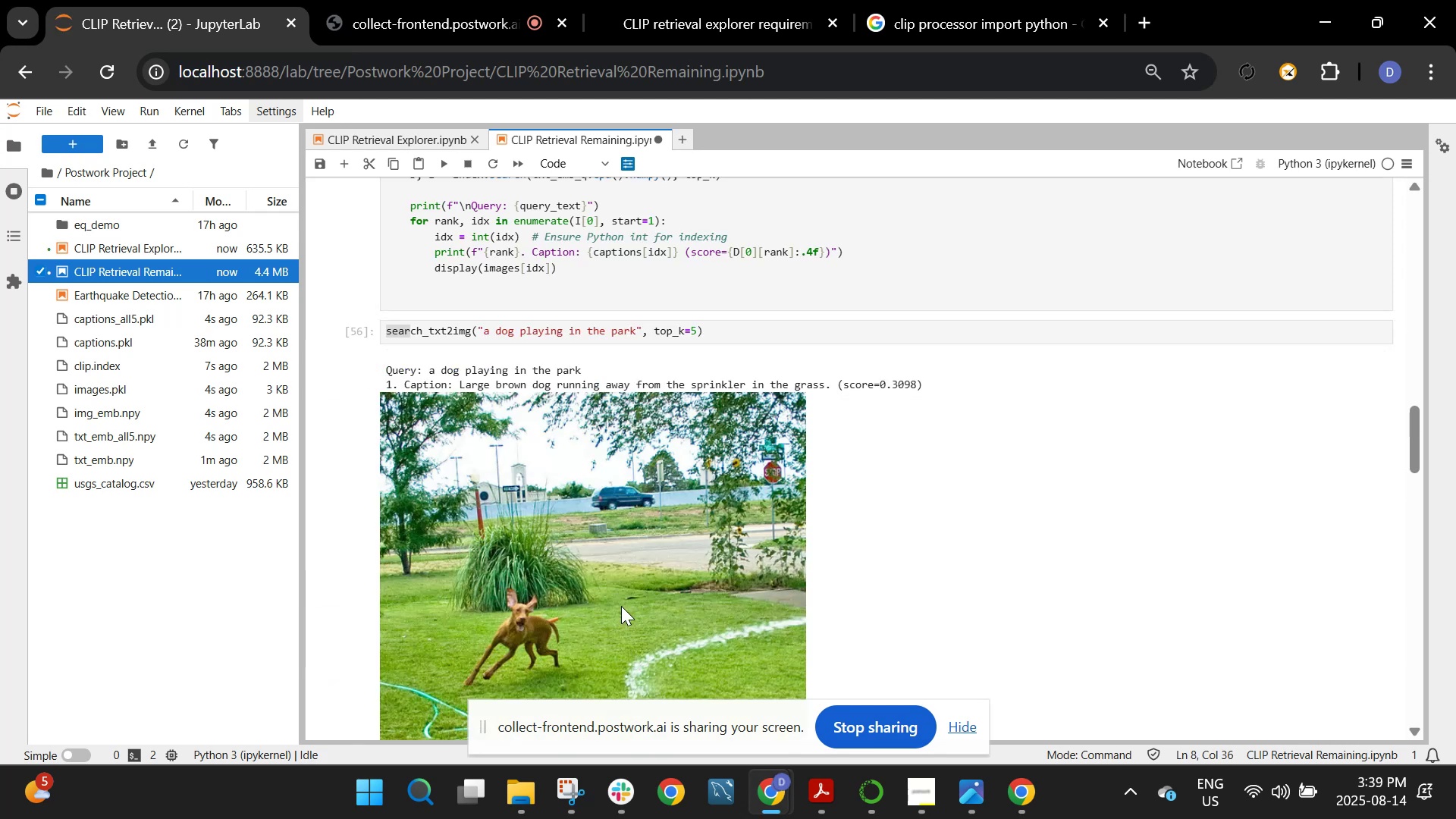 
scroll: coordinate [621, 606], scroll_direction: down, amount: 12.0
 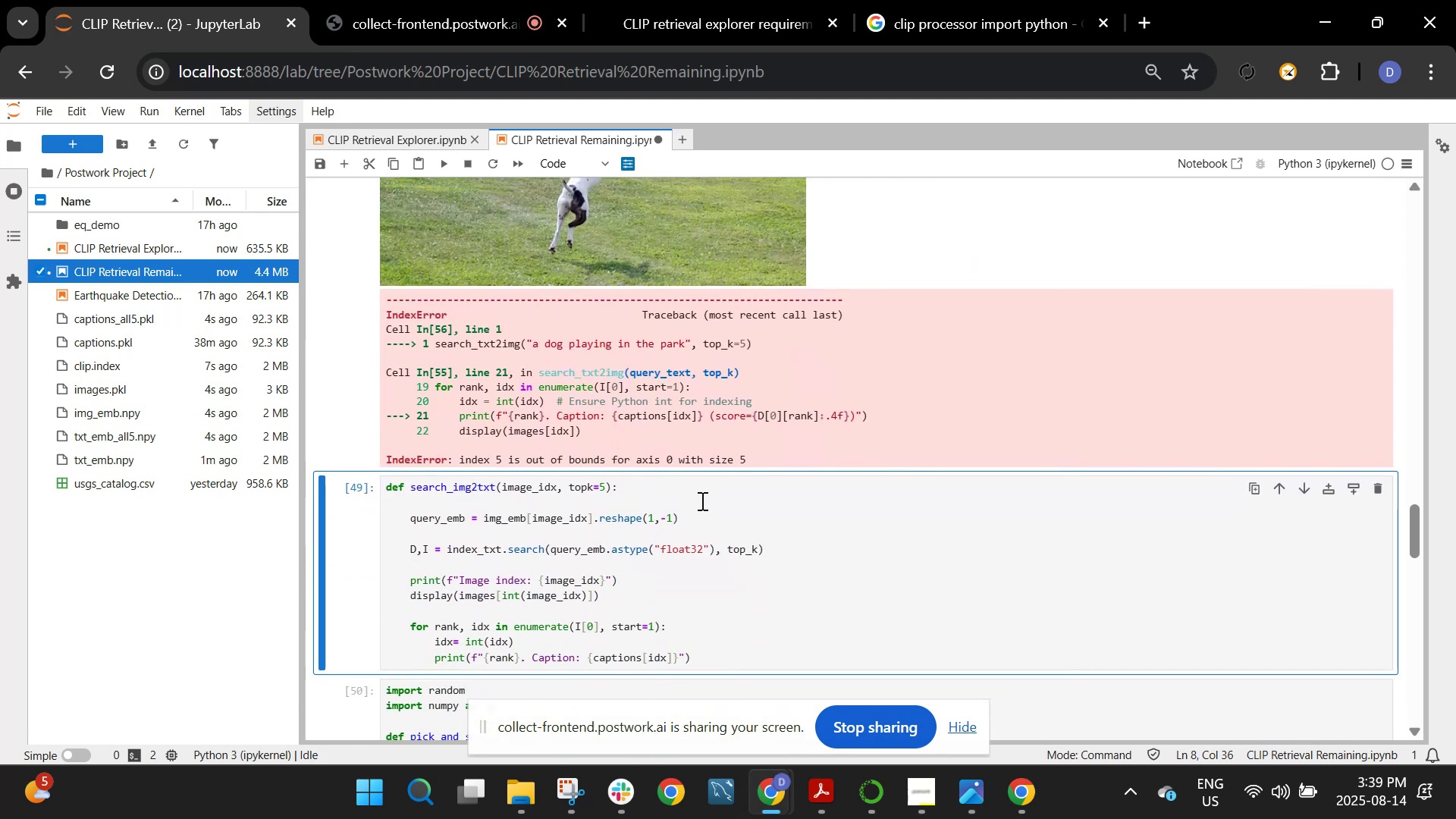 
left_click_drag(start_coordinate=[762, 452], to_coordinate=[532, 383])
 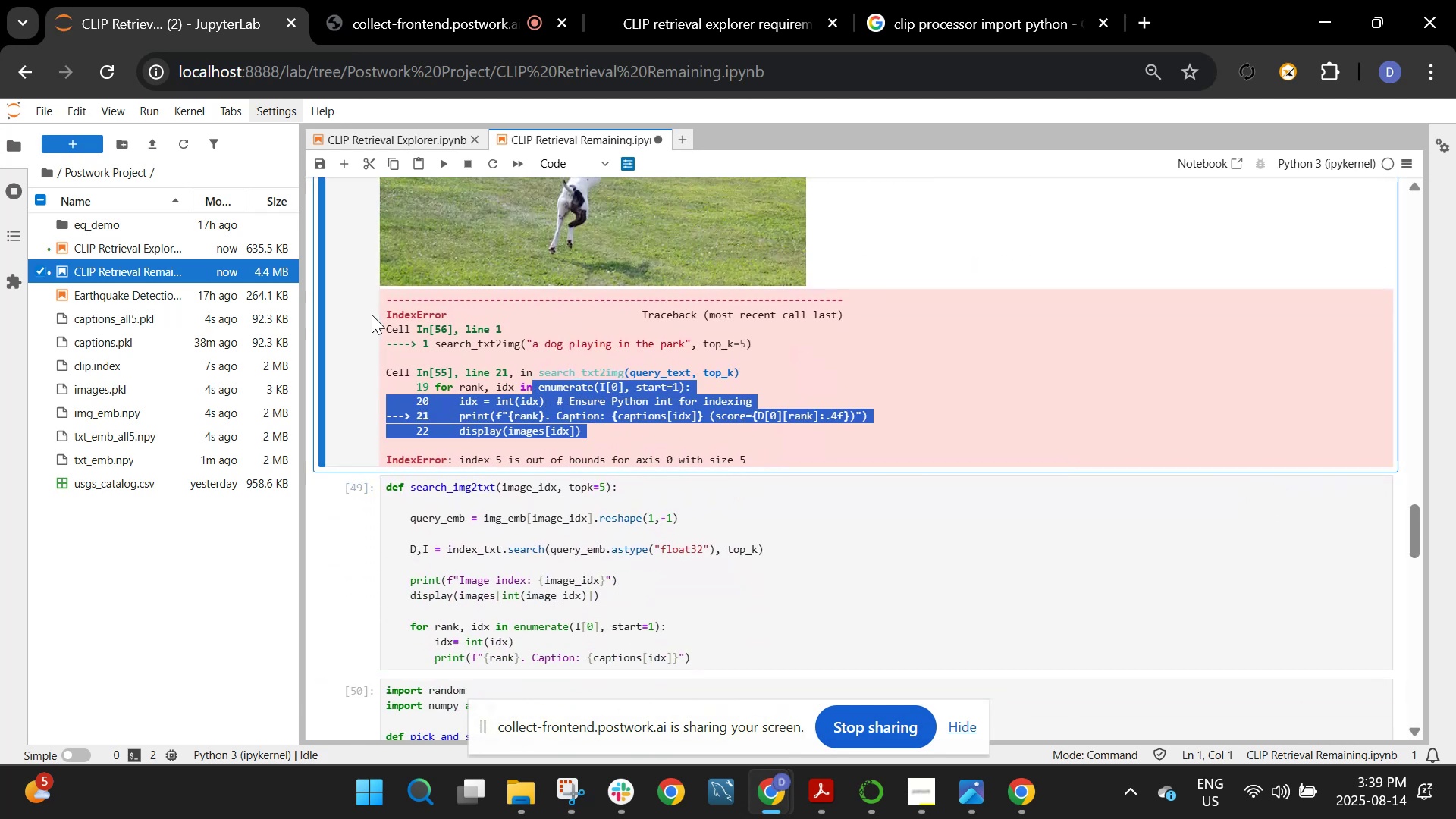 
left_click_drag(start_coordinate=[383, 308], to_coordinate=[793, 457])
 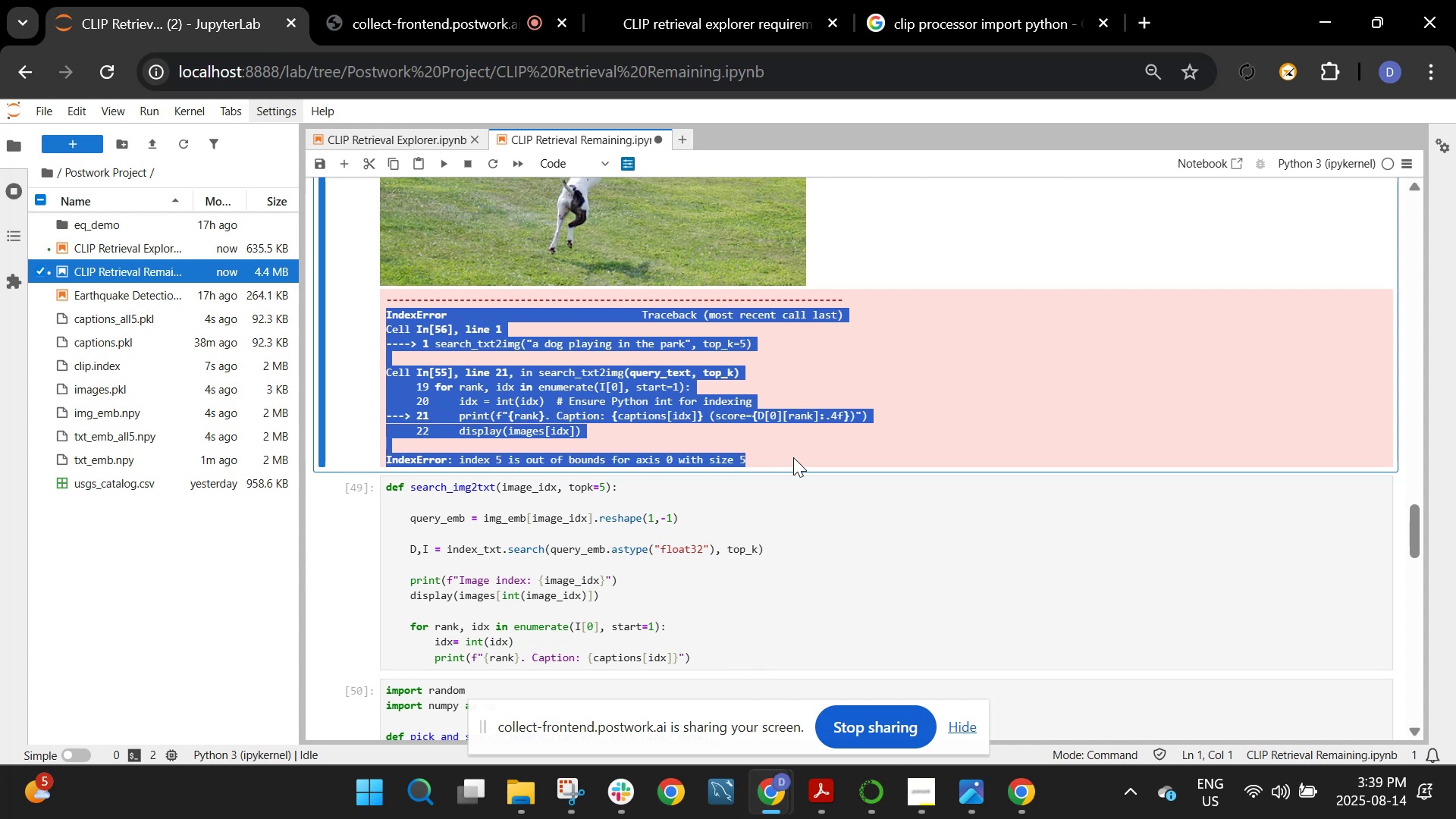 
key(Control+C)
 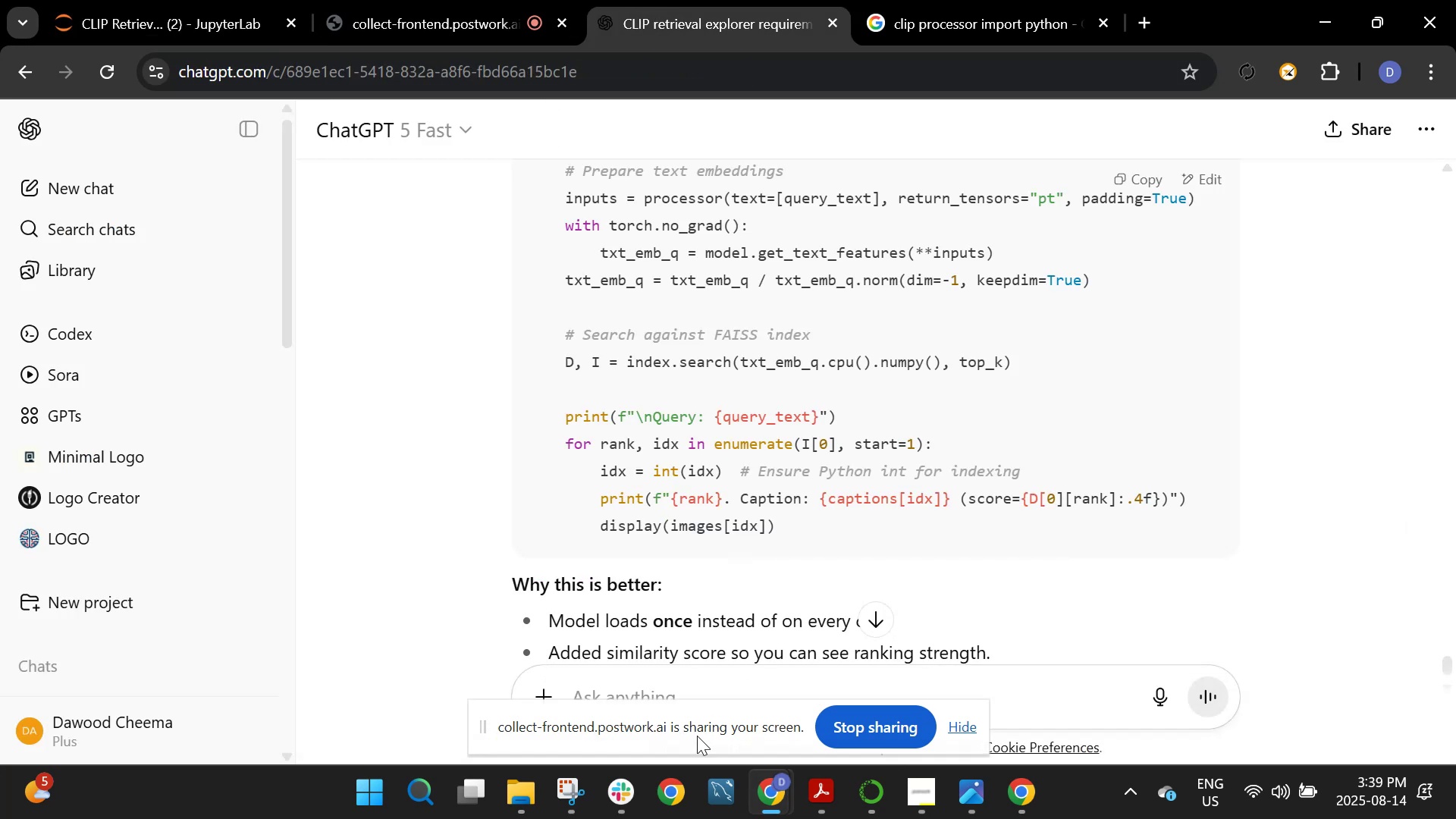 
left_click([678, 698])
 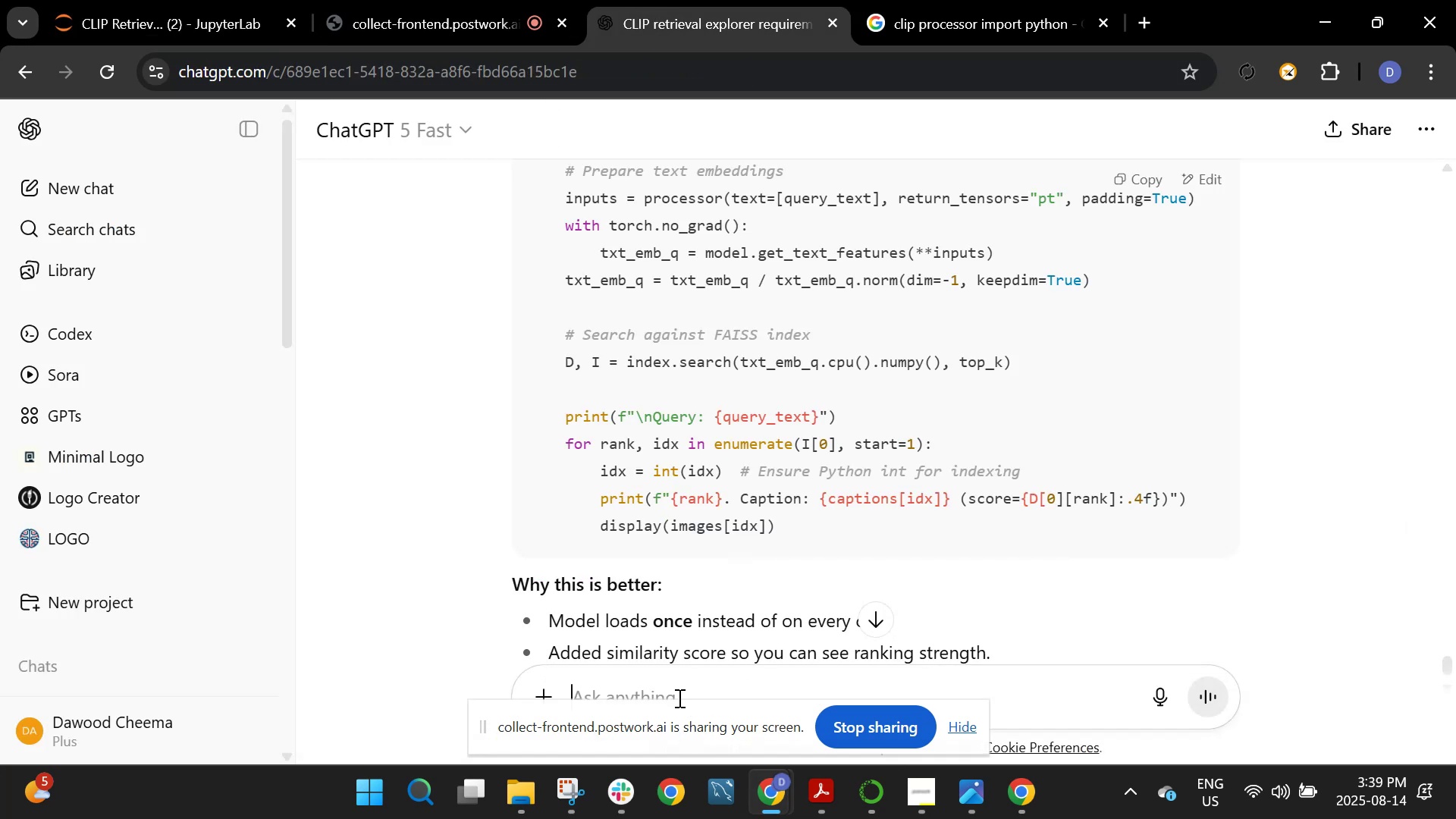 
key(Control+V)
 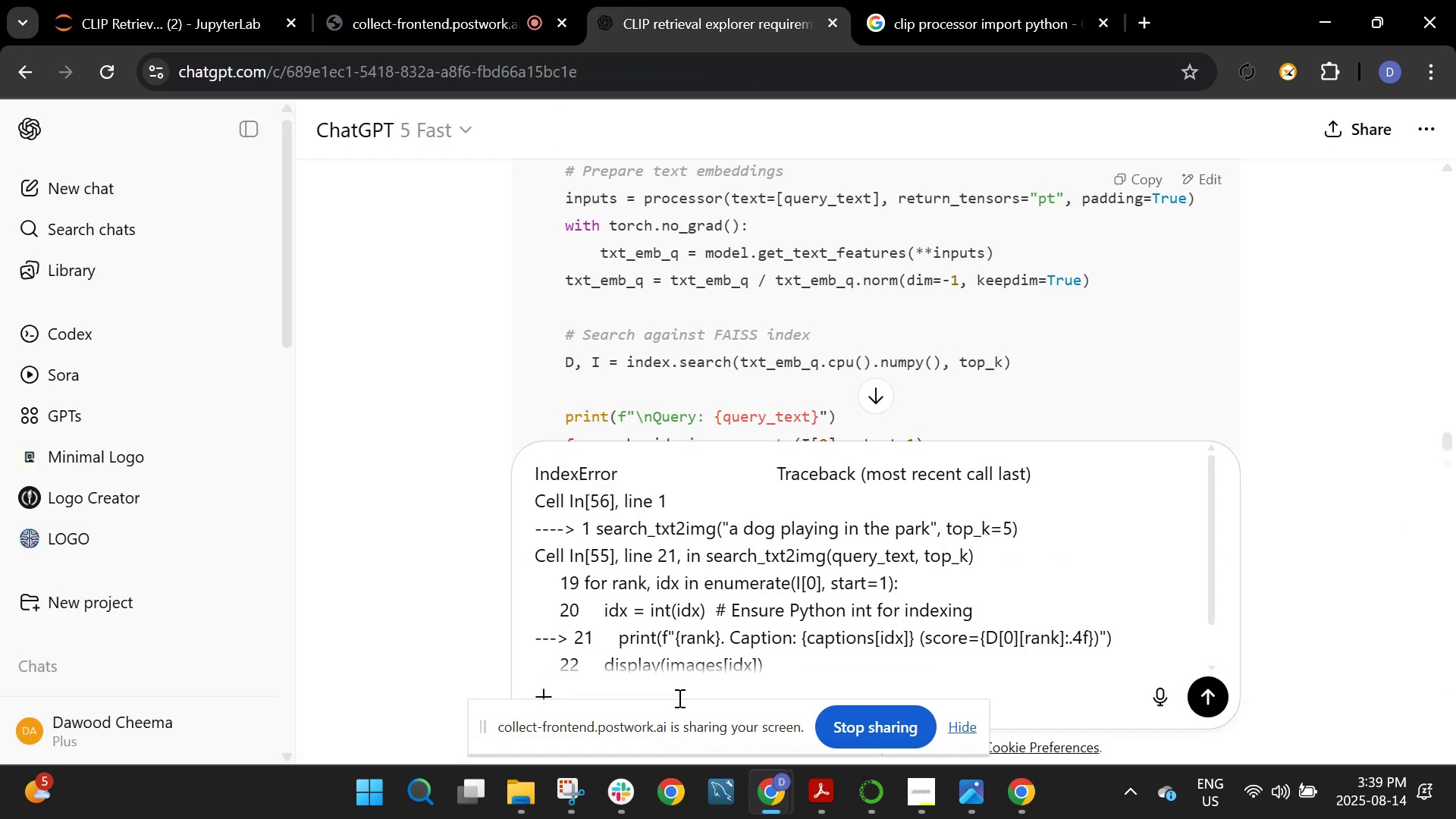 
key(Shift+ShiftRight)
 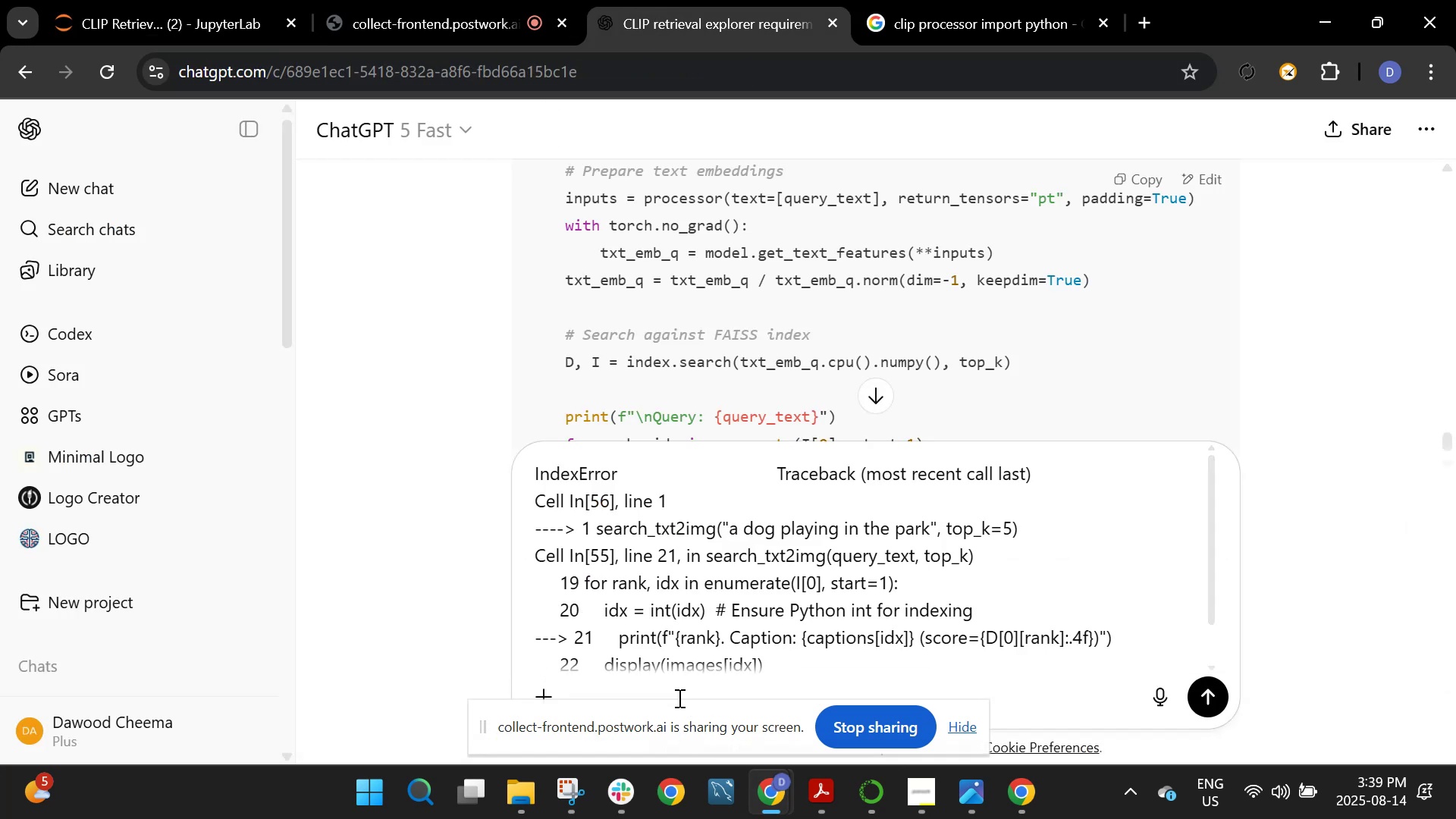 
key(Shift+Enter)
 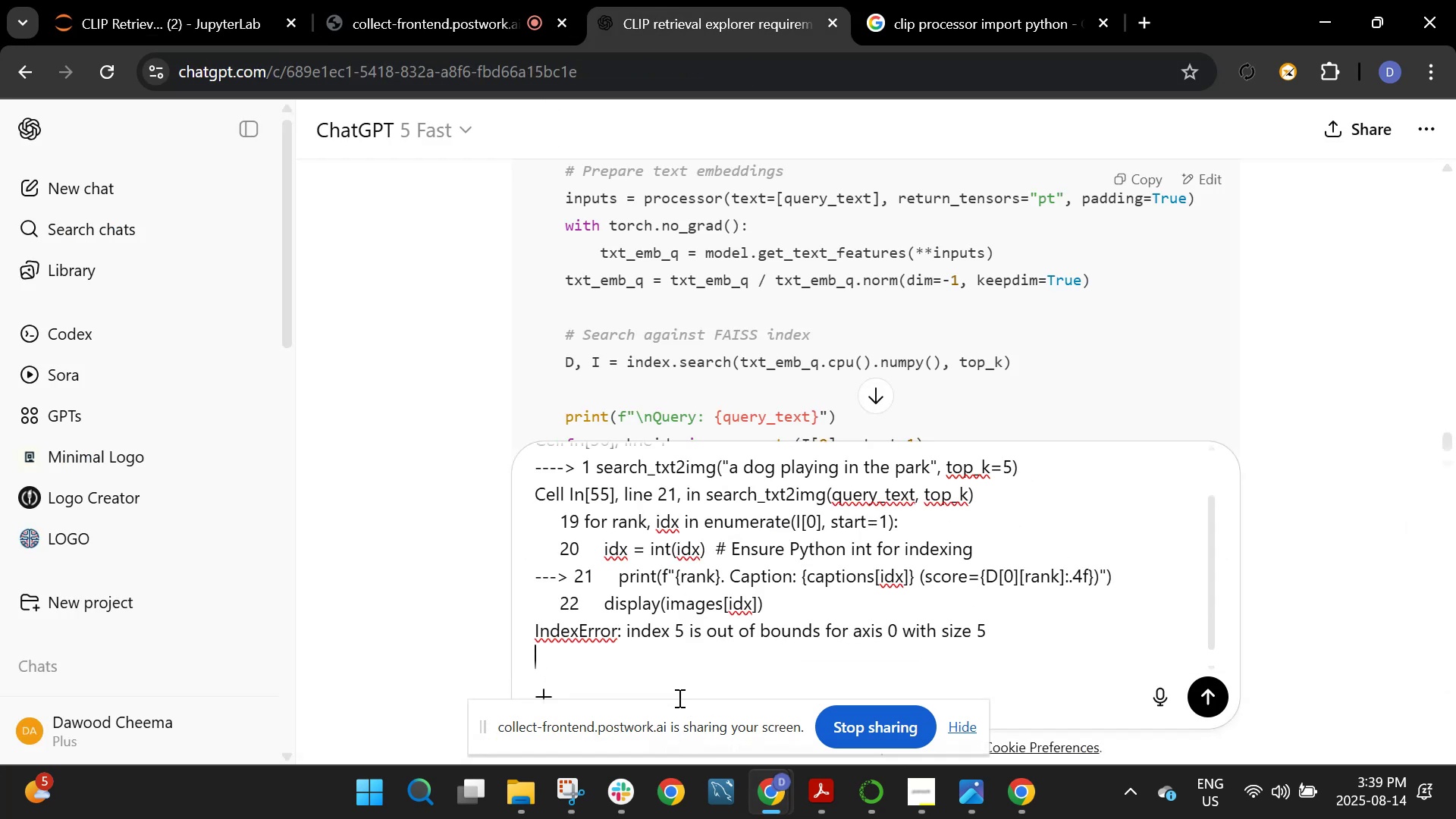 
key(Enter)
 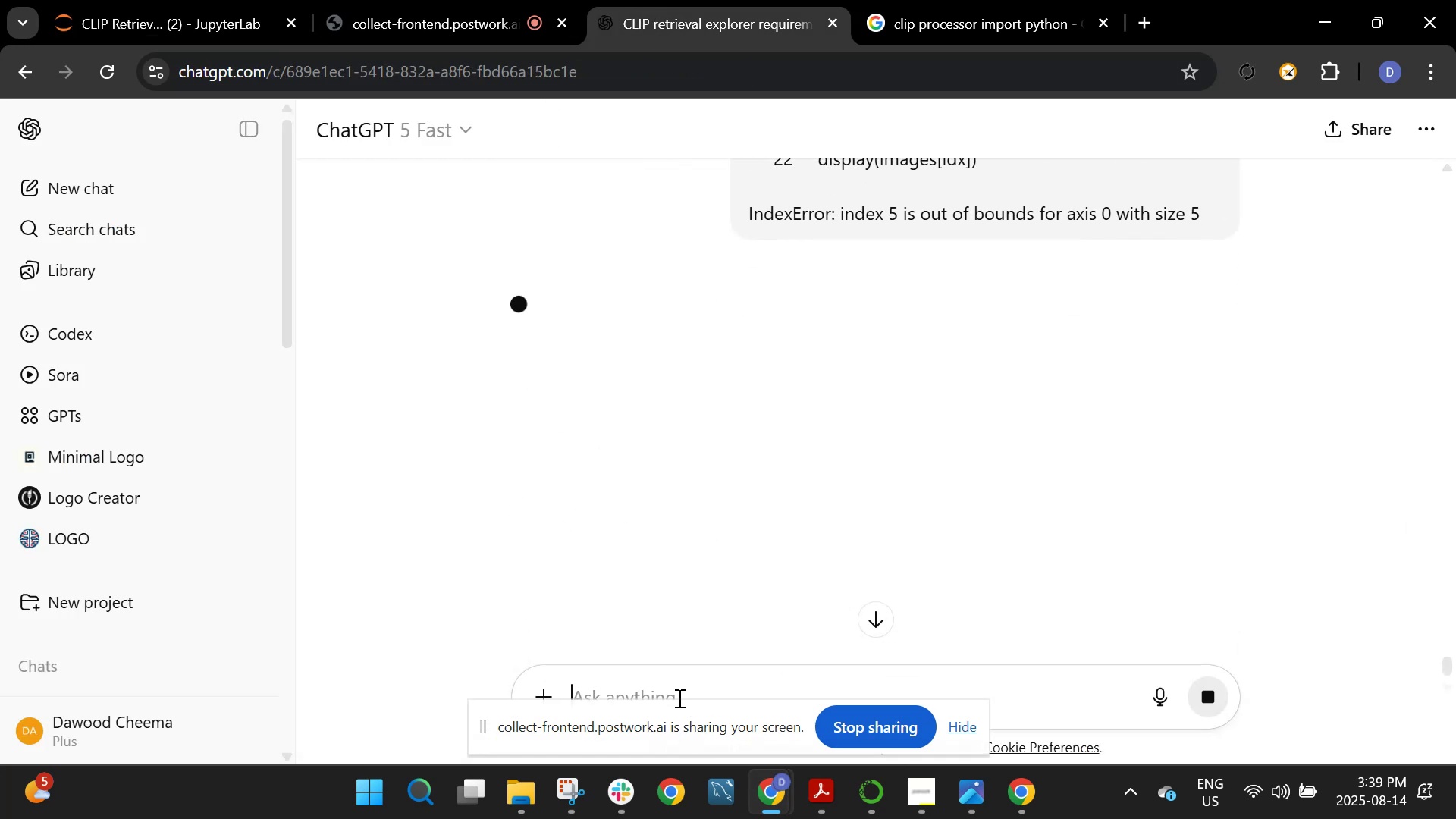 
scroll: coordinate [691, 655], scroll_direction: up, amount: 1.0
 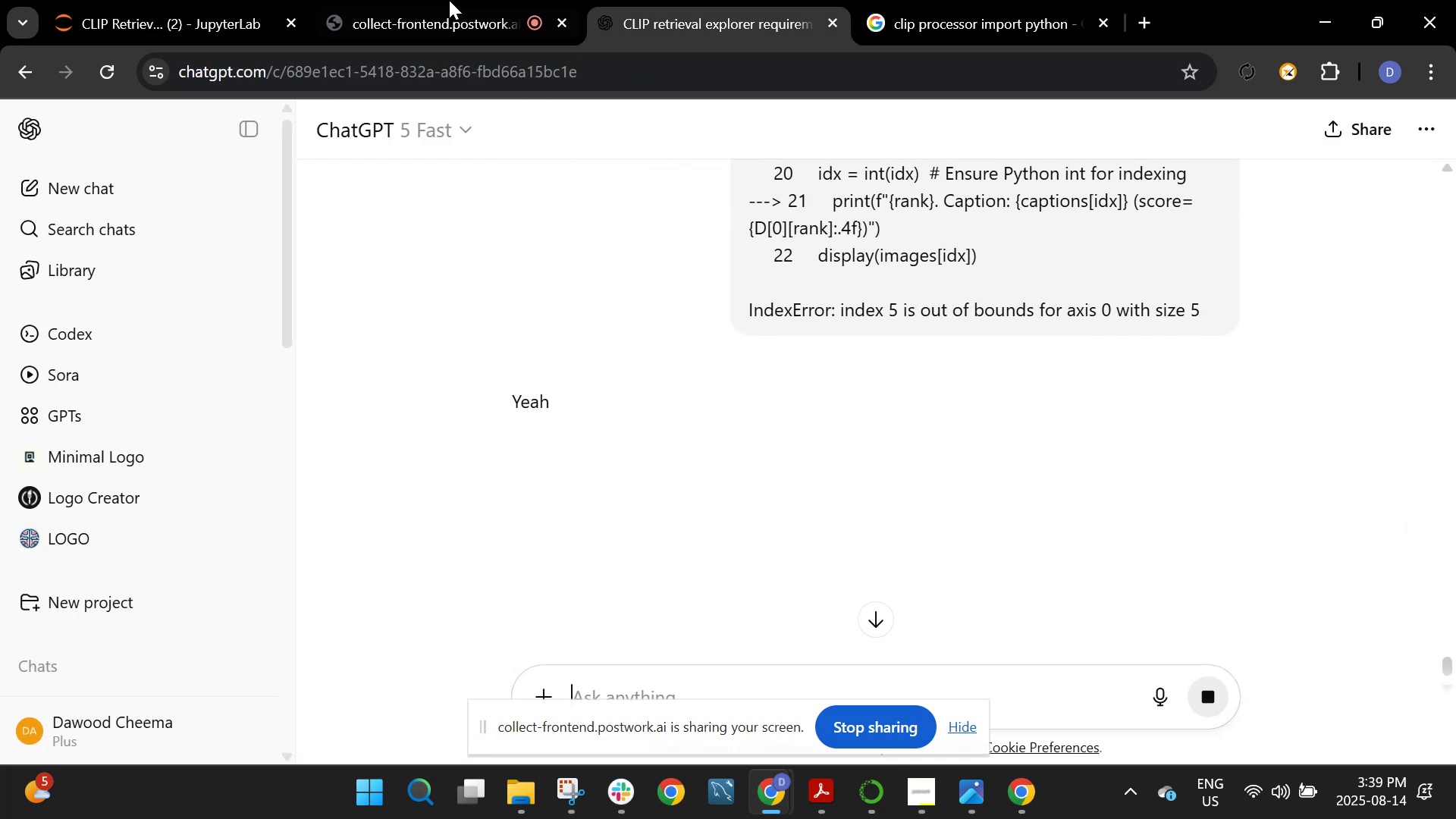 
left_click([416, 0])
 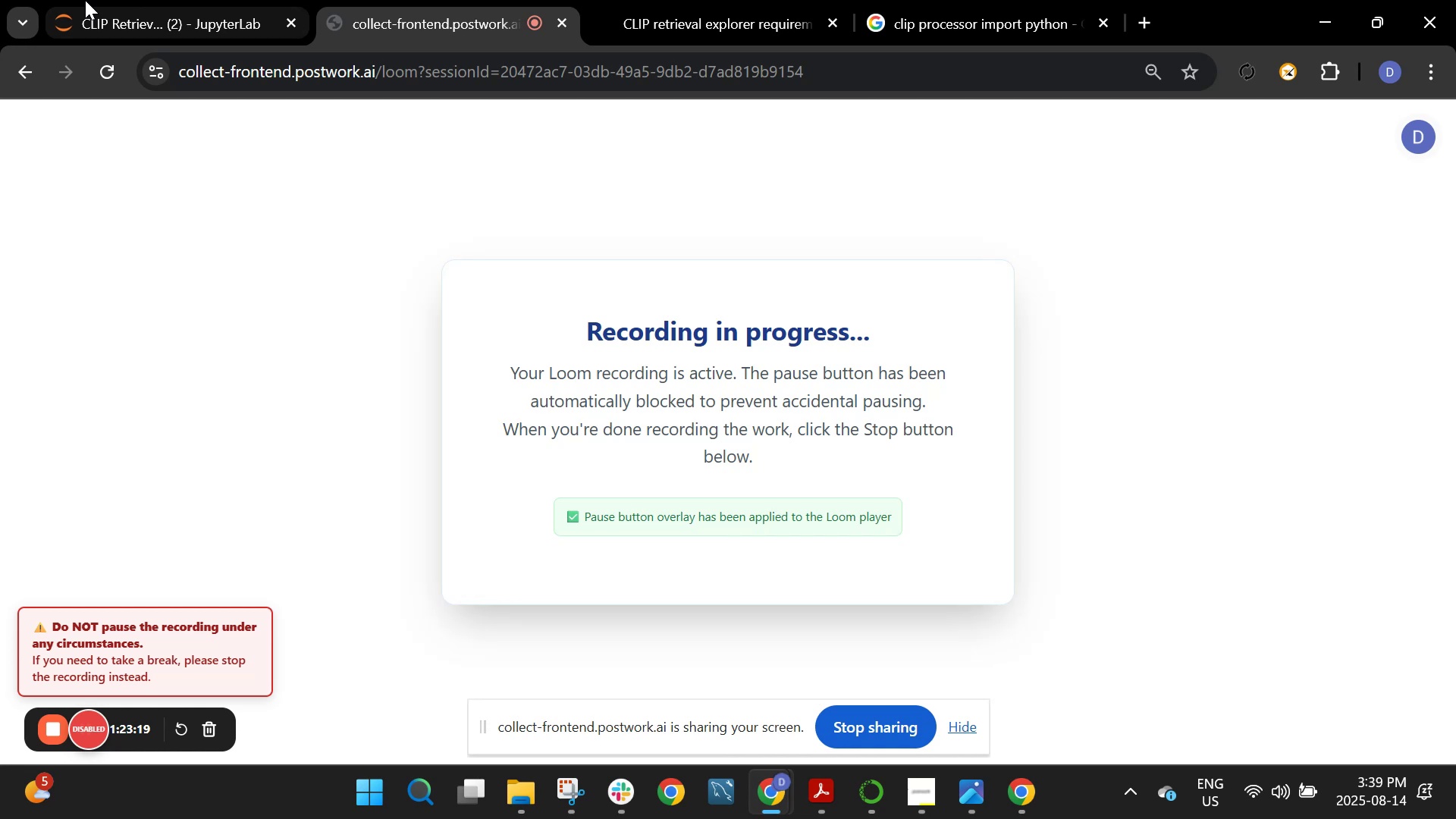 
left_click([85, 0])
 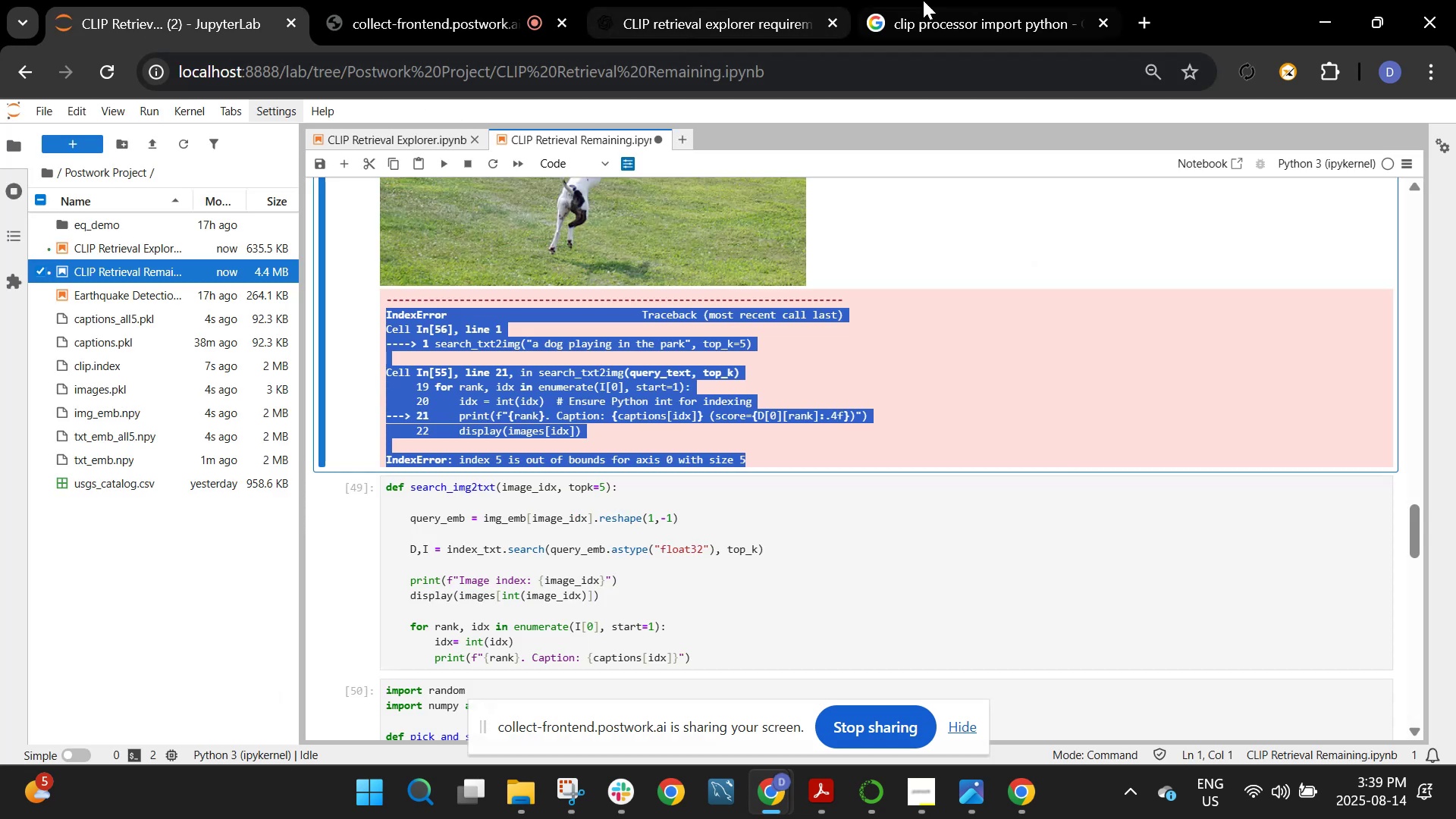 
left_click([965, 0])
 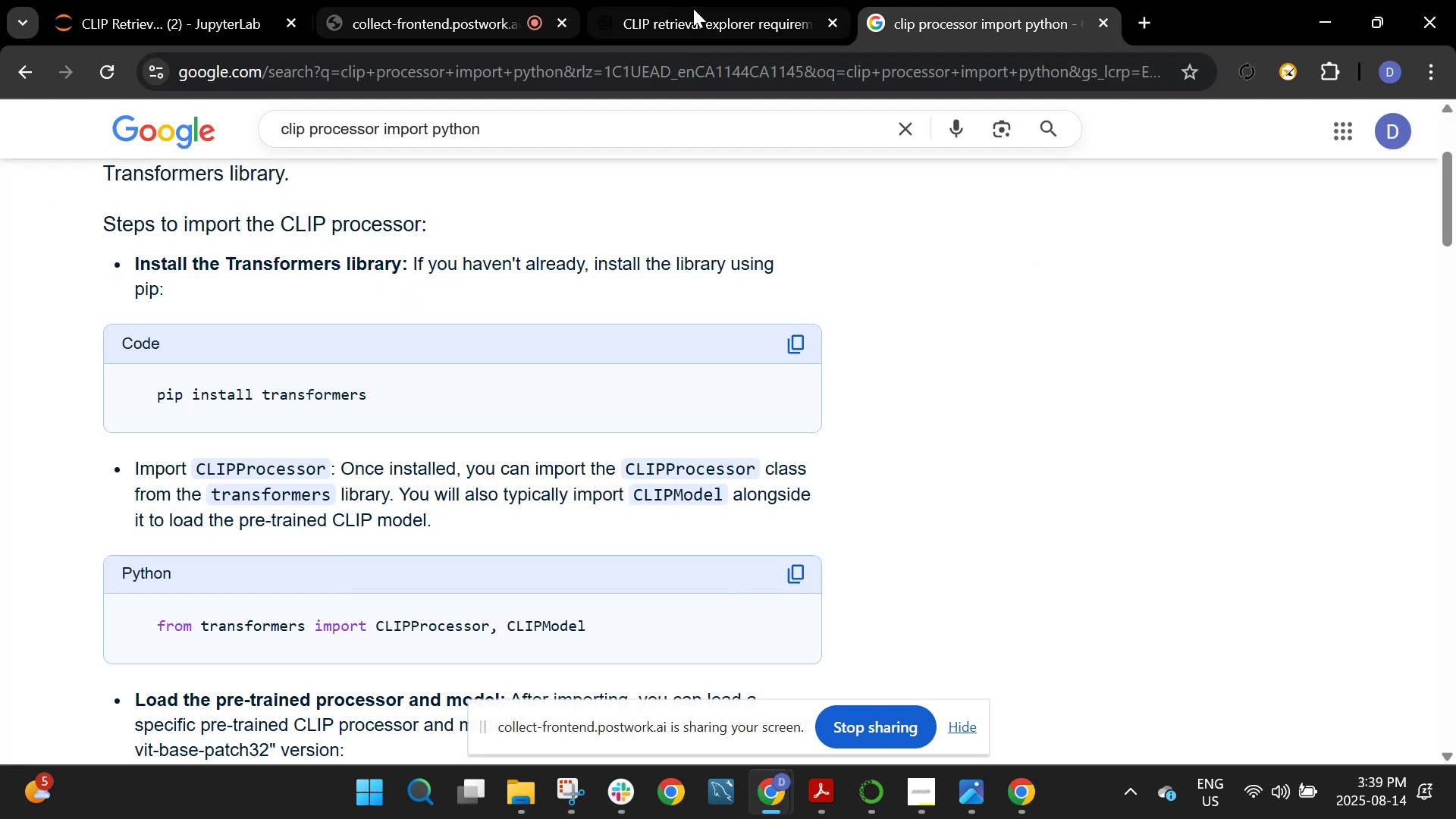 
left_click([693, 8])
 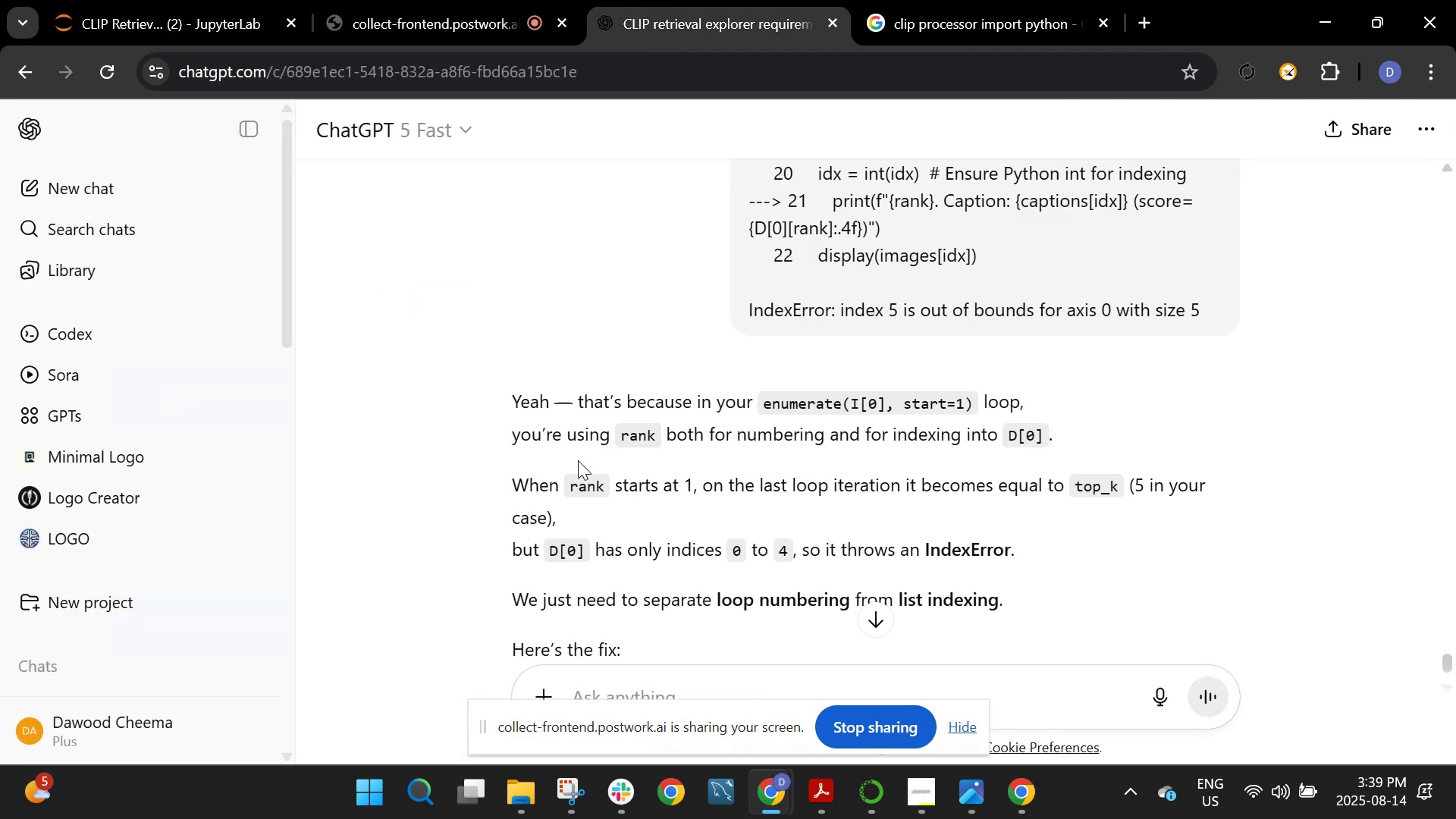 
scroll: coordinate [585, 479], scroll_direction: down, amount: 4.0
 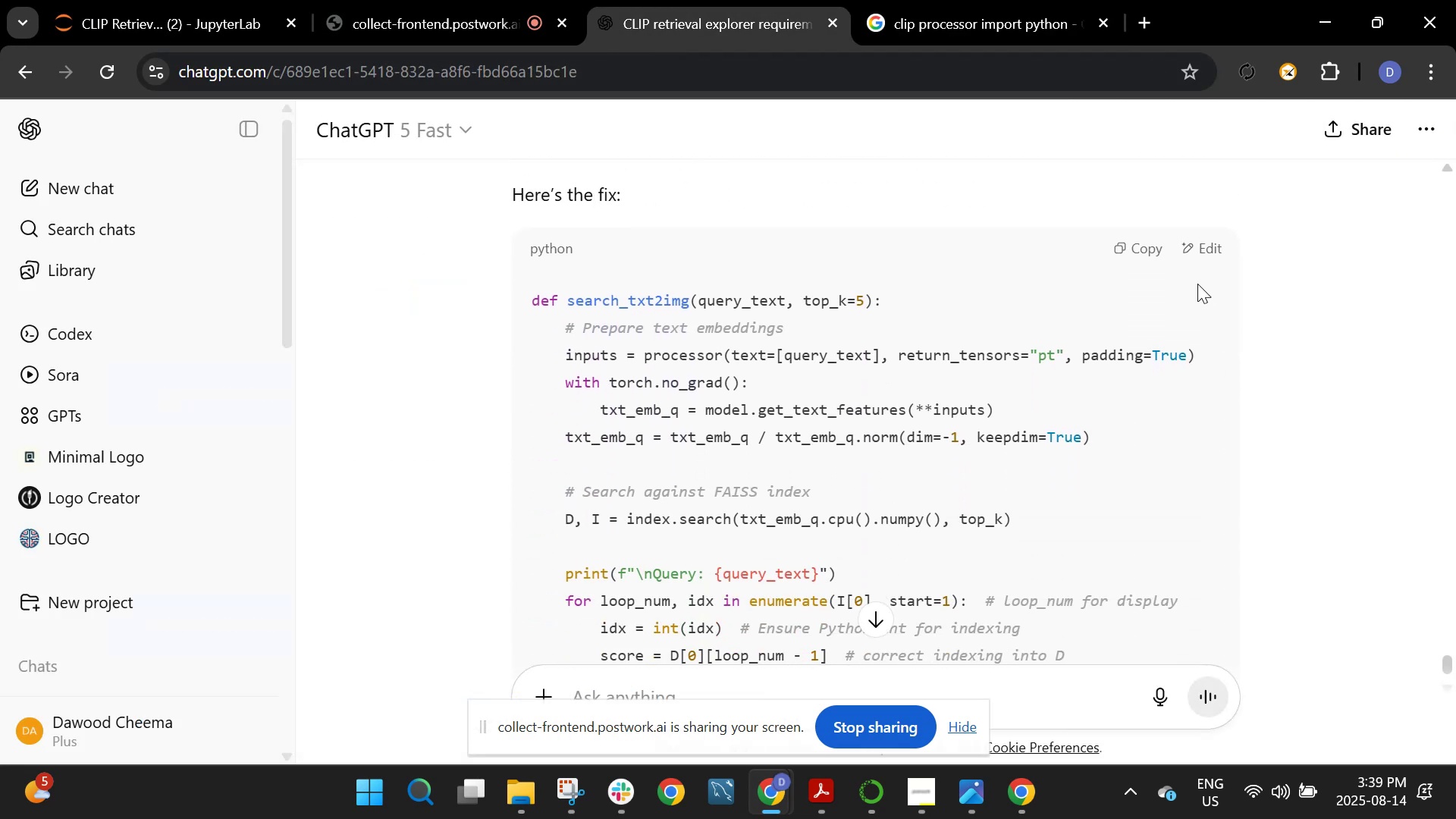 
left_click([1157, 255])
 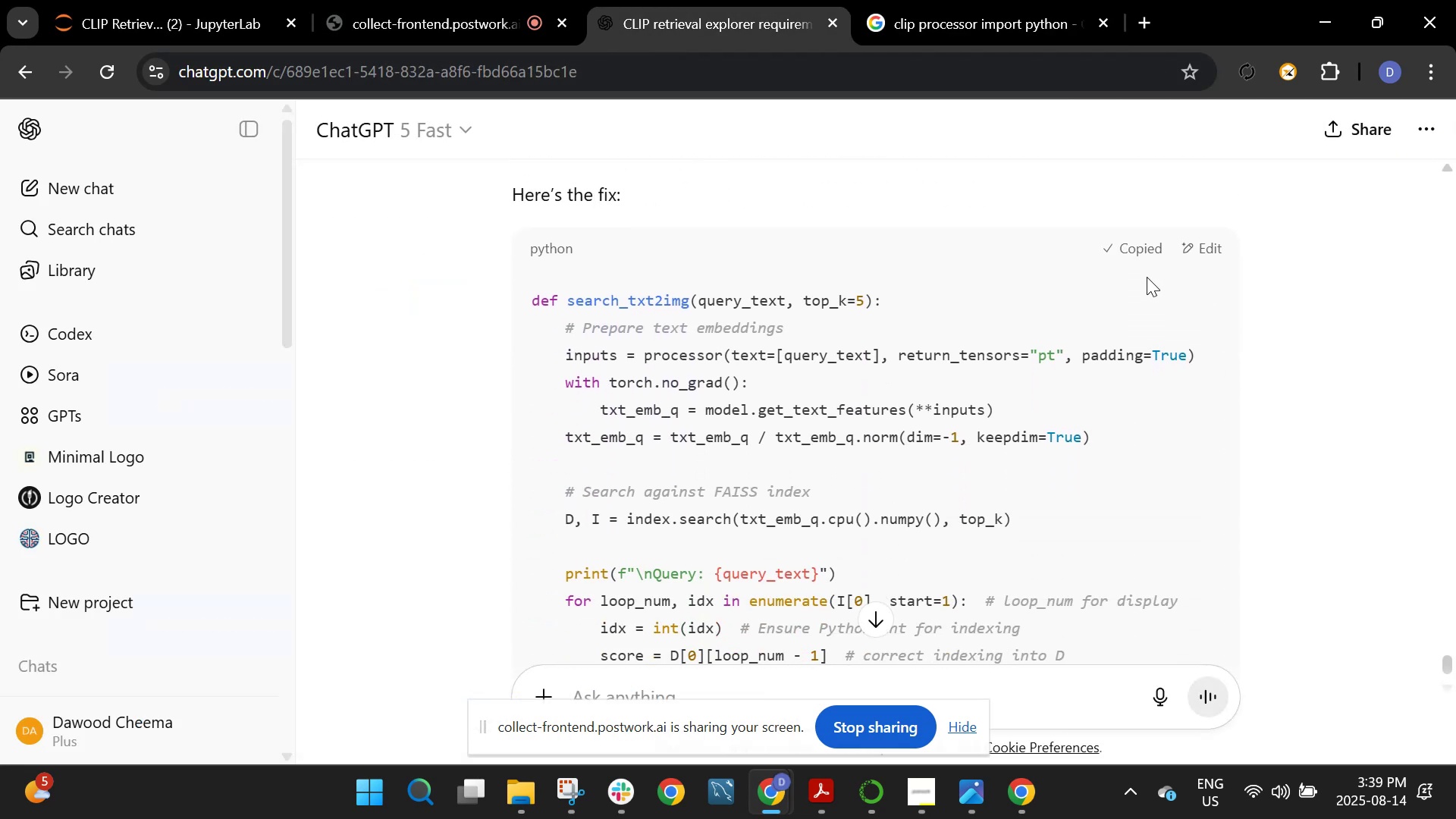 
scroll: coordinate [814, 535], scroll_direction: down, amount: 5.0
 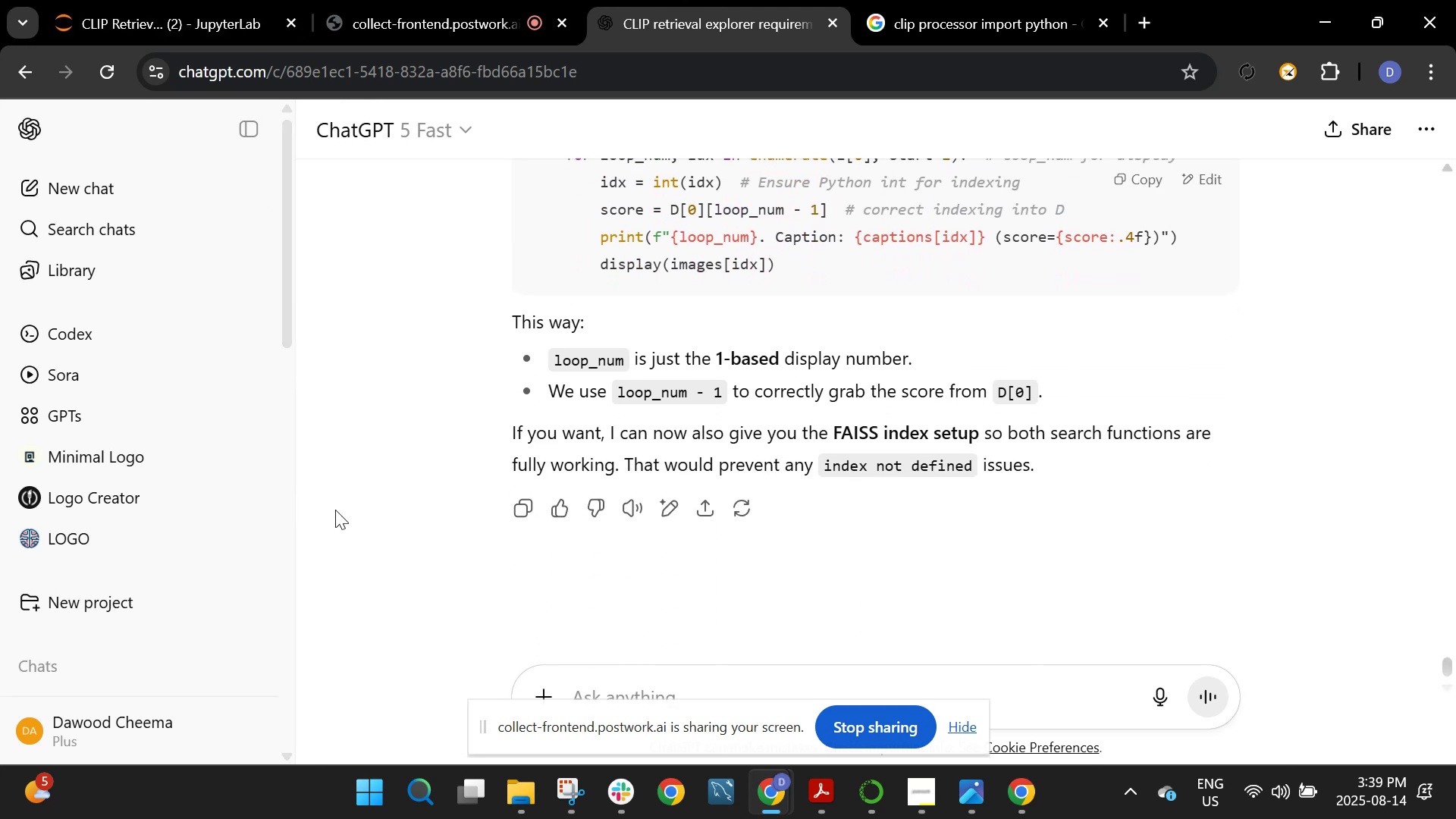 
left_click([639, 683])
 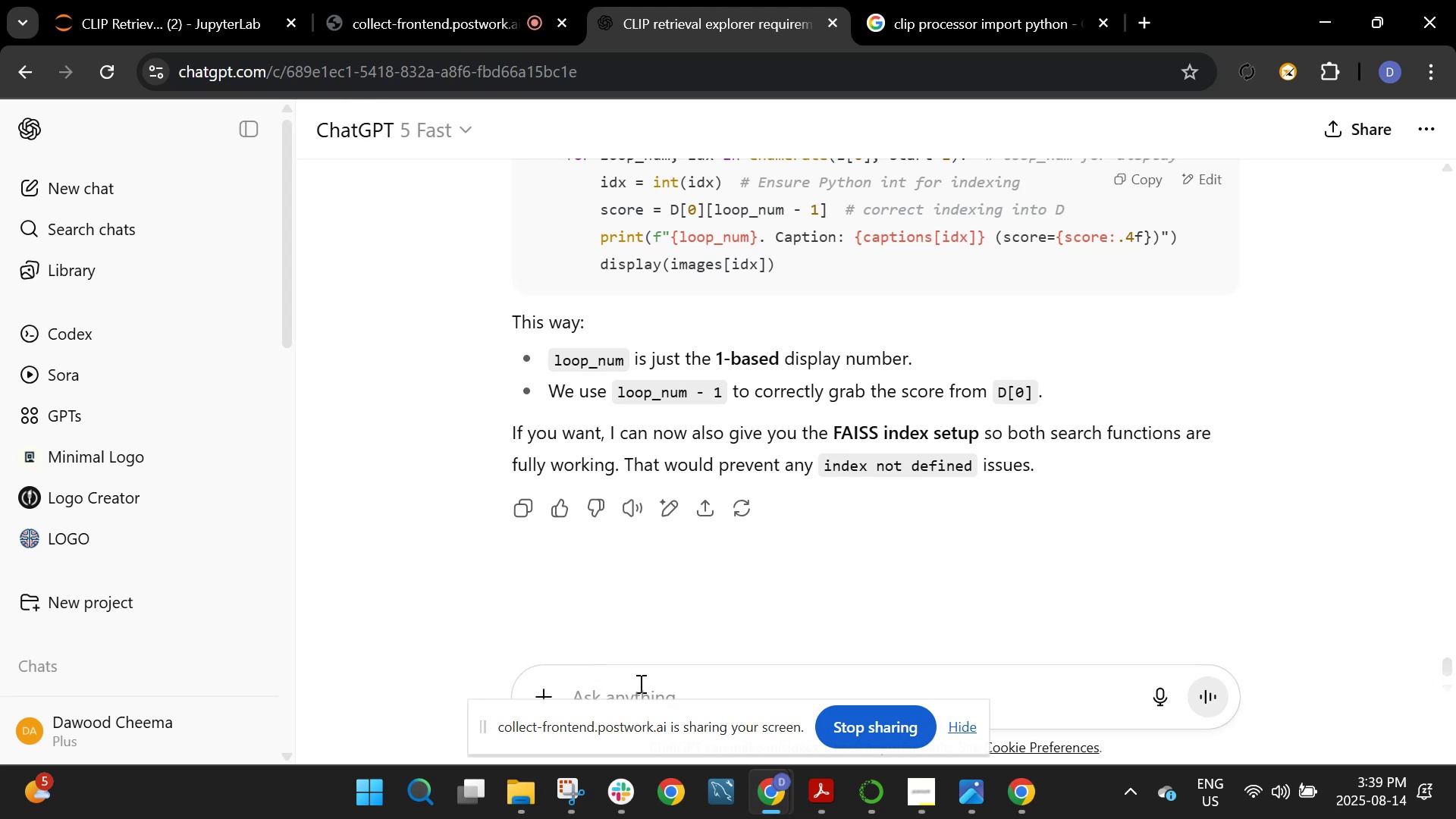 
type(ok)
 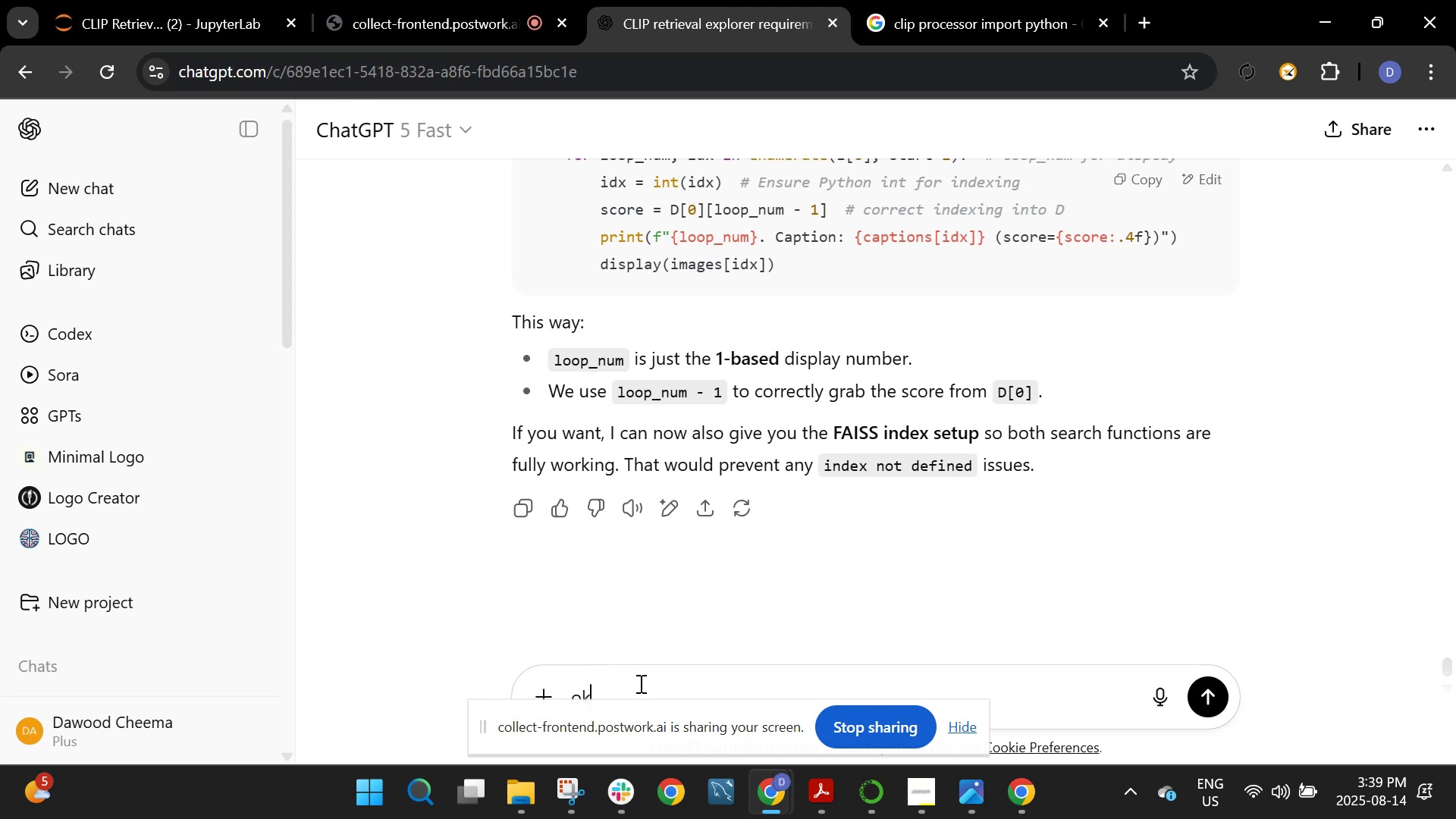 
key(Enter)
 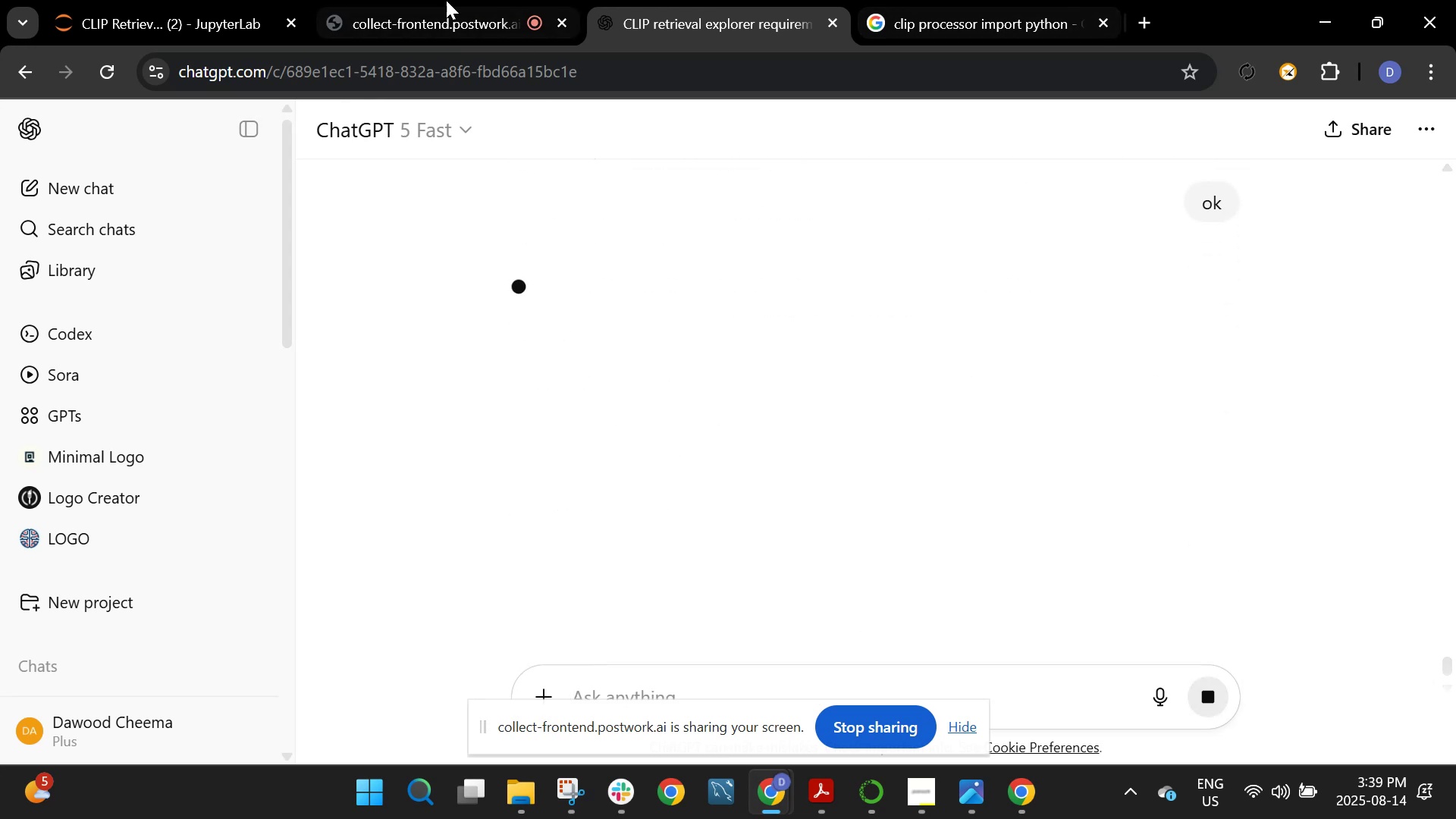 
left_click([209, 0])
 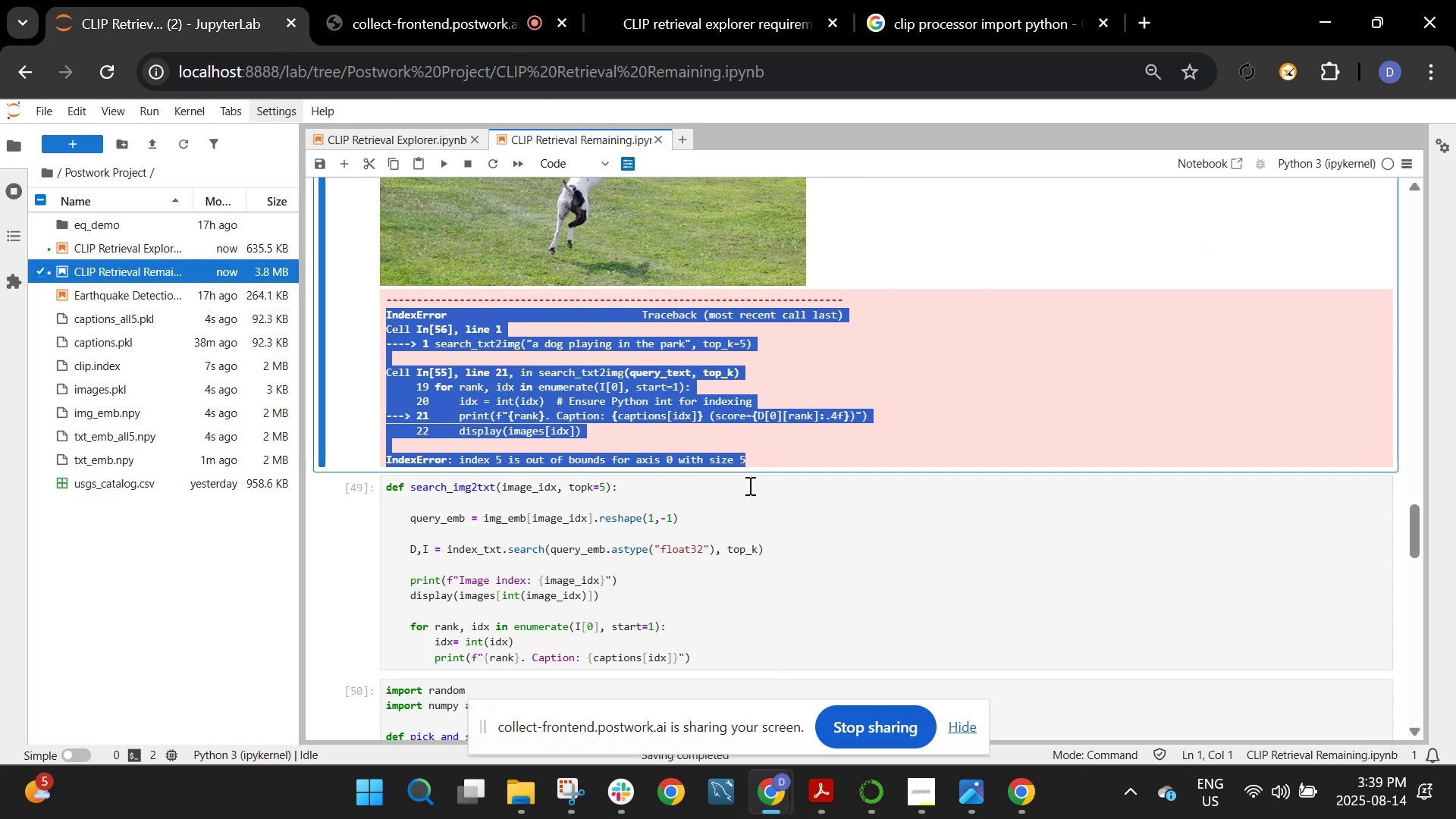 
scroll: coordinate [657, 617], scroll_direction: up, amount: 25.0
 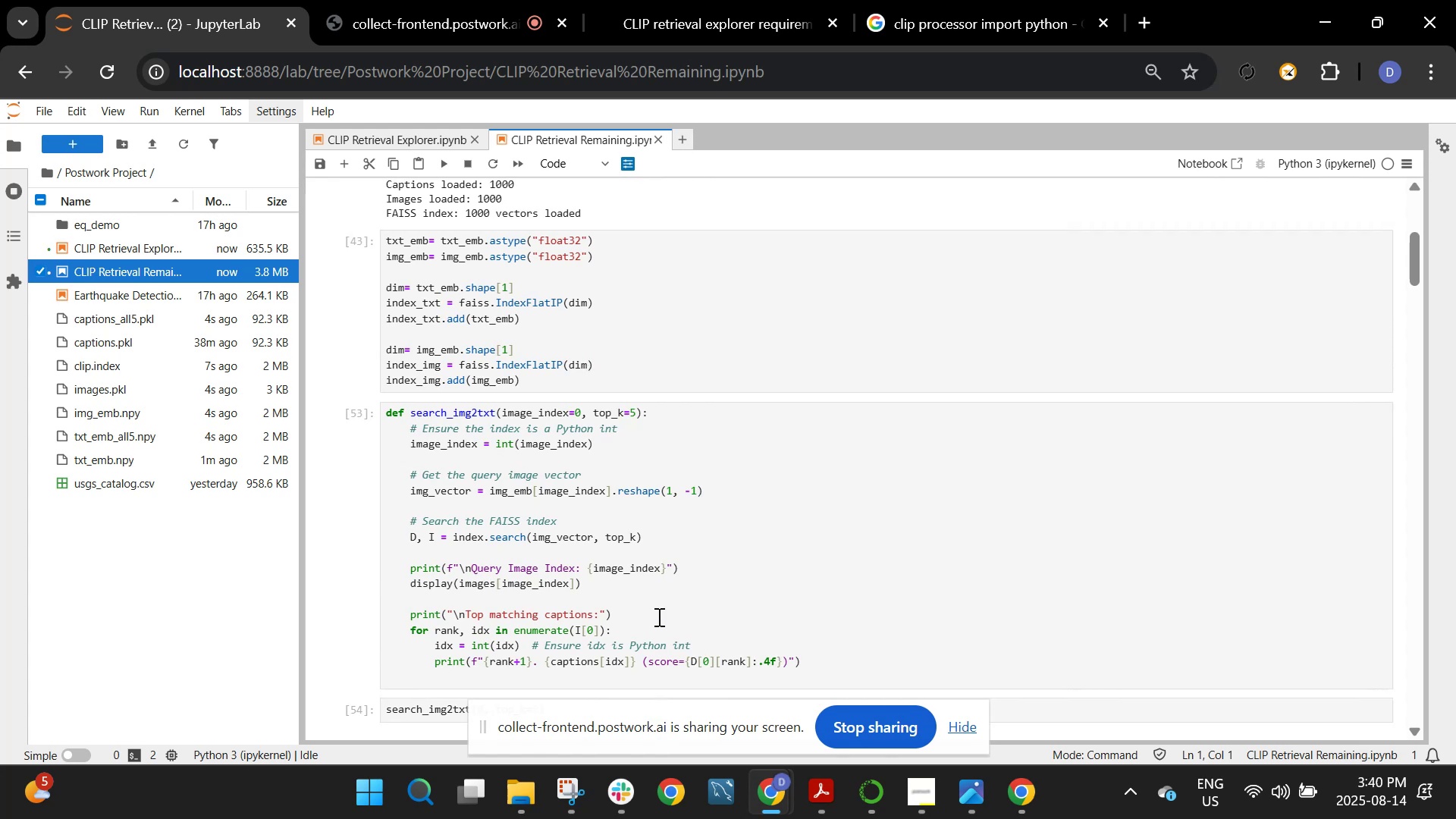 
wait(18.35)
 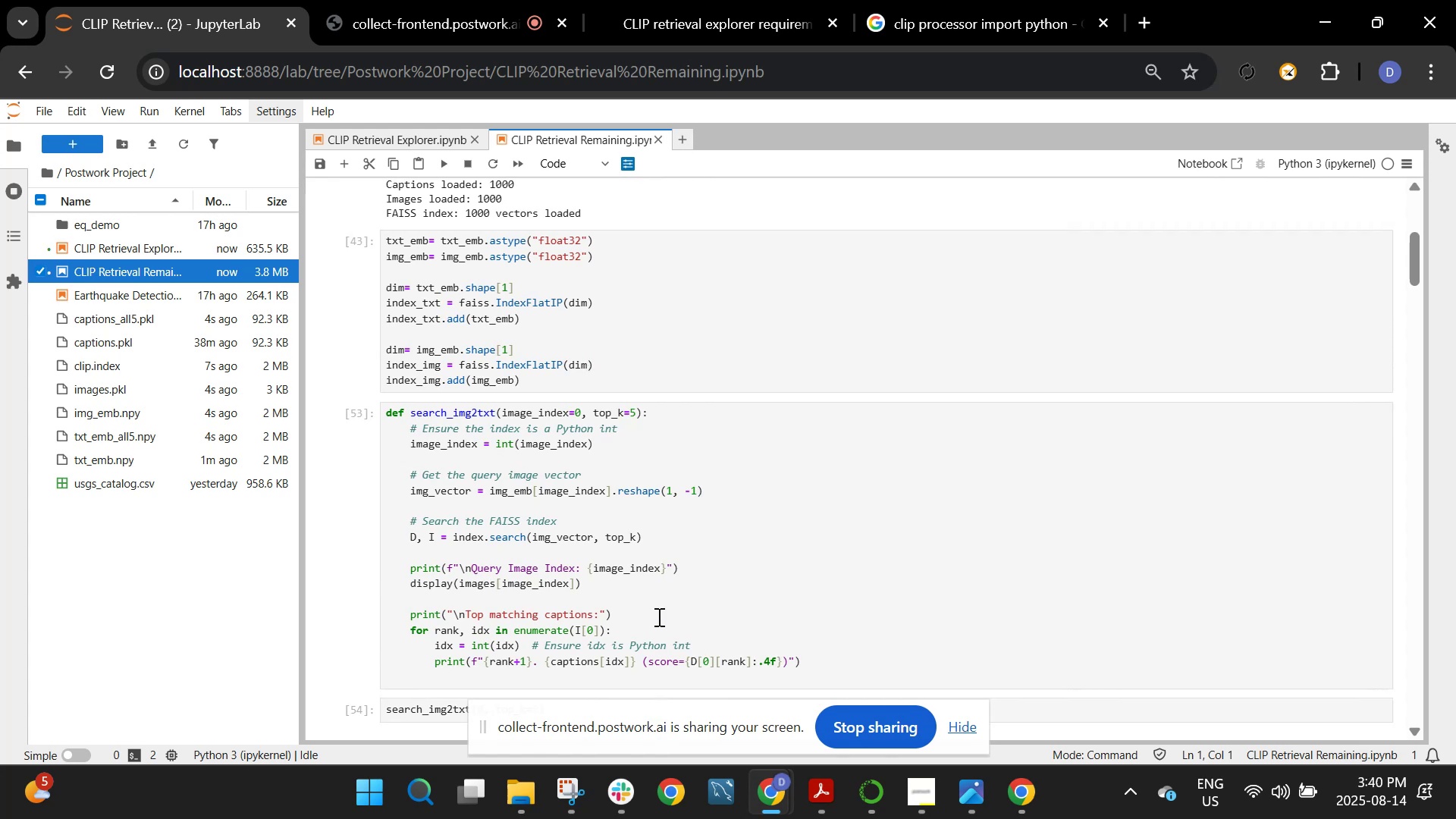 
scroll: coordinate [657, 617], scroll_direction: down, amount: 8.0
 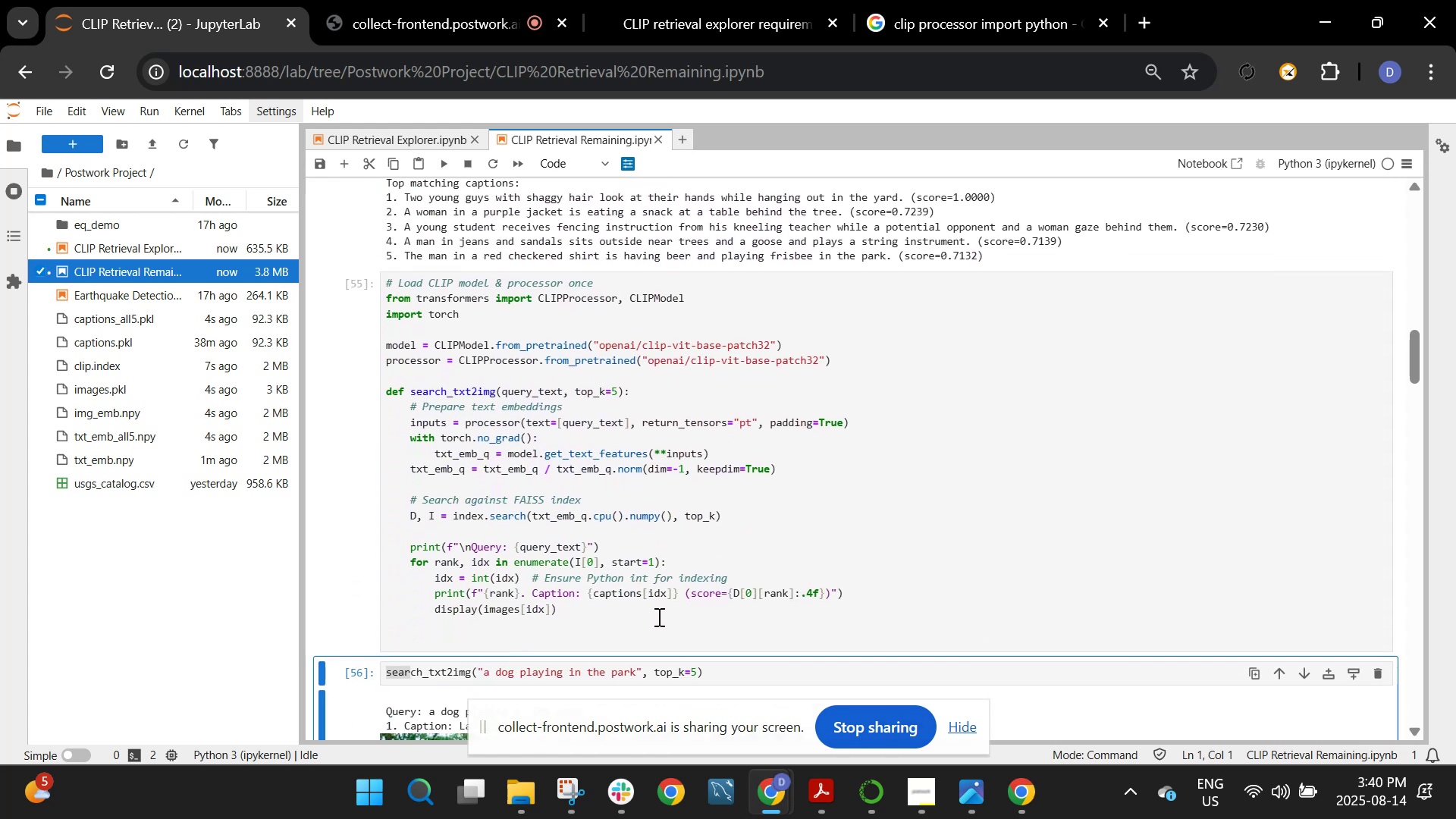 
wait(5.97)
 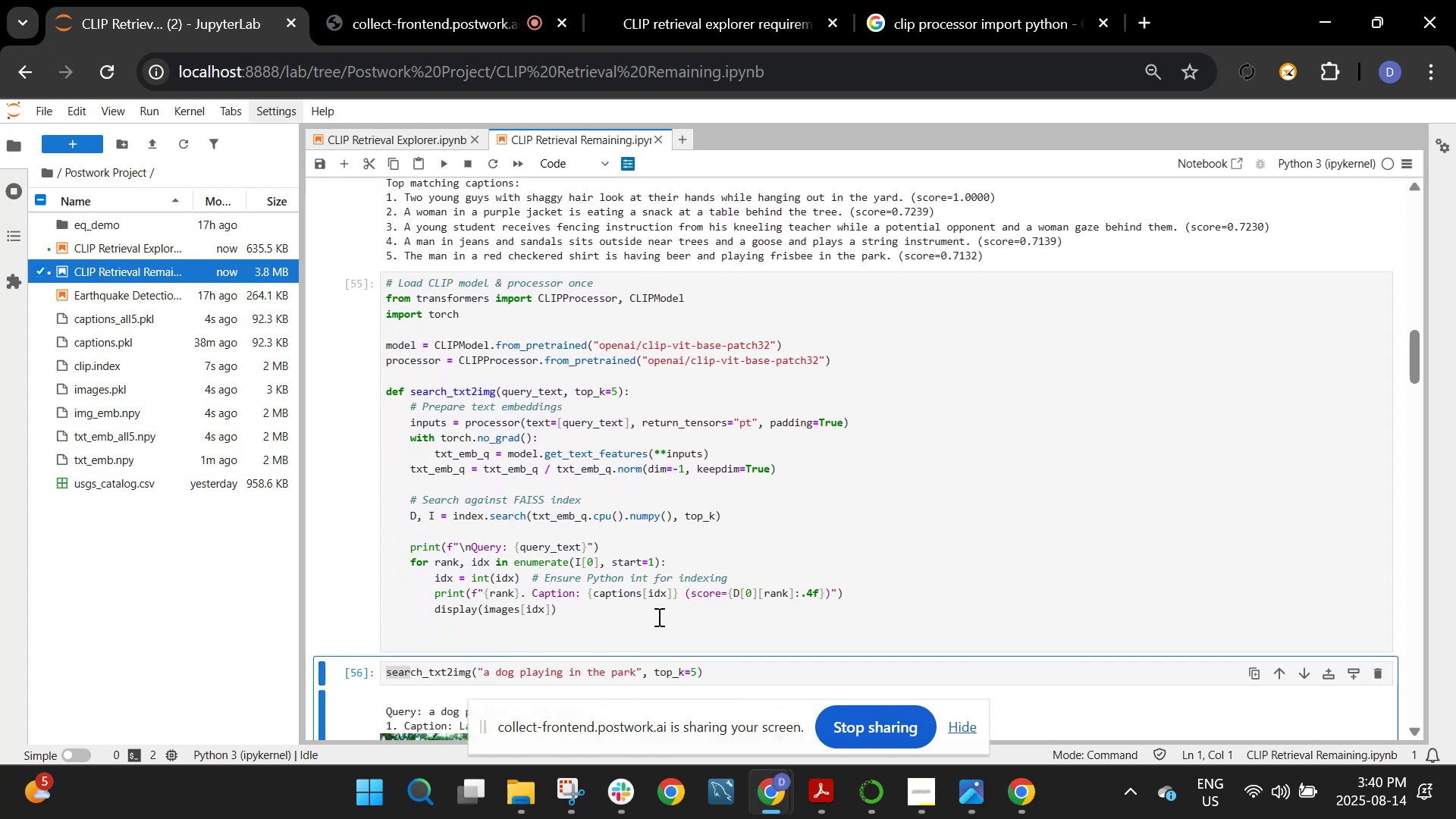 
left_click_drag(start_coordinate=[386, 394], to_coordinate=[535, 629])
 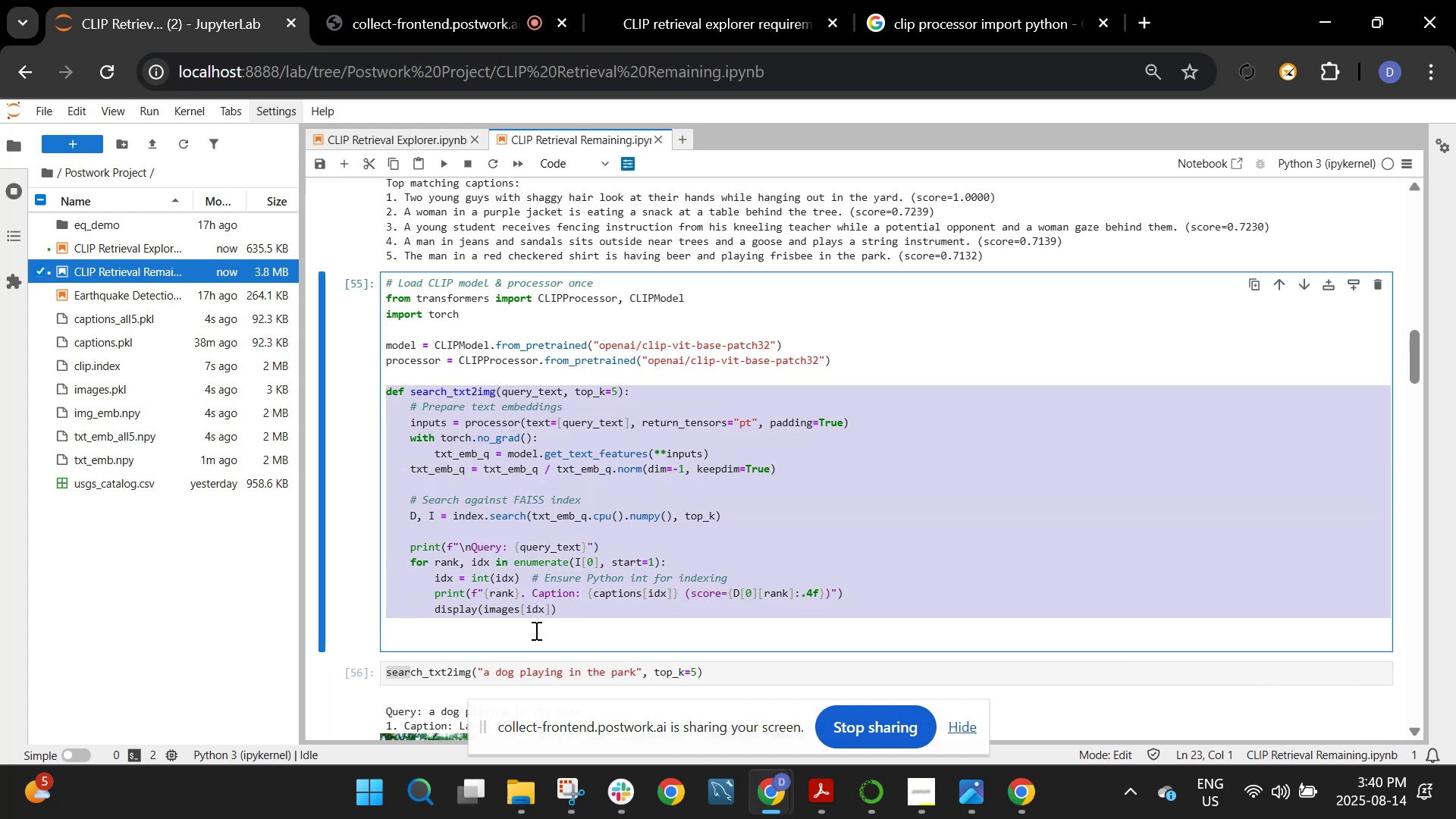 
key(Control+V)
 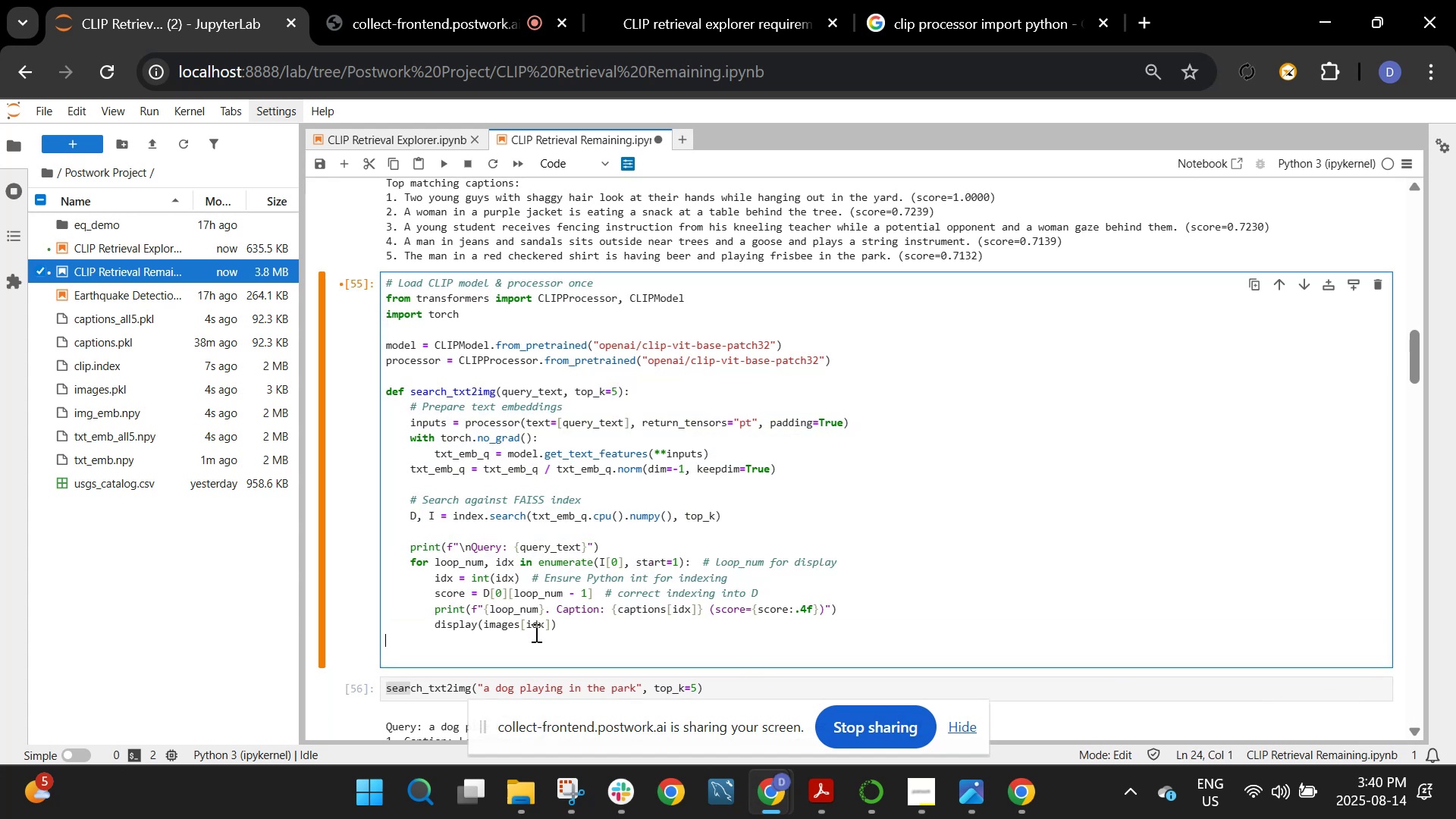 
hold_key(key=ShiftRight, duration=1.51)
 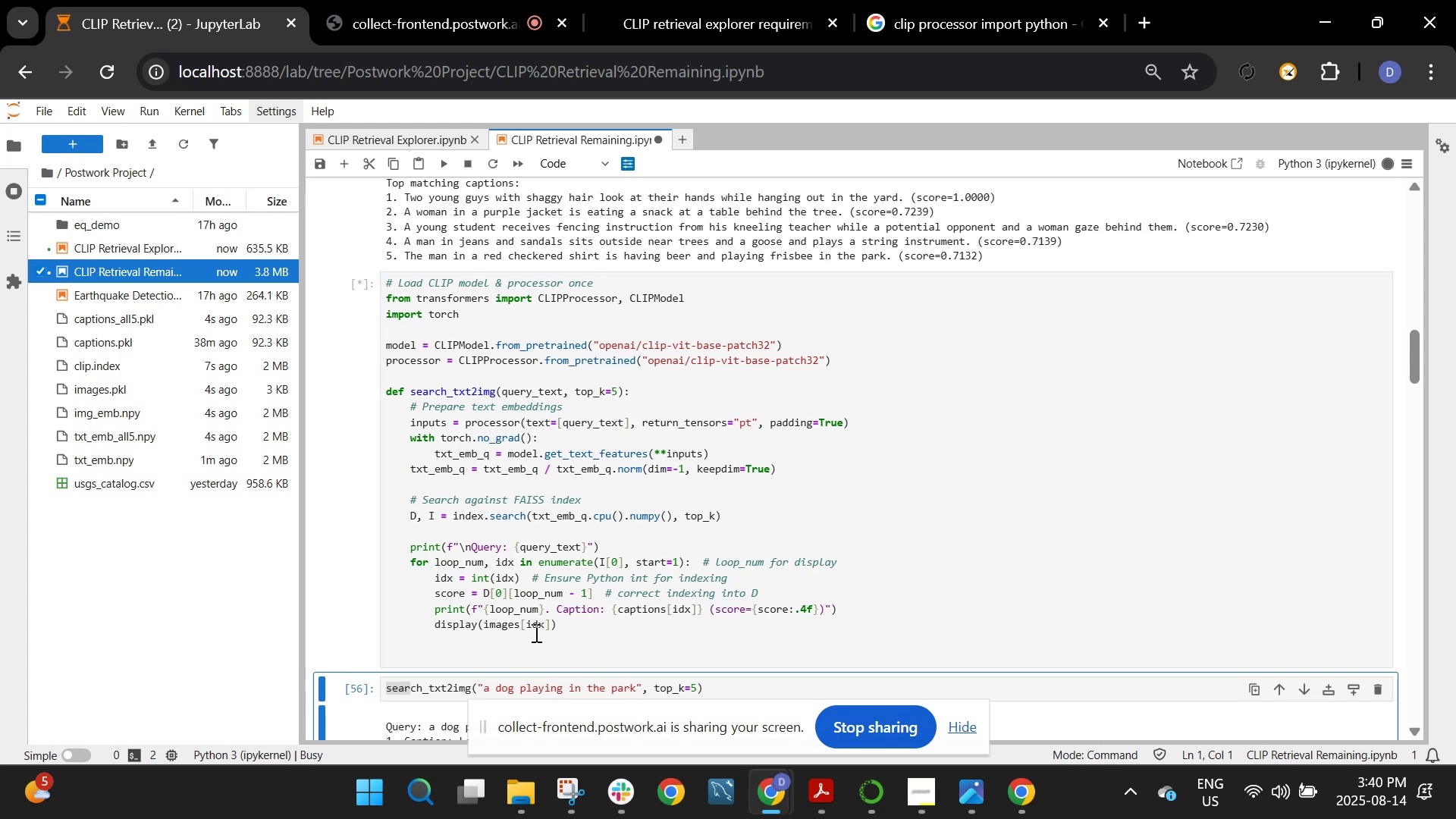 
key(Shift+Enter)
 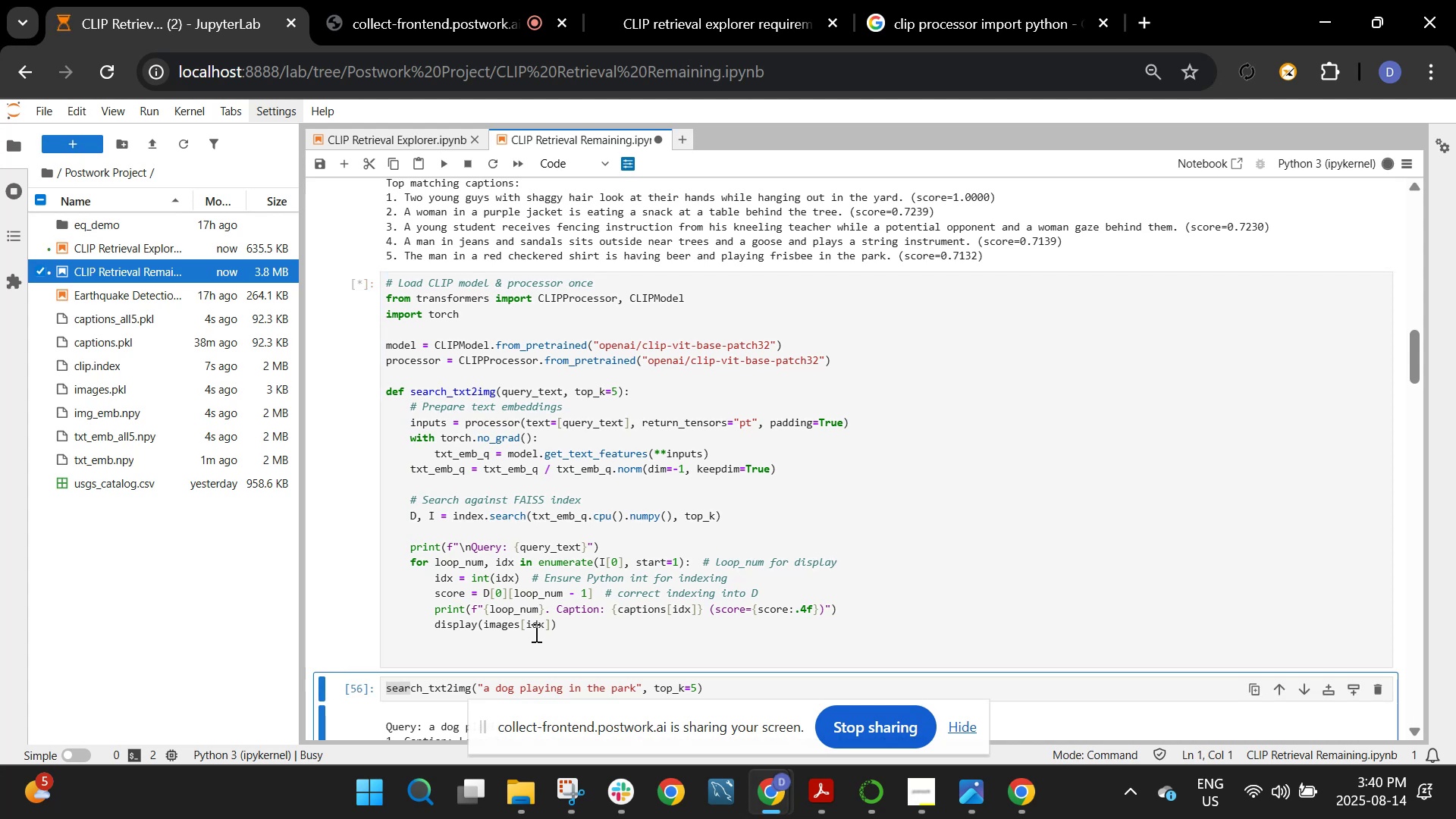 
scroll: coordinate [535, 632], scroll_direction: down, amount: 4.0
 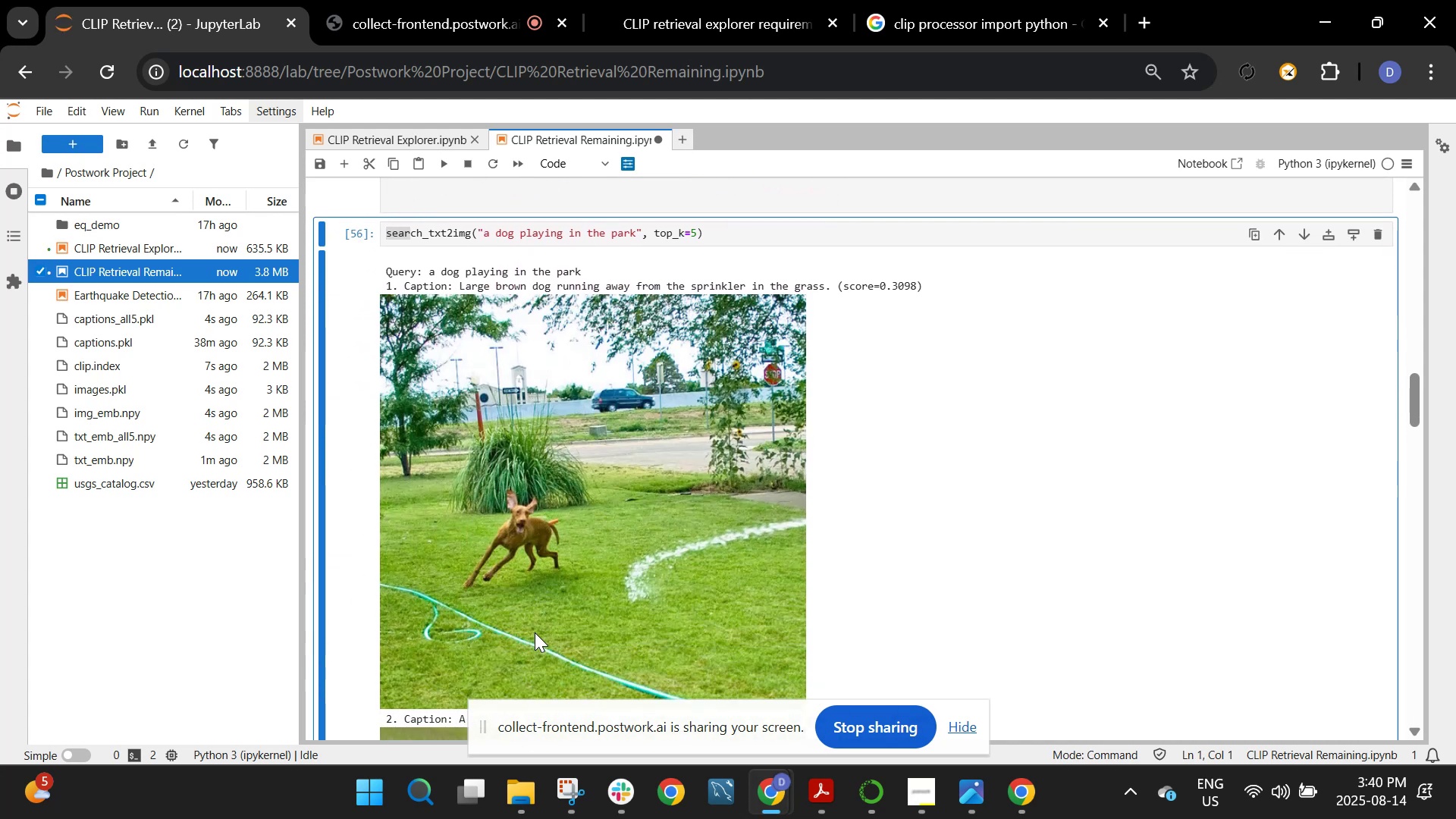 
key(Shift+Enter)
 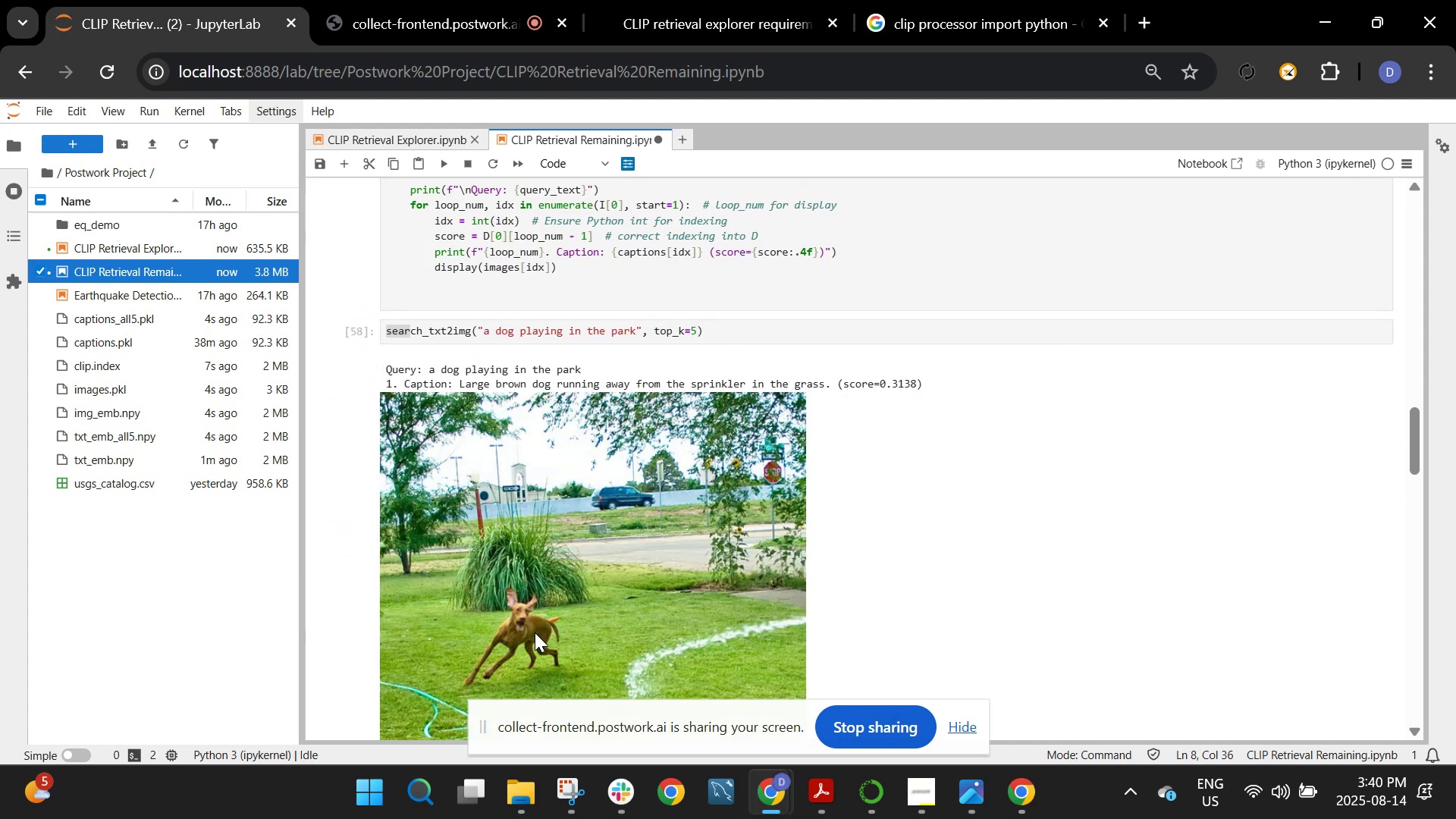 
scroll: coordinate [562, 568], scroll_direction: down, amount: 15.0
 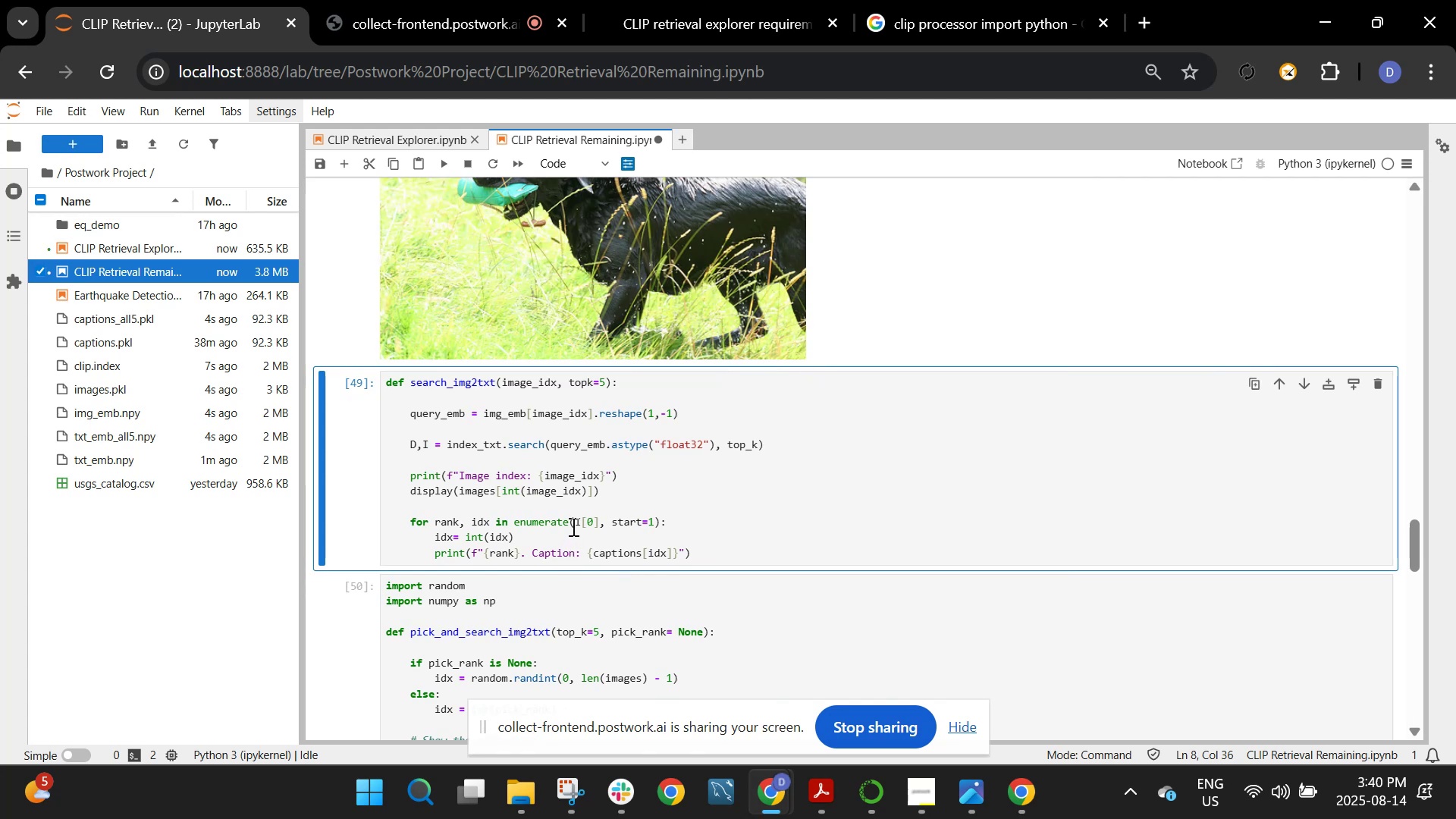 
wait(15.78)
 